 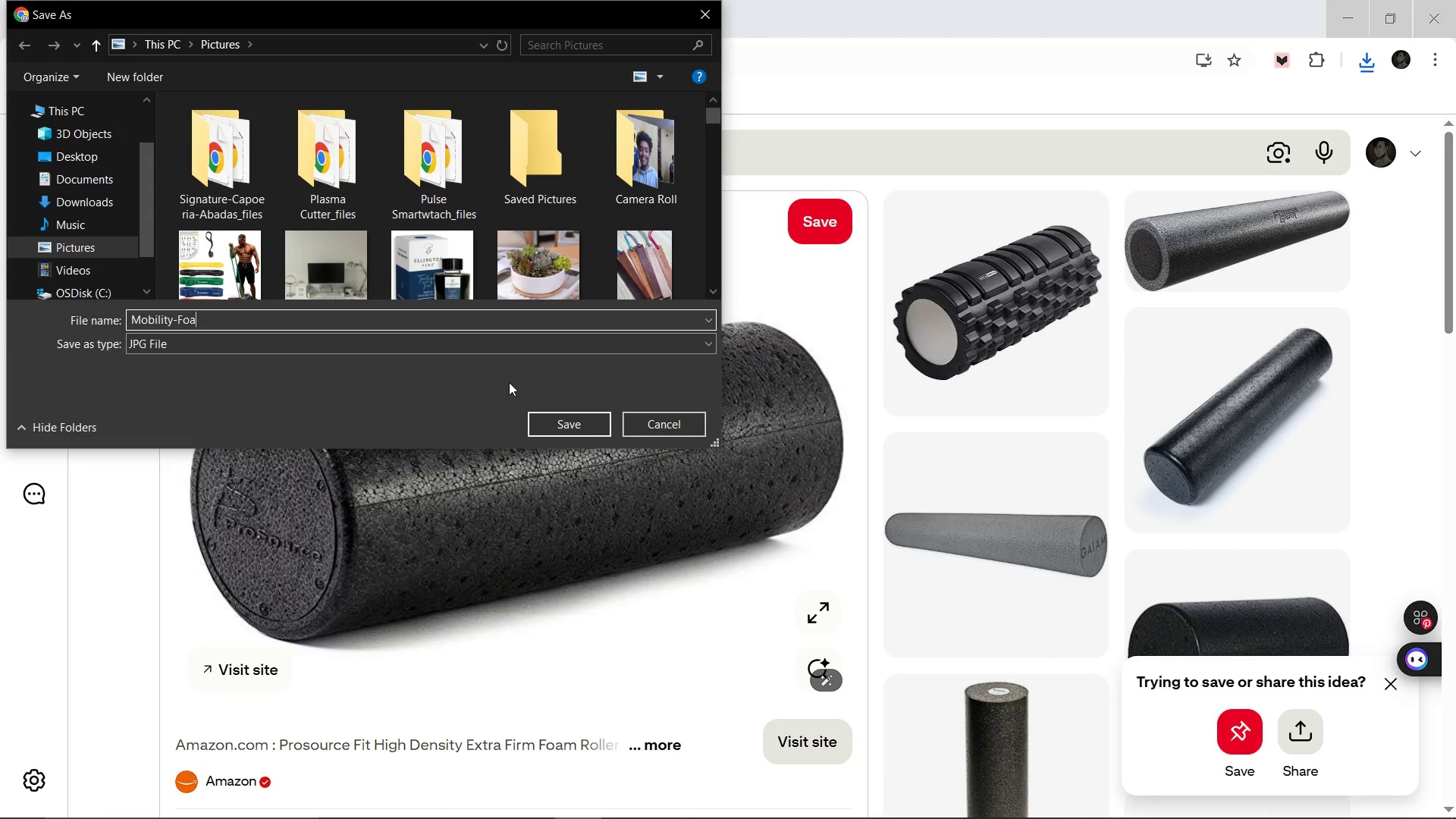 
hold_key(key=ShiftLeft, duration=0.36)
 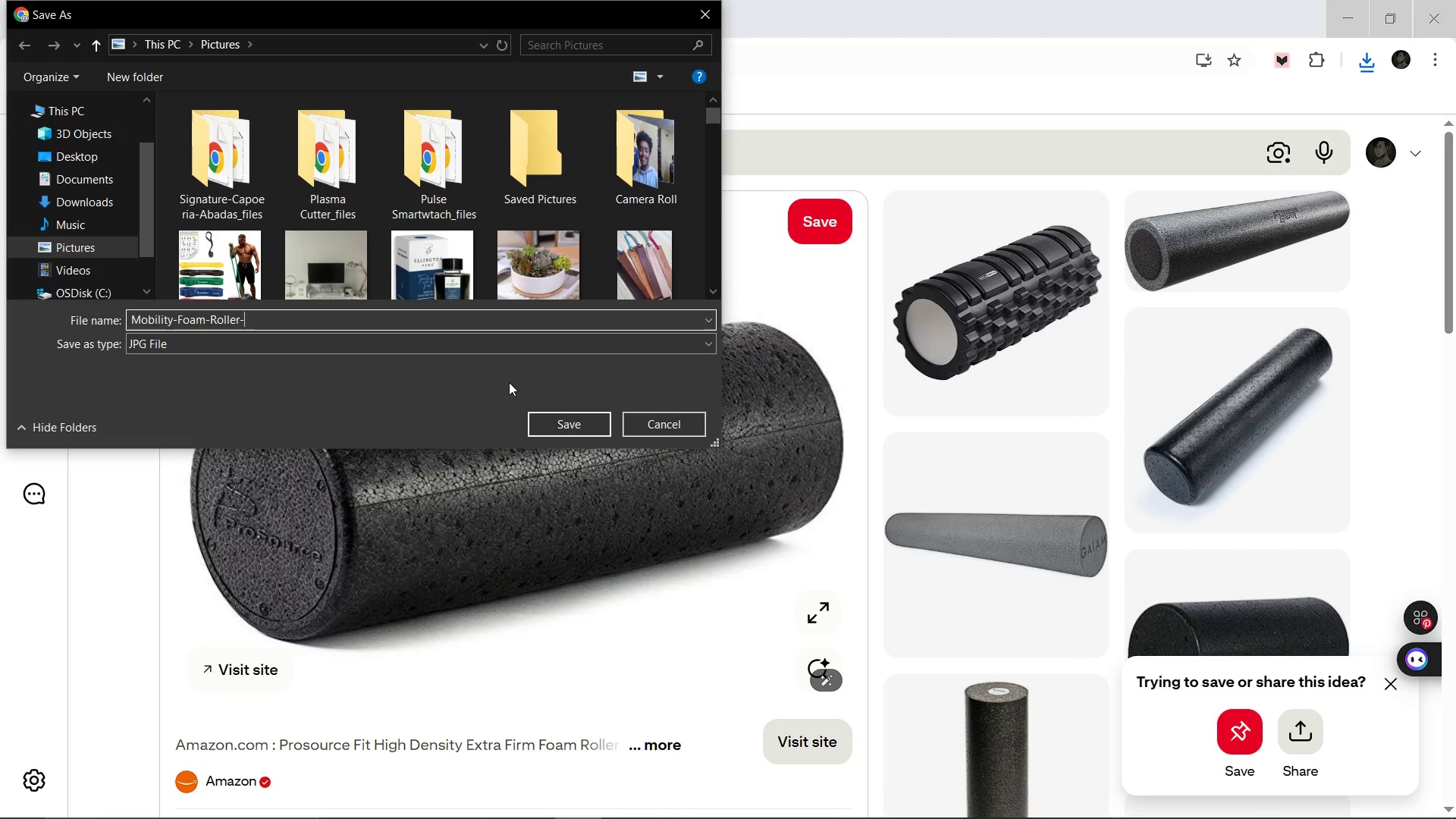 
hold_key(key=ShiftLeft, duration=0.61)
 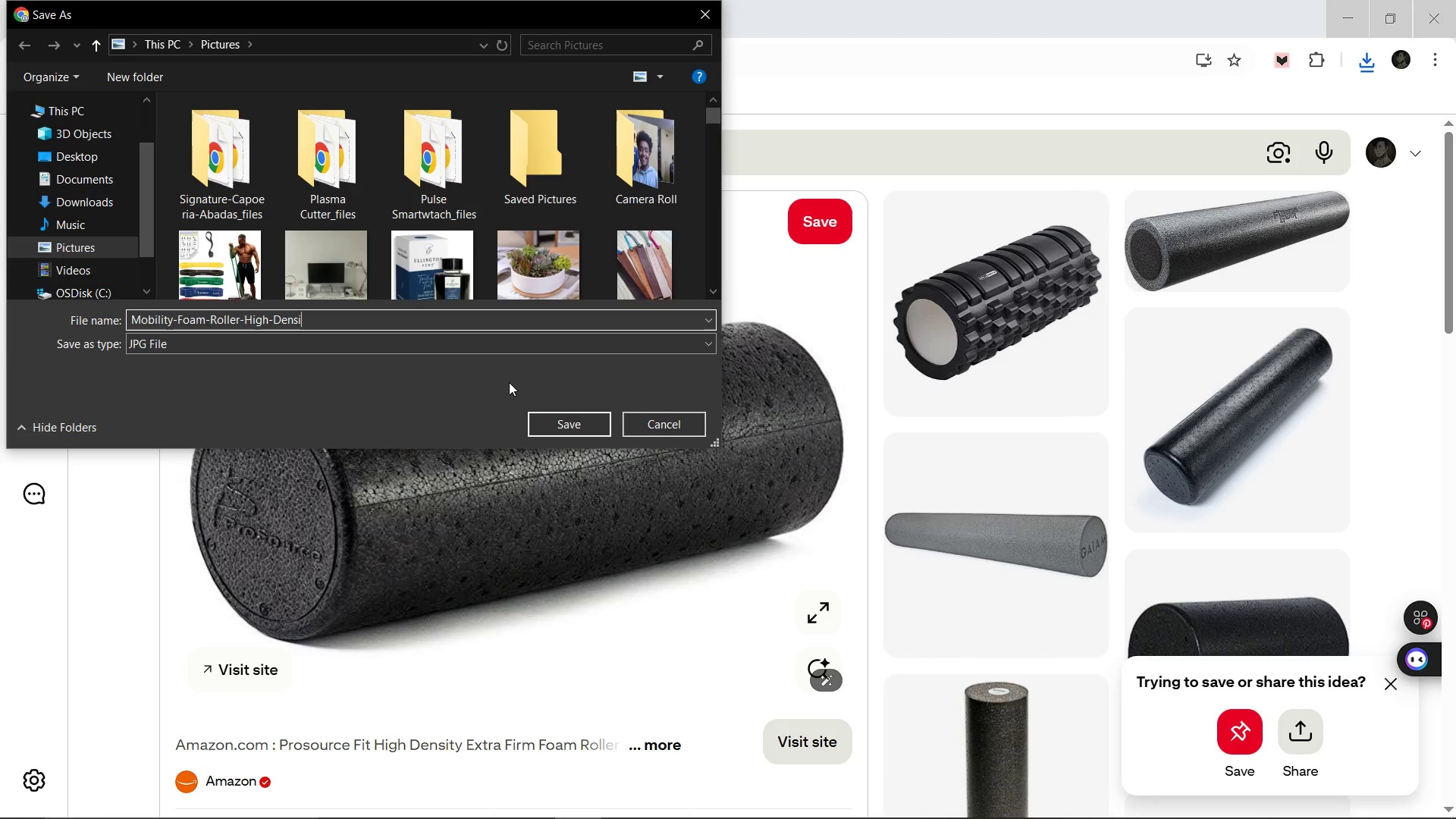 
wait(6.03)
 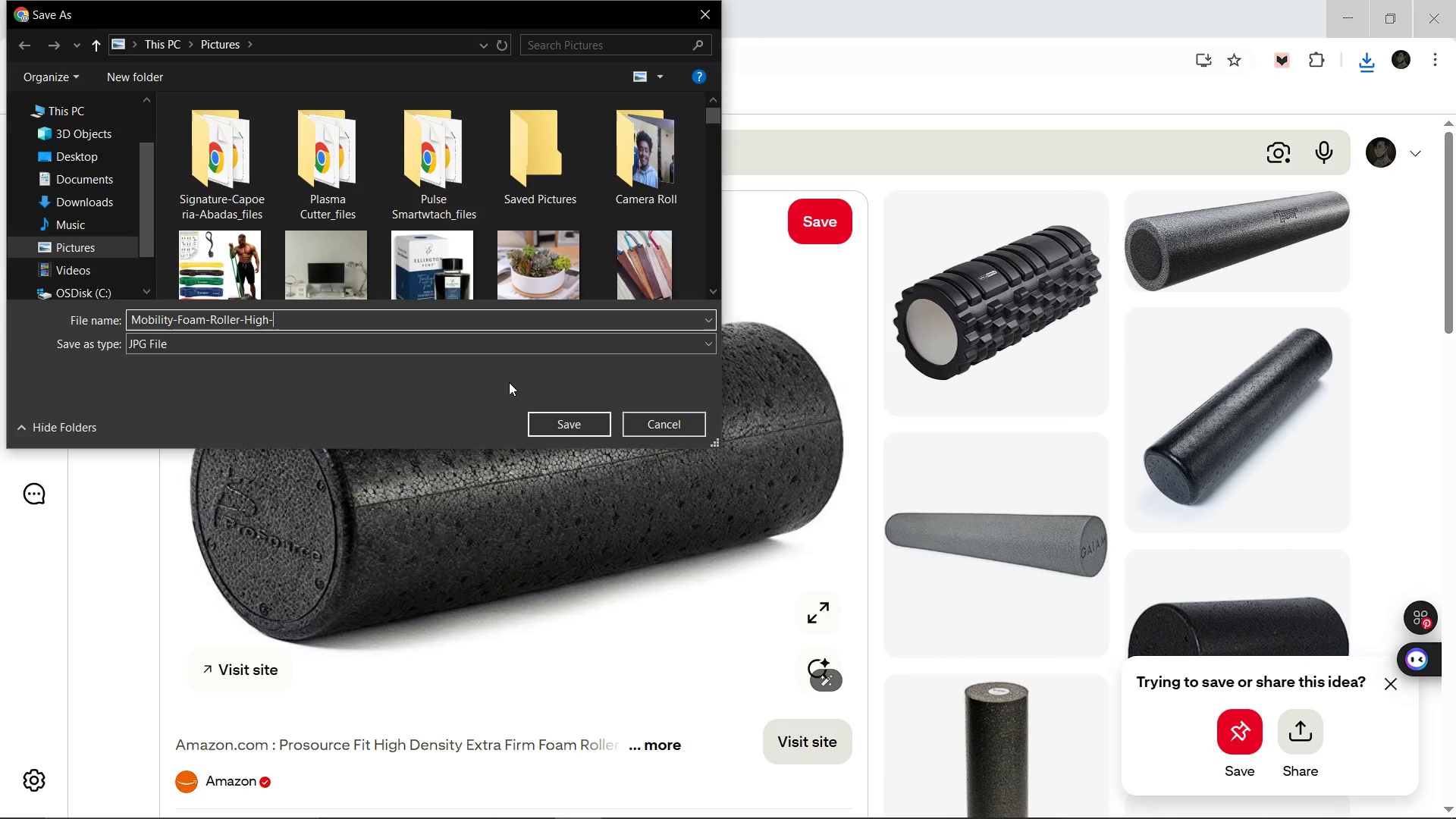 
key(Enter)
 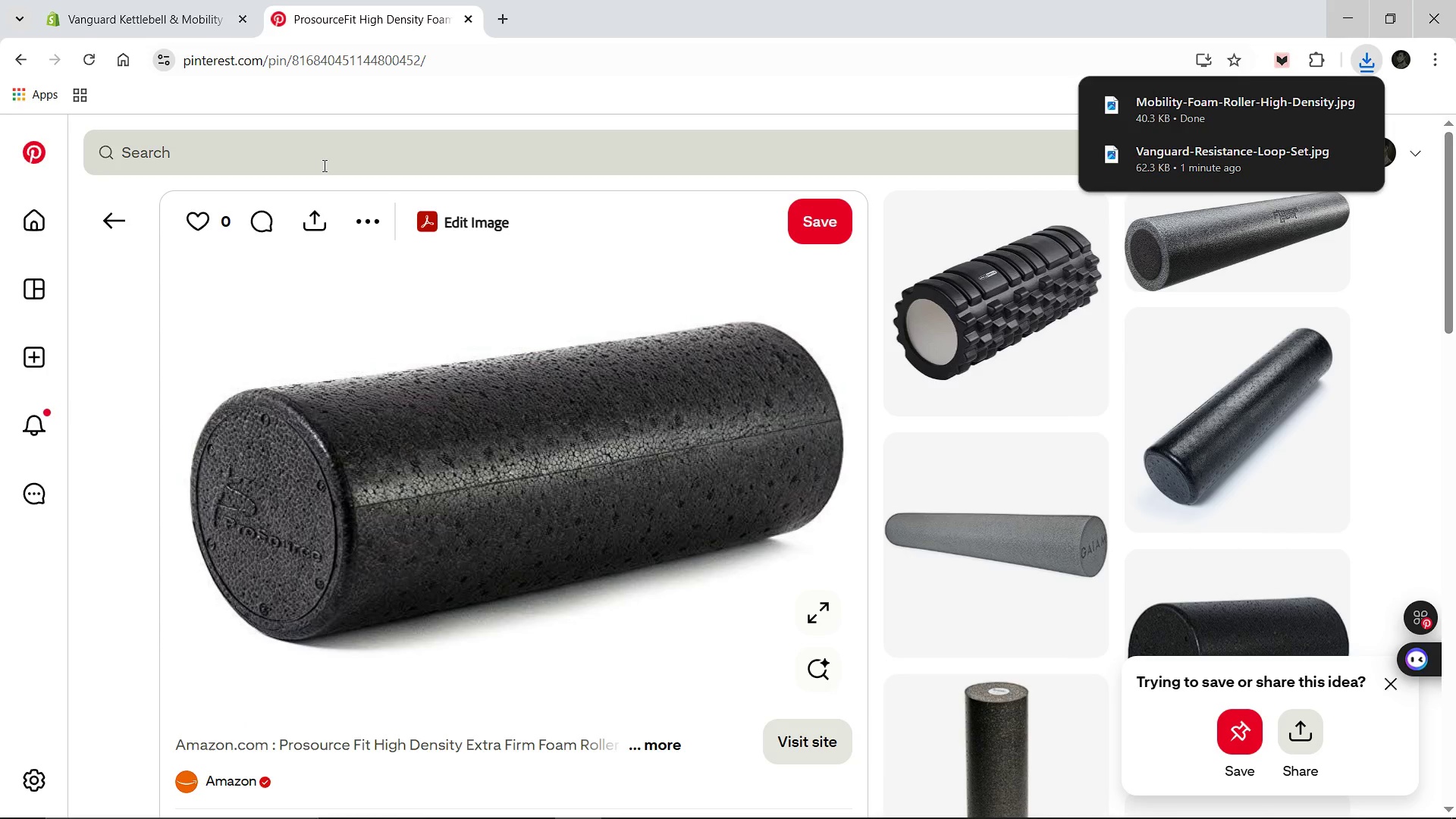 
left_click([323, 165])
 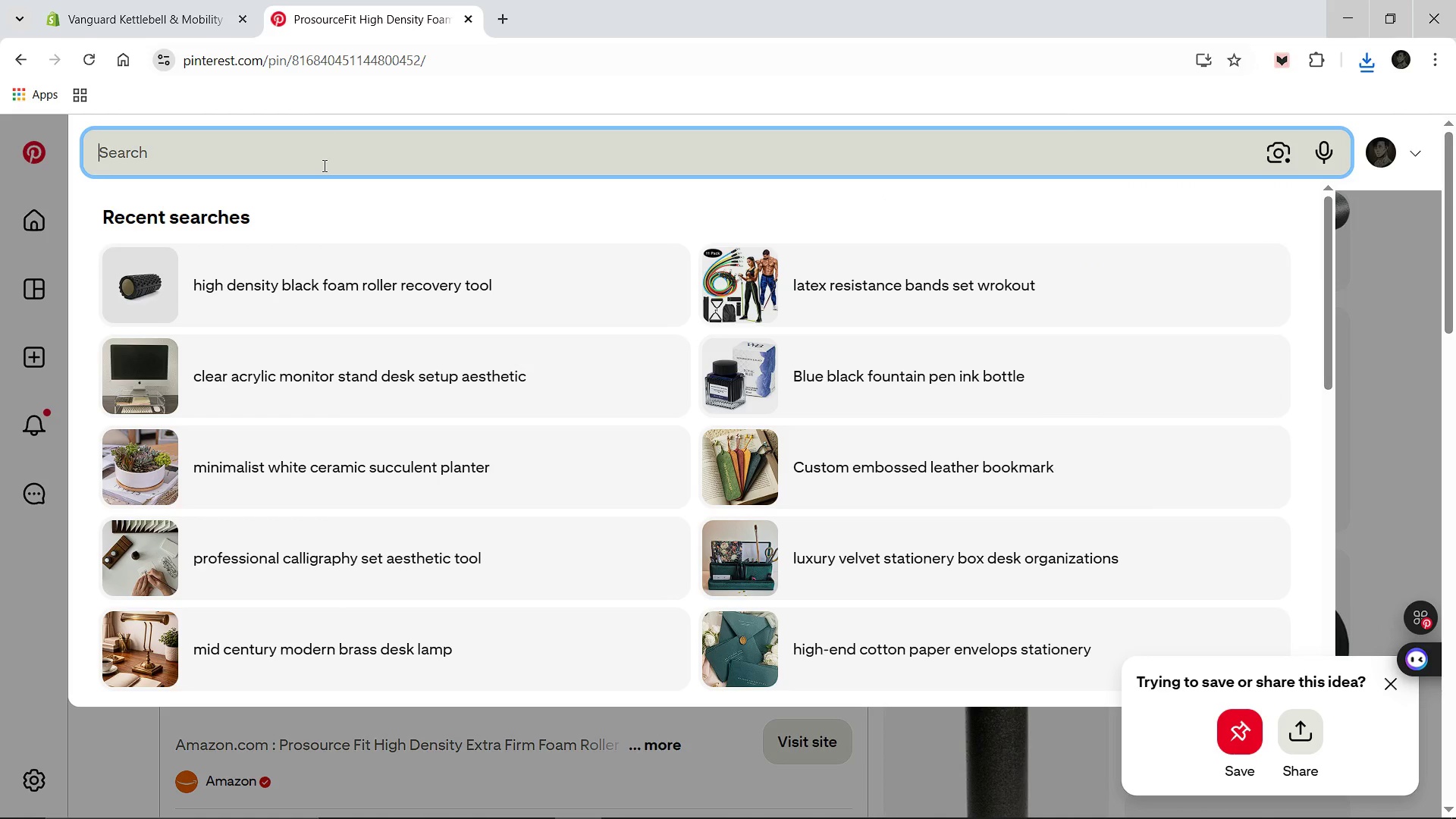 
type(medicine wall ball workout equipment)
 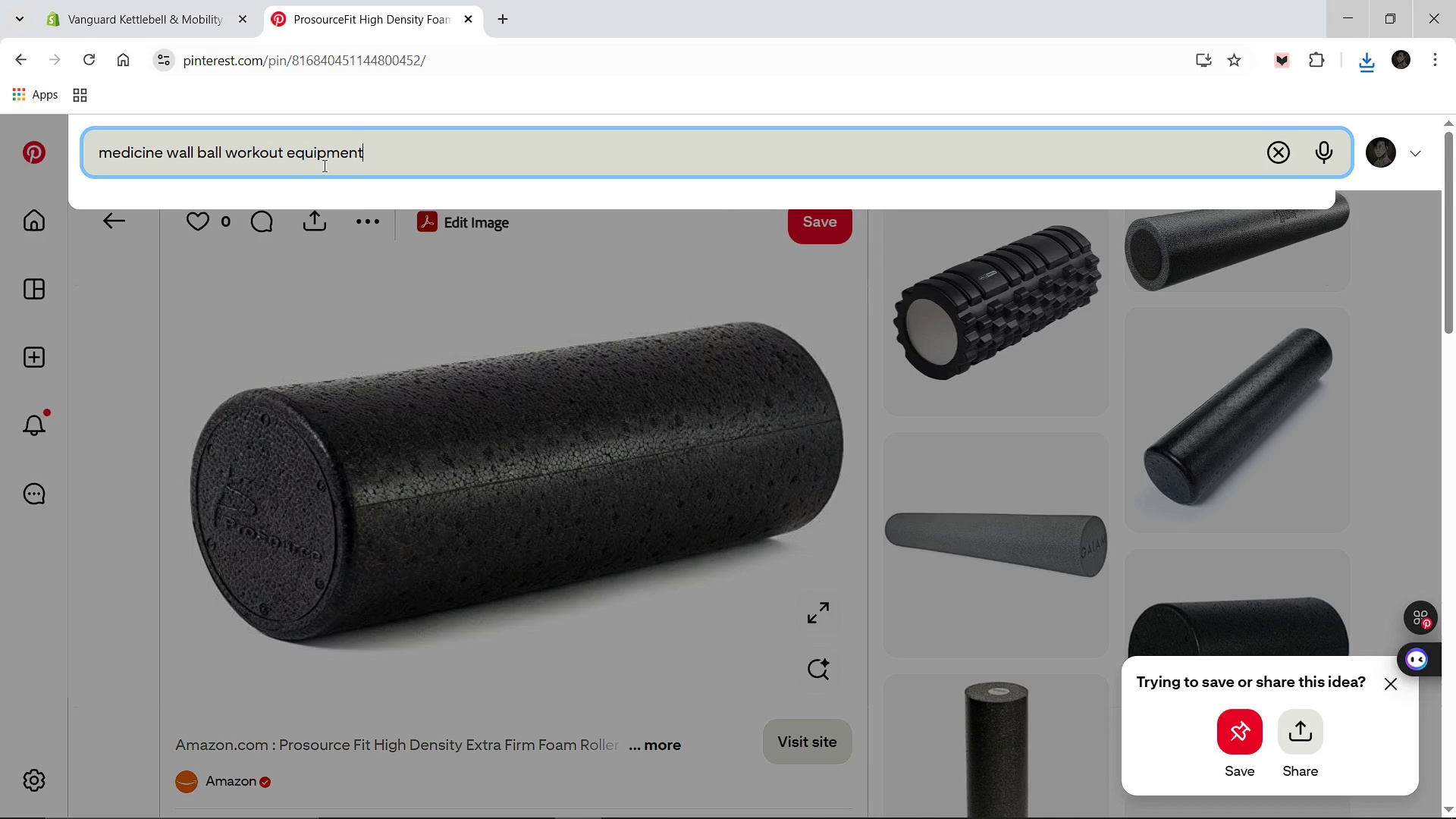 
key(Enter)
 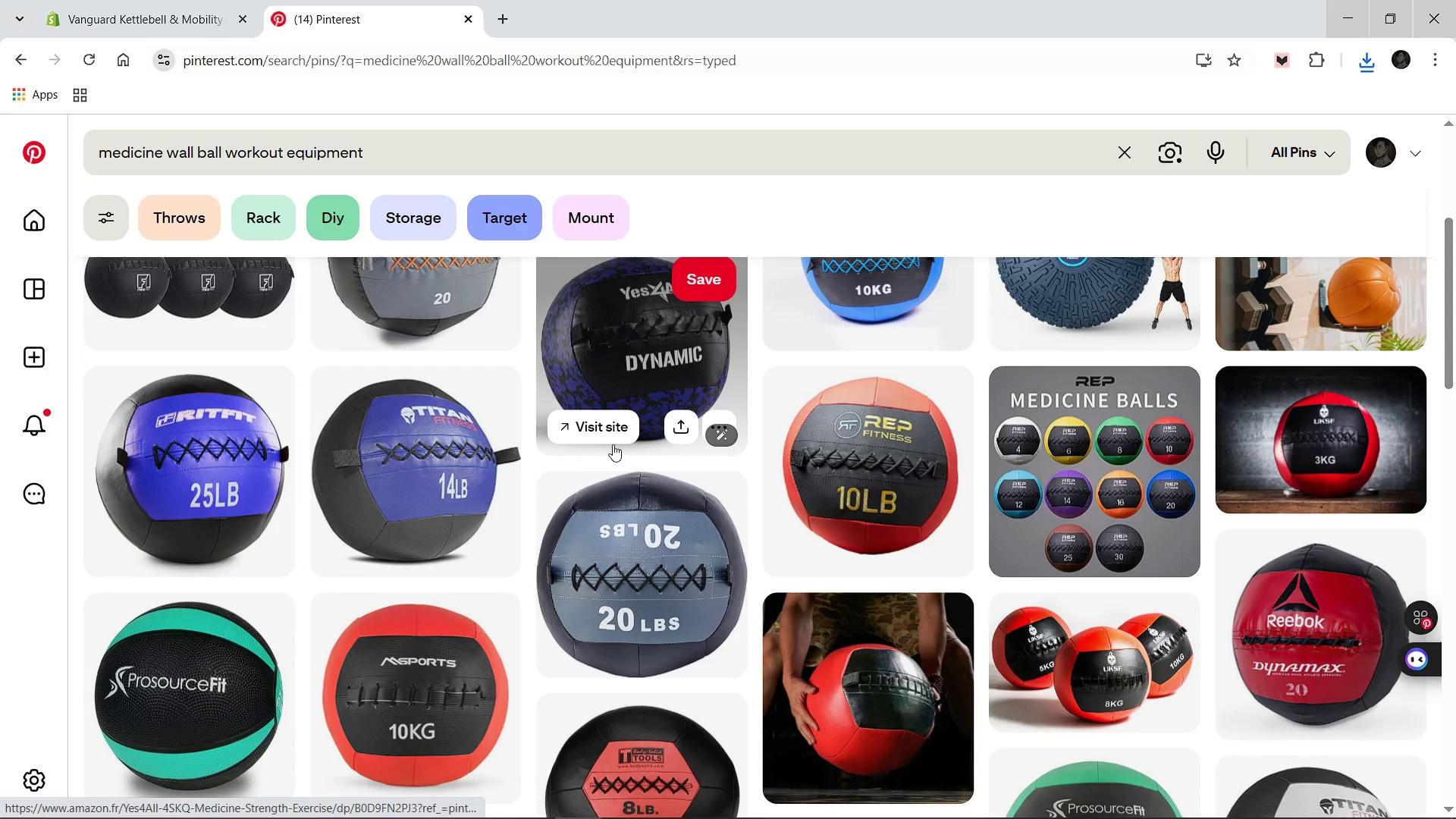 
wait(22.22)
 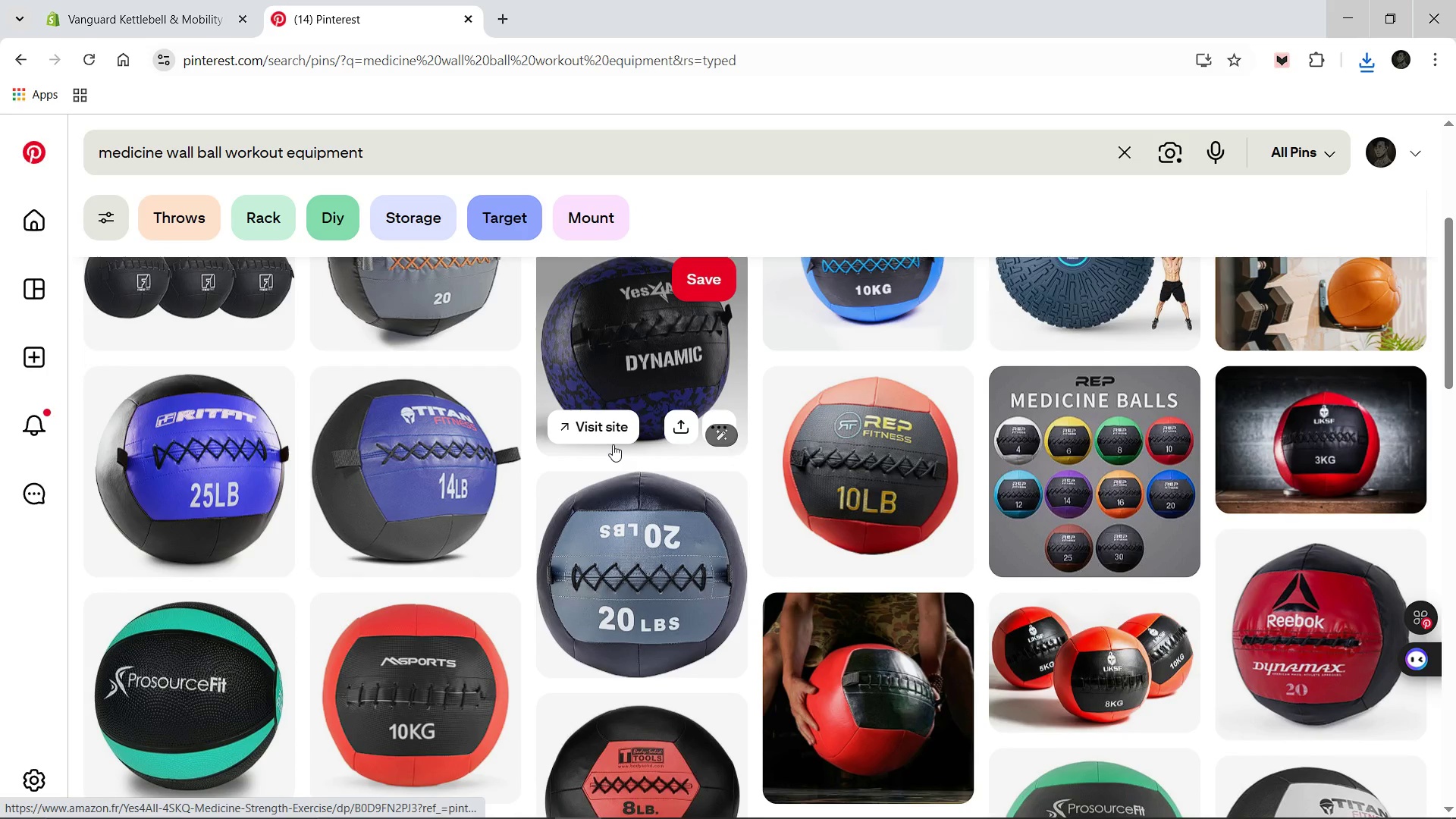 
left_click([222, 563])
 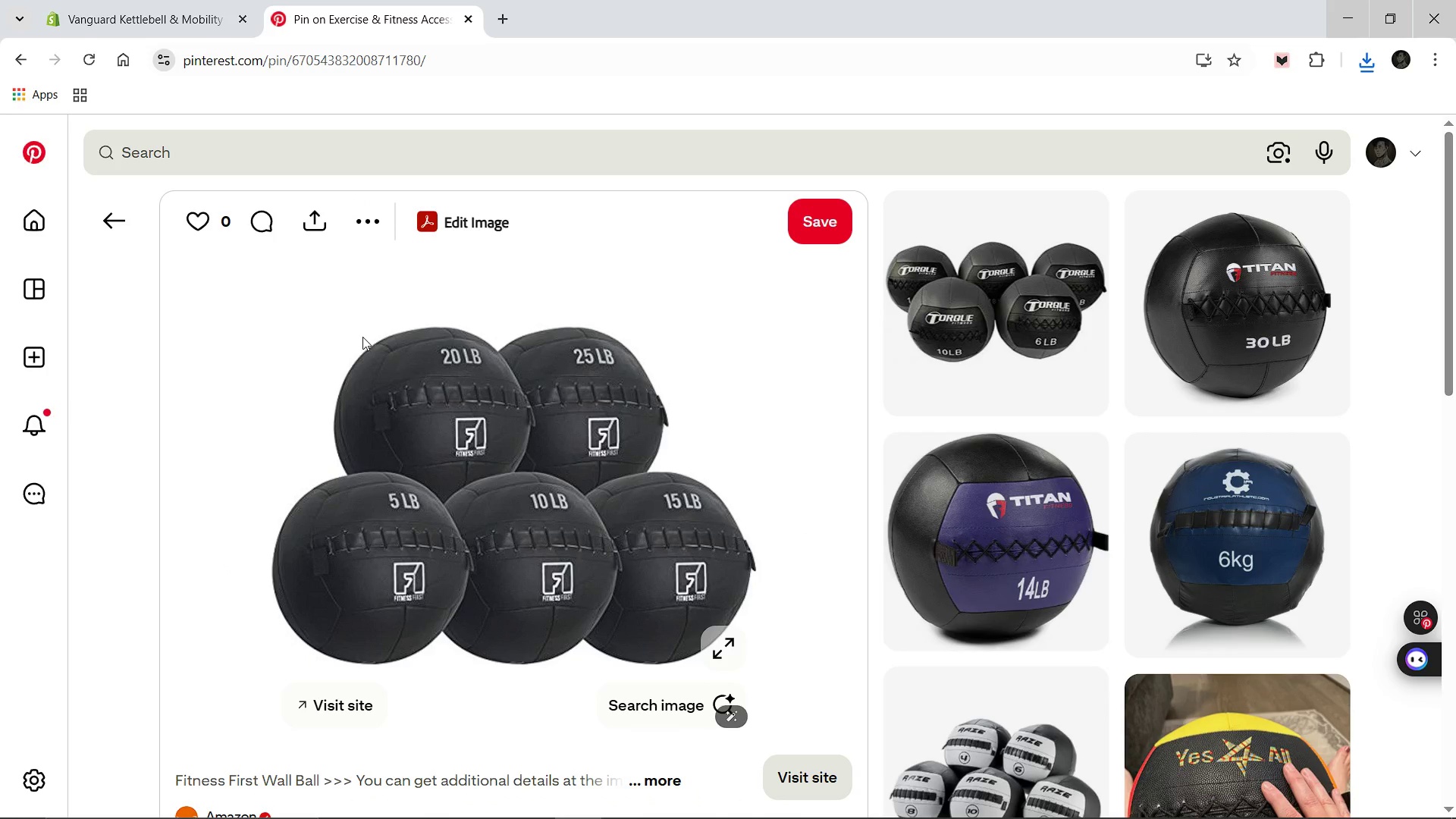 
wait(7.55)
 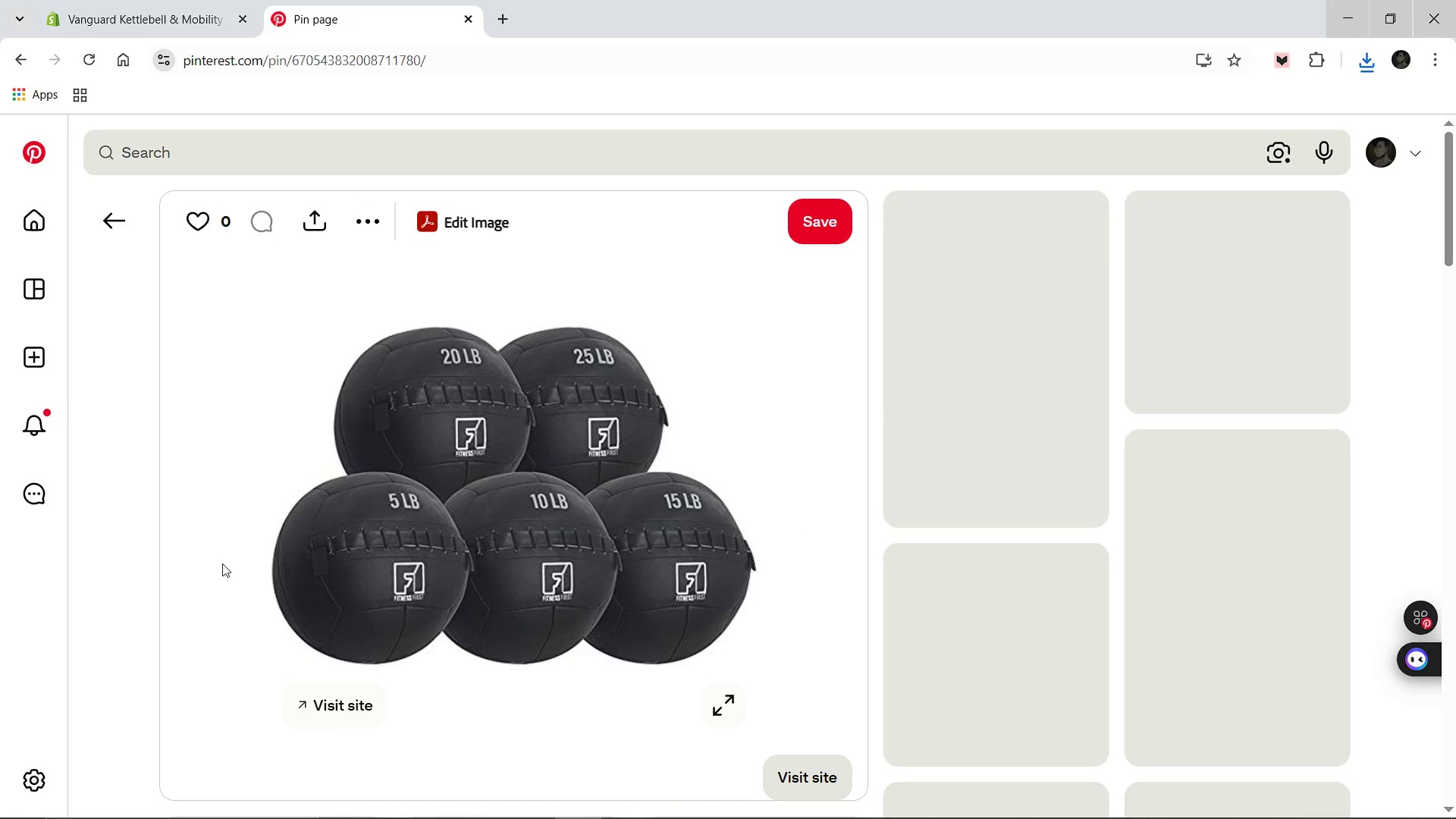 
right_click([497, 411])
 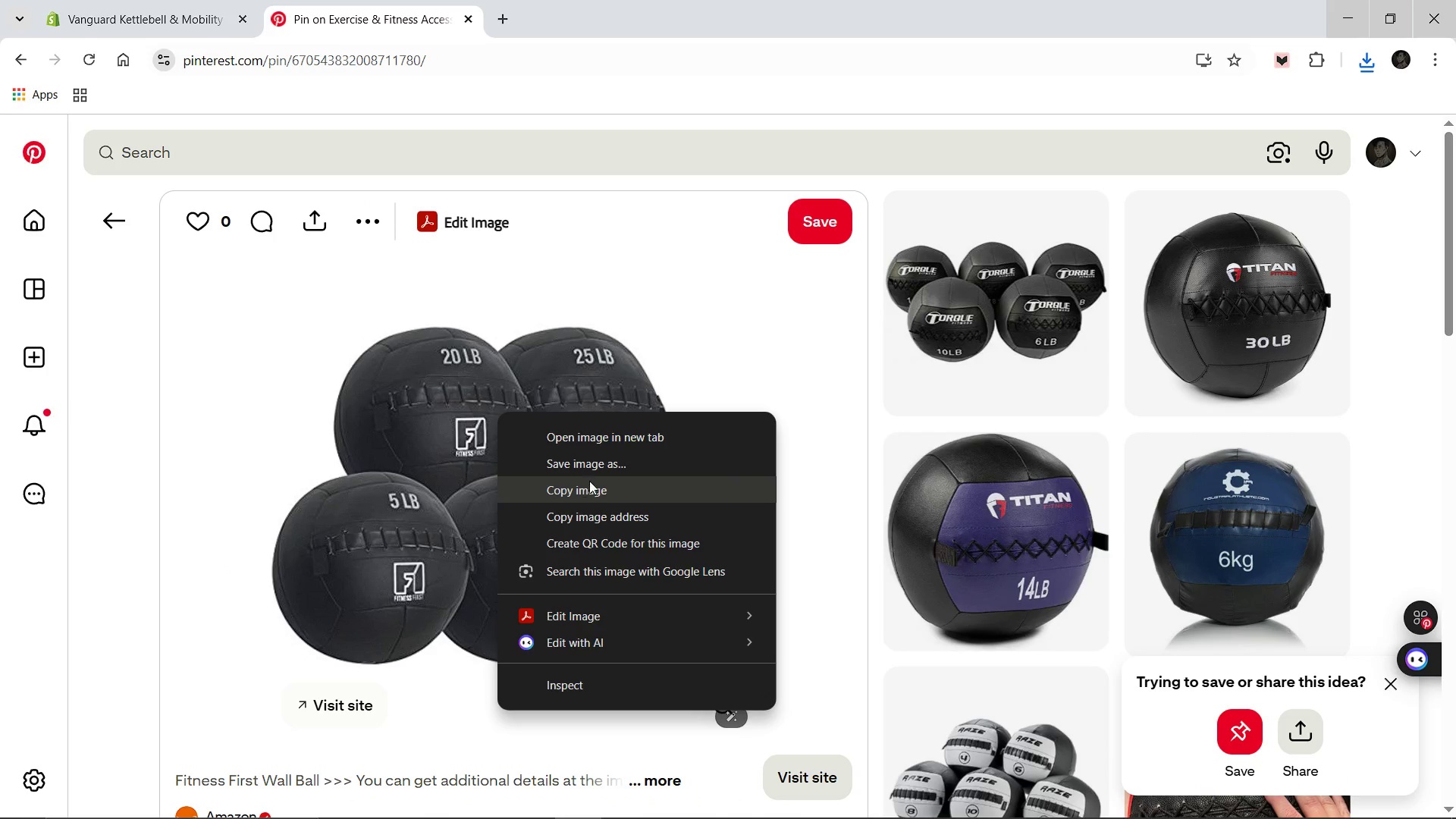 
left_click([595, 472])
 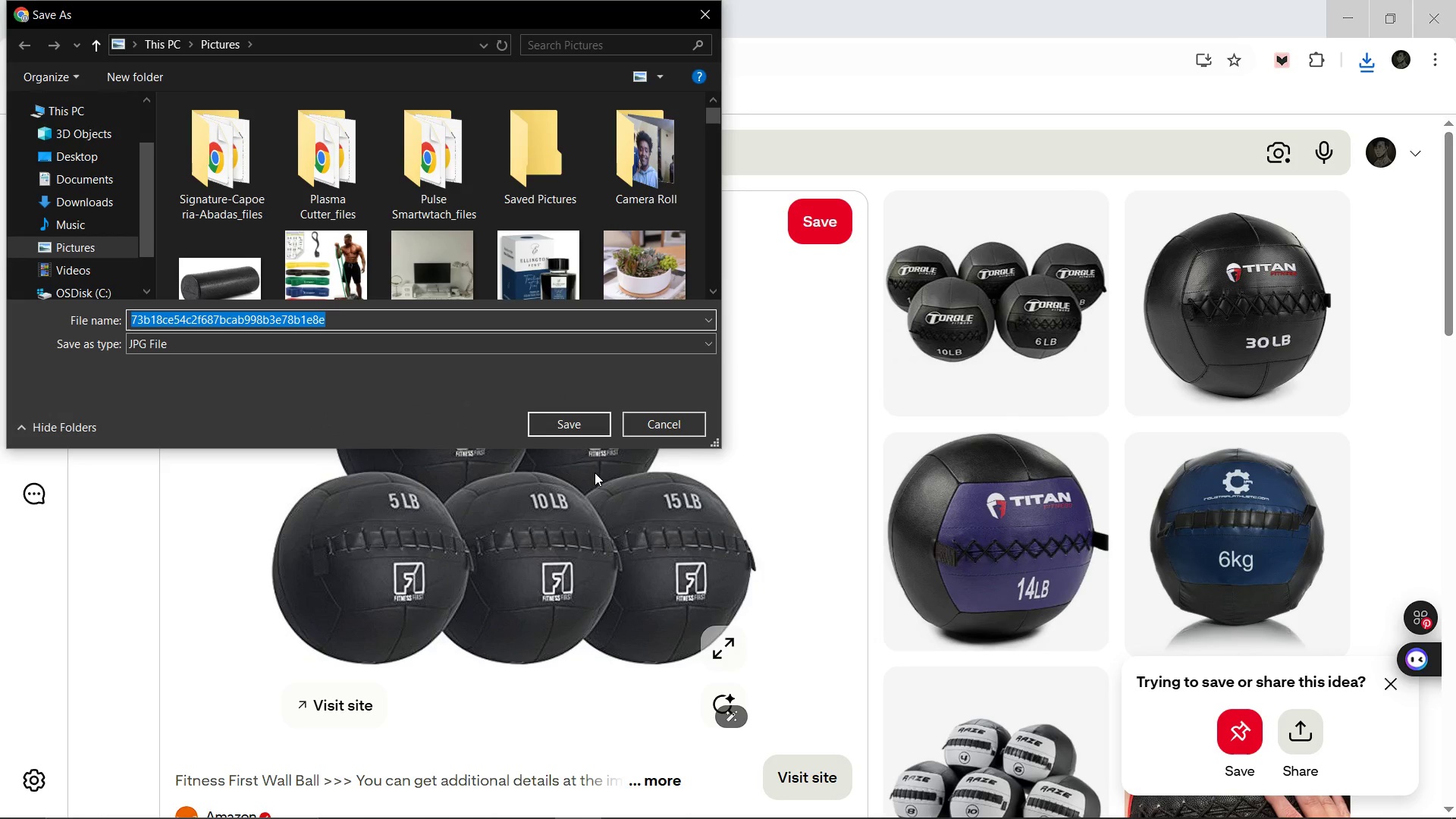 
hold_key(key=ShiftLeft, duration=1.03)
 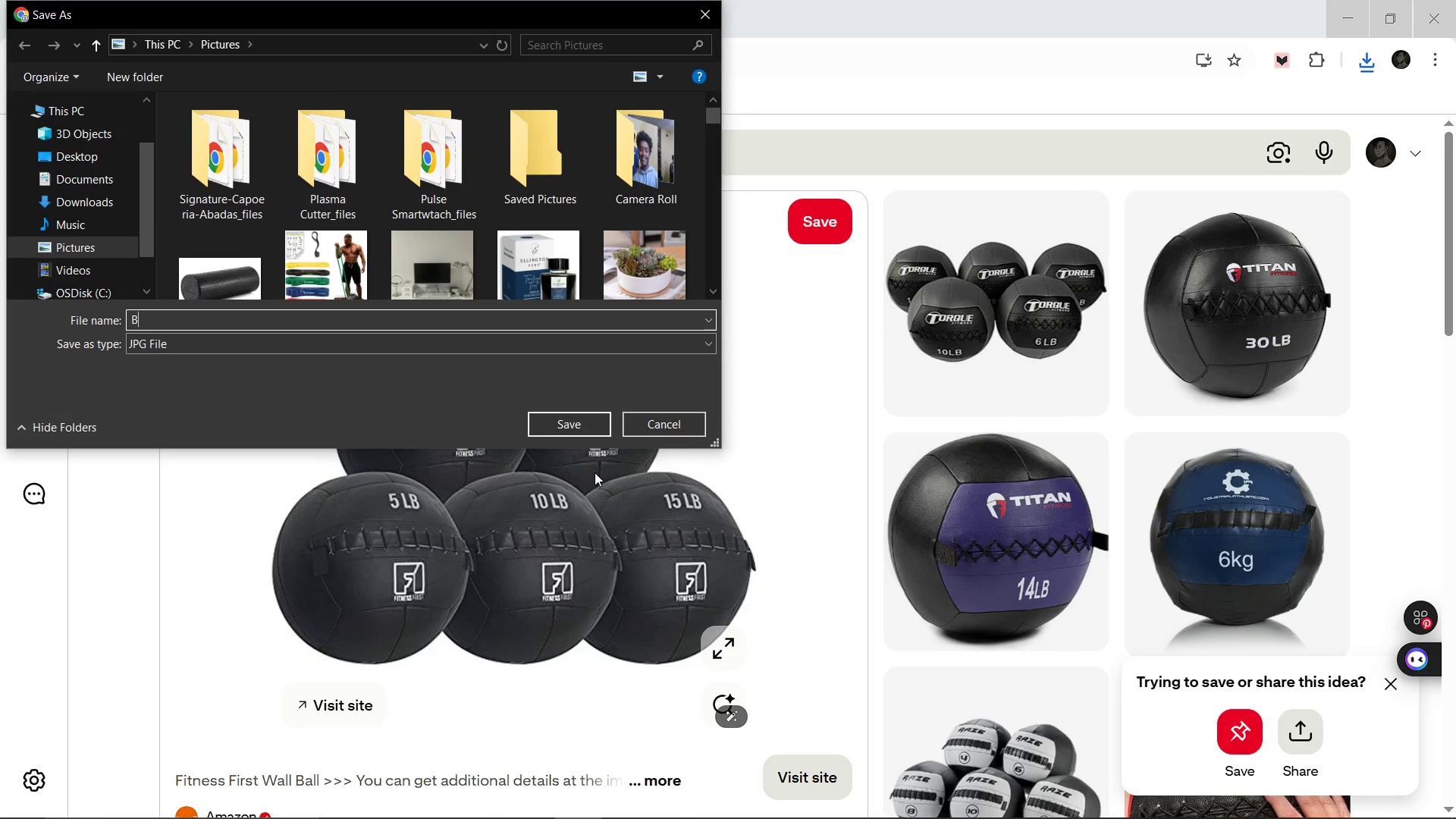 
type(Ba)
key(Backspace)
key(Backspace)
key(Backspace)
type(Vanguard-Wall0)
key(Backspace)
type(-Pro)
key(Backspace)
key(Backspace)
key(Backspace)
type(Ball-Pro)
 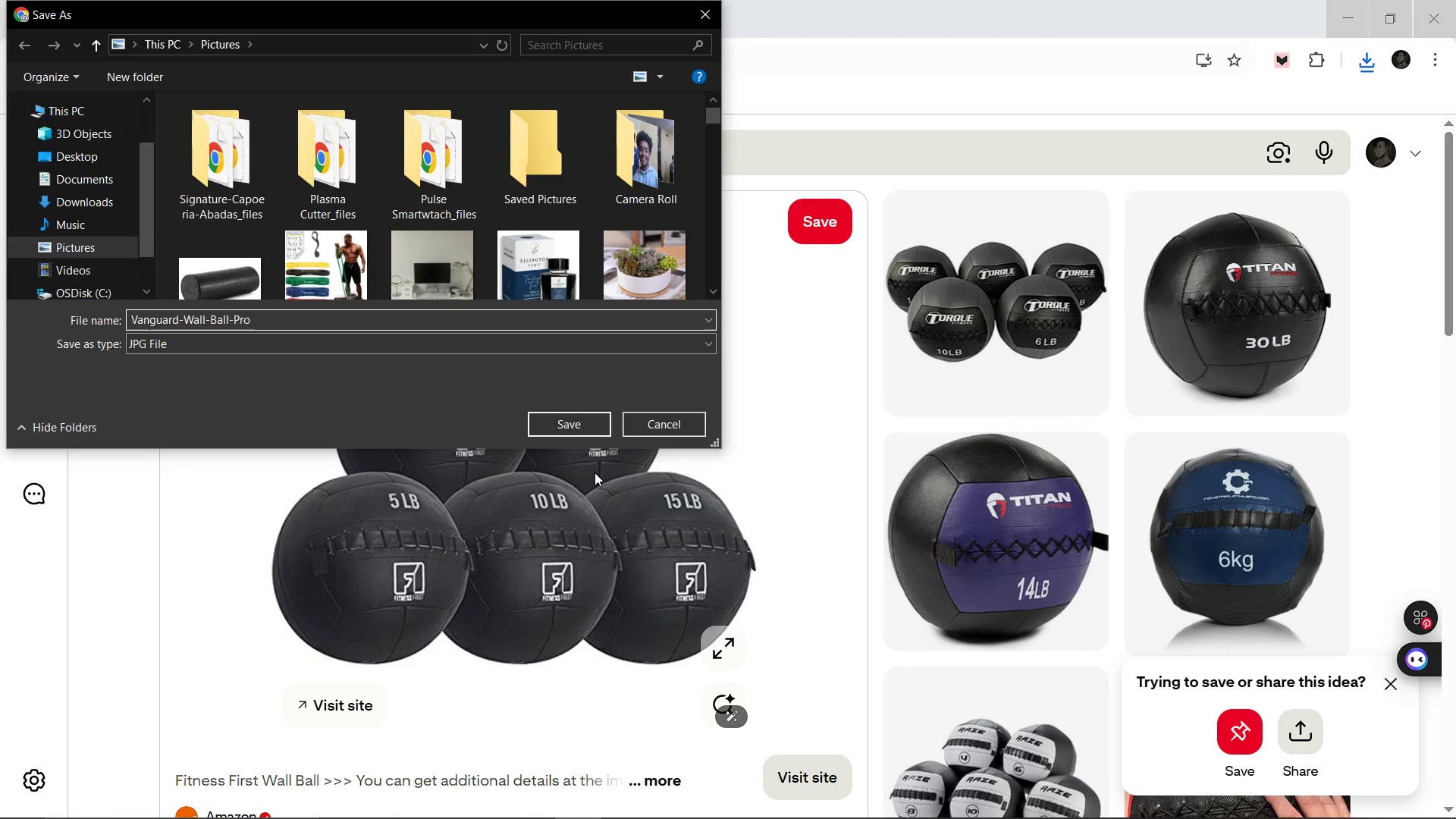 
key(Enter)
 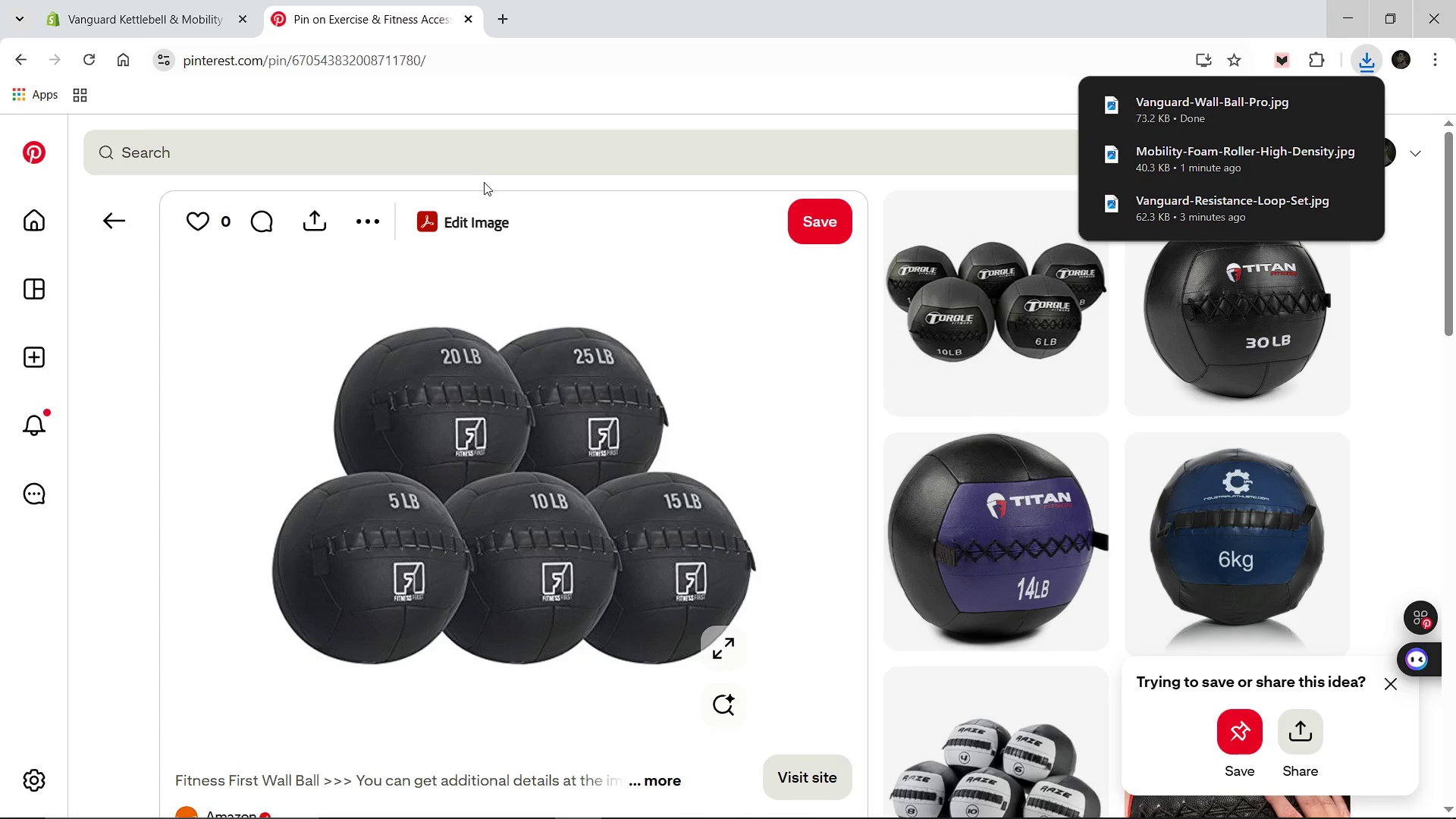 
left_click([419, 158])
 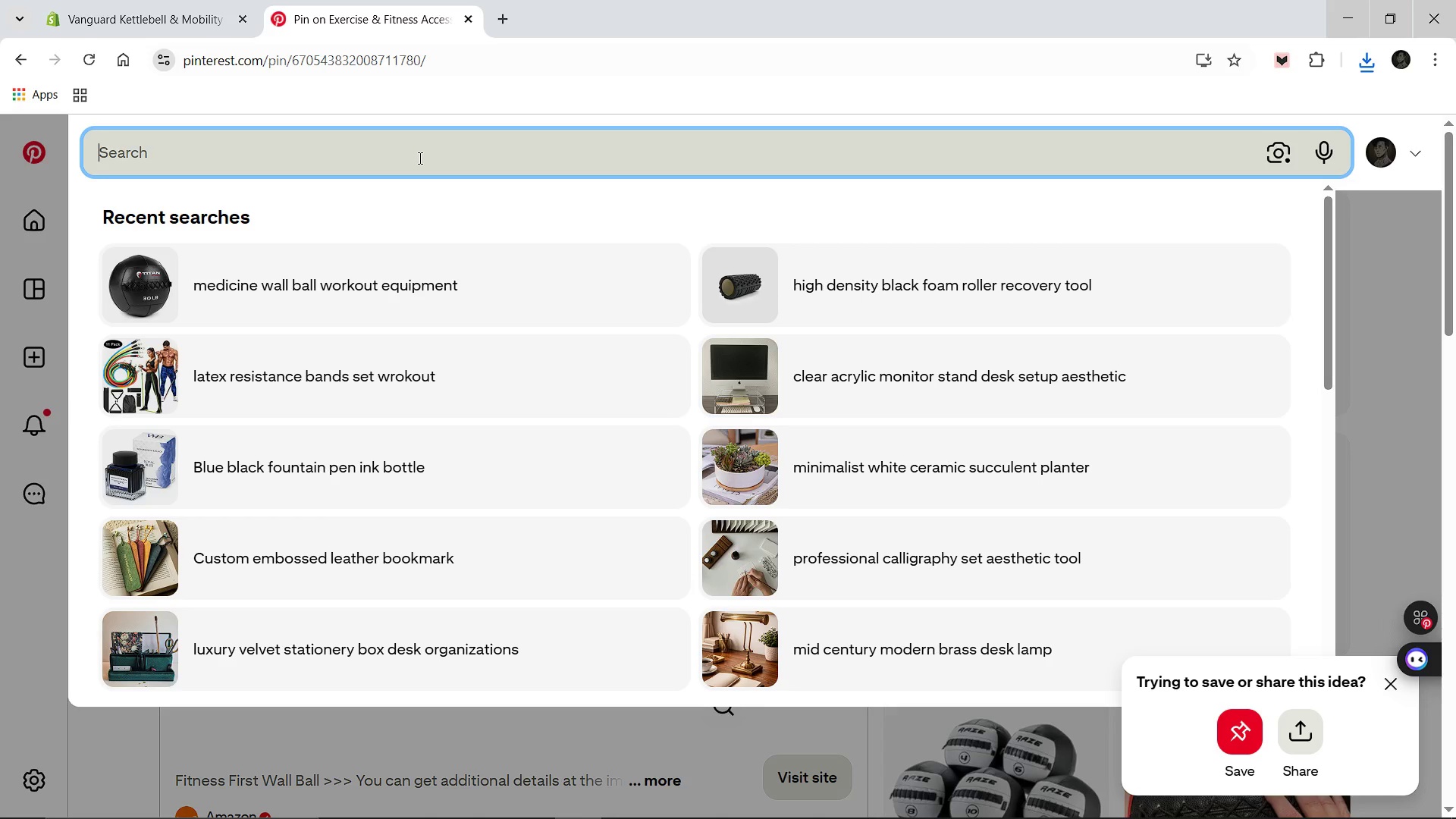 
type(textured black slam)
 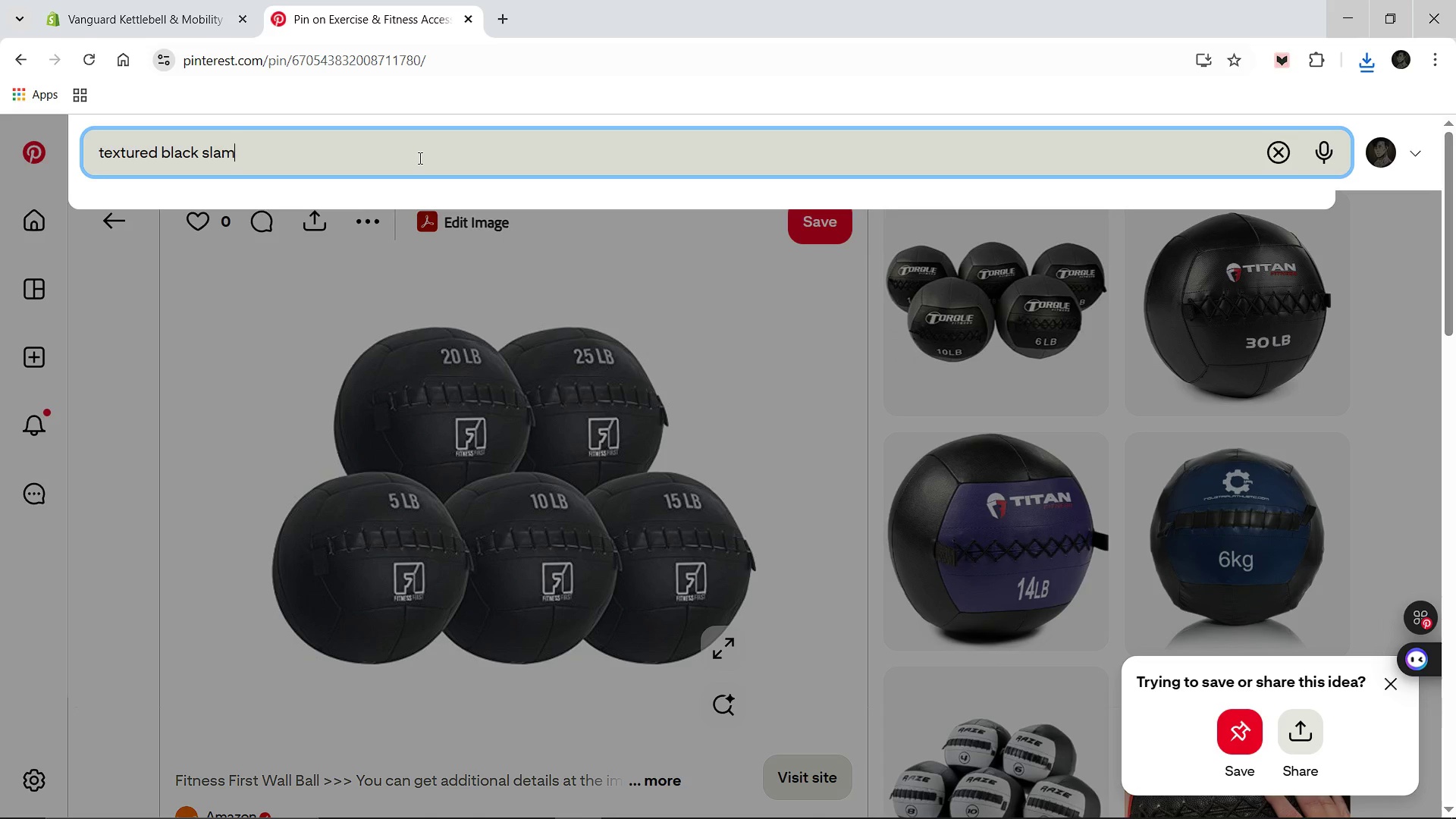 
type( ball on rubber gym flooring)
 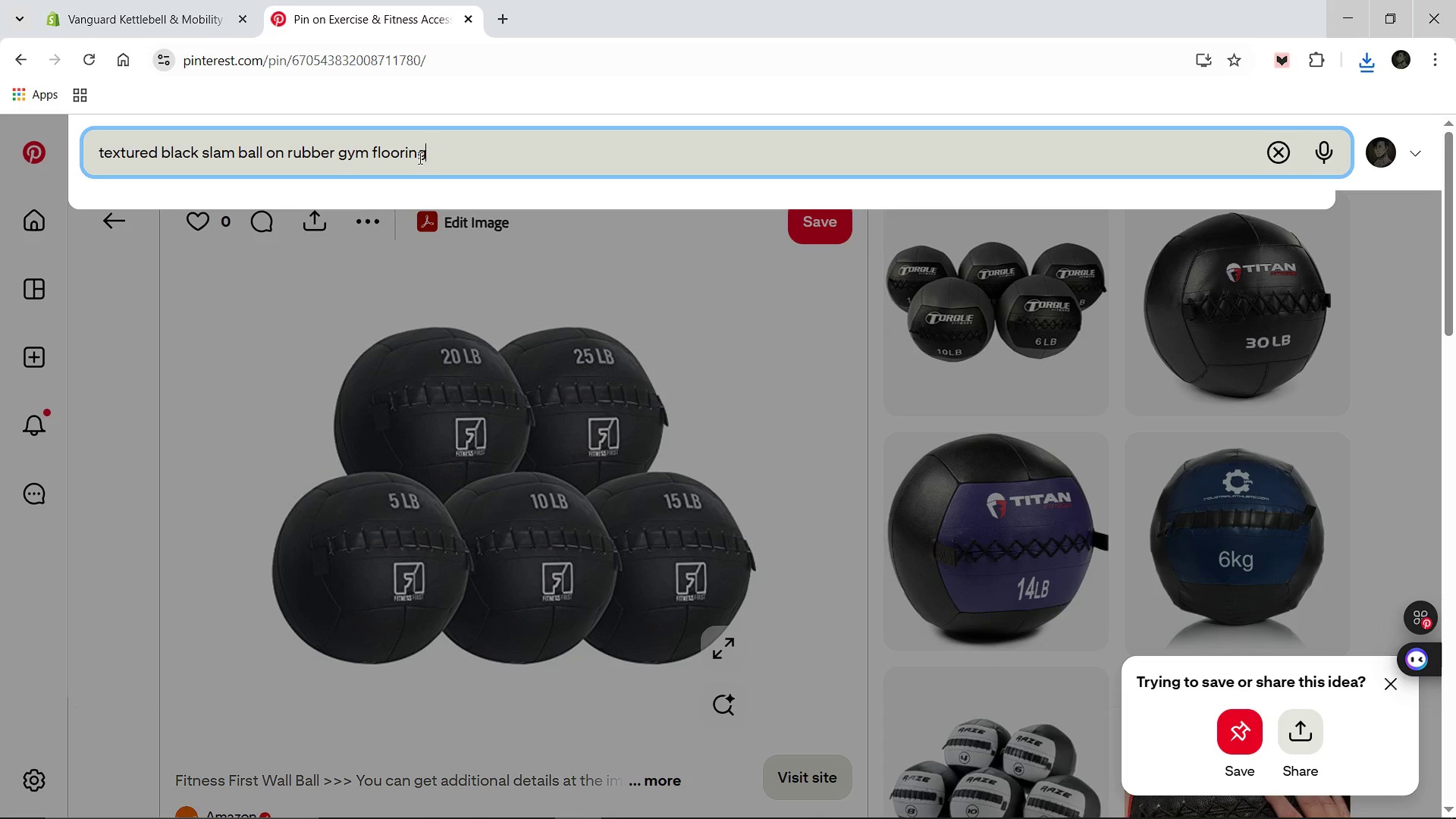 
key(Enter)
 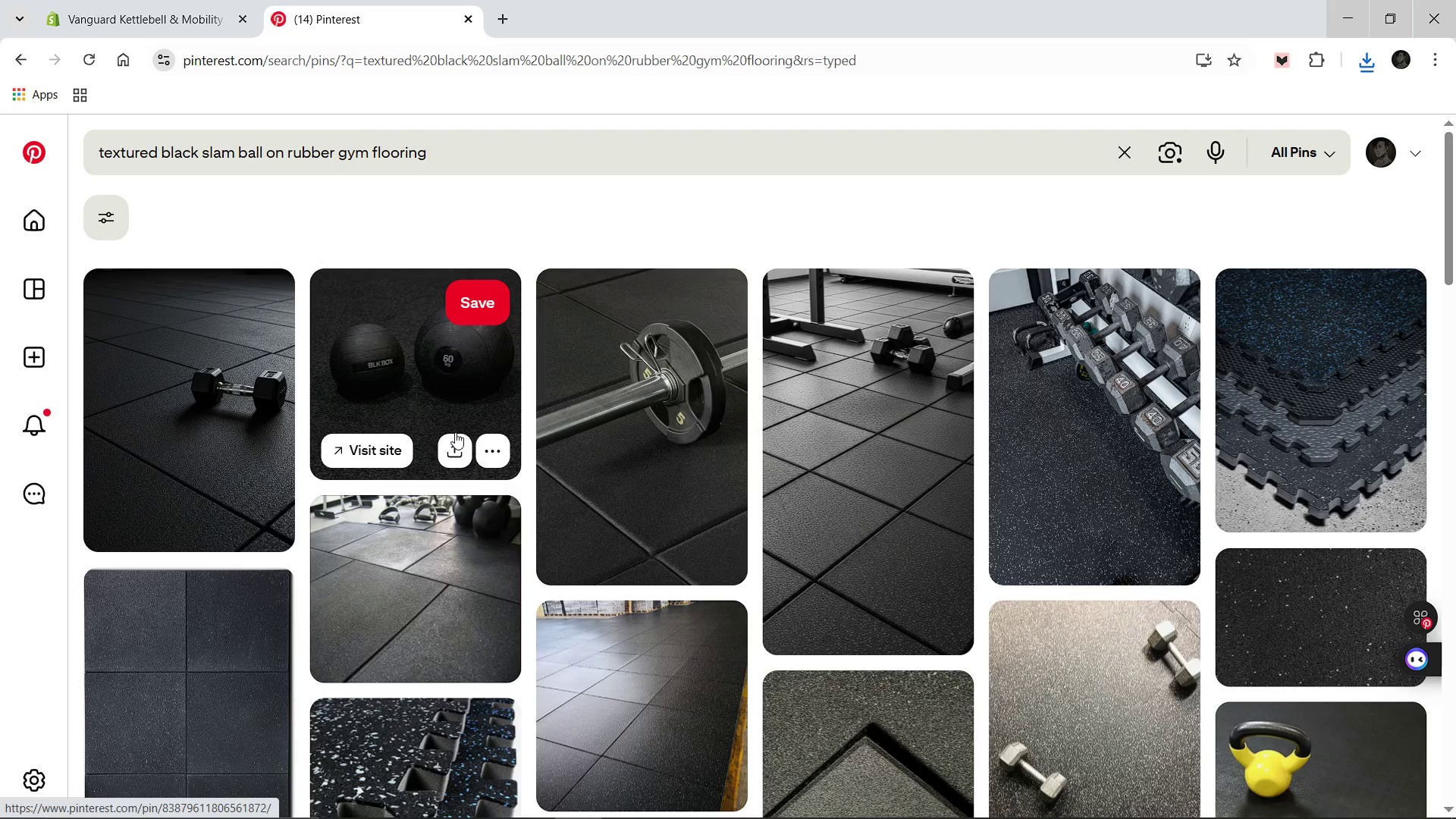 
wait(19.3)
 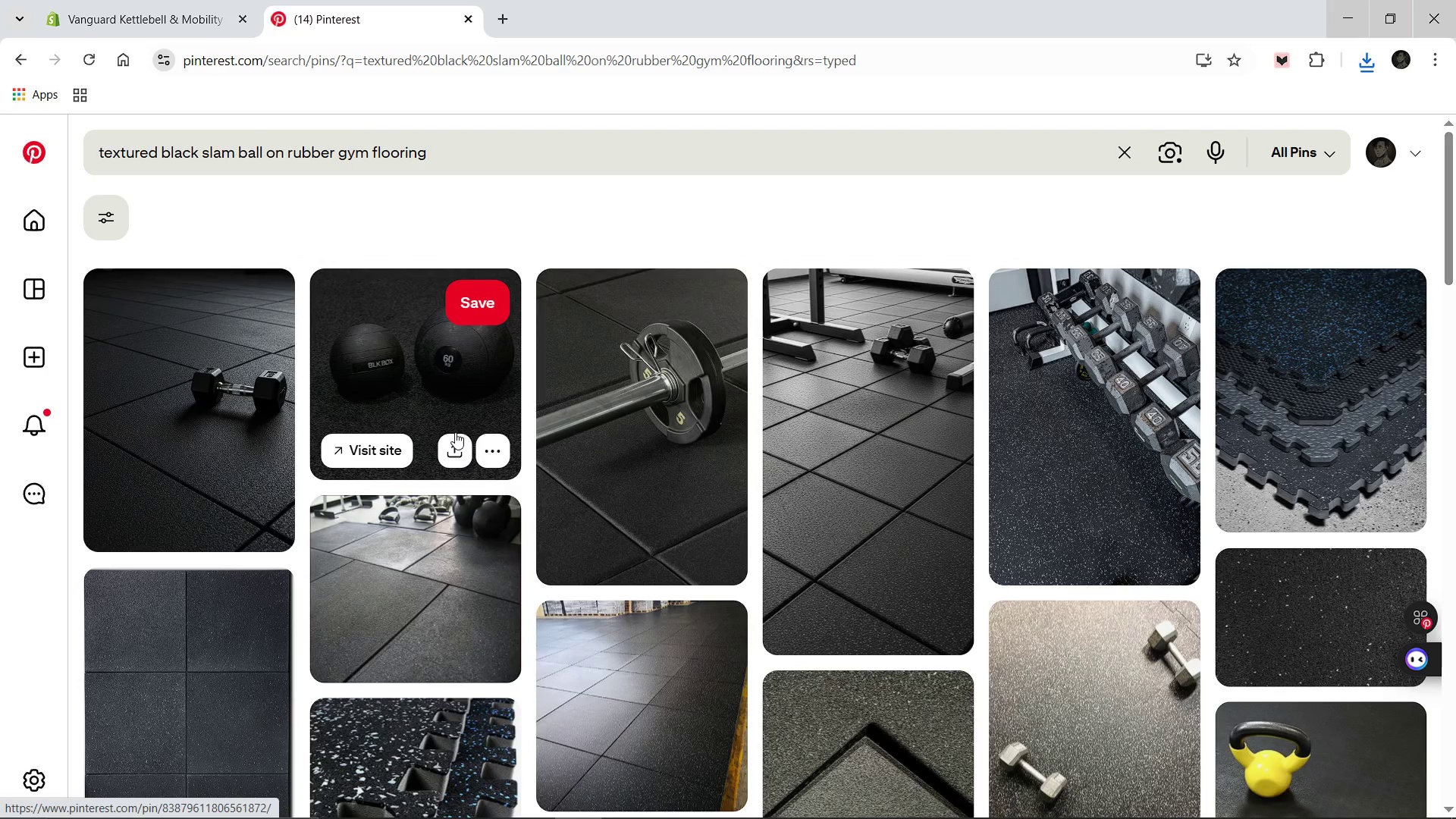 
left_click([450, 148])
 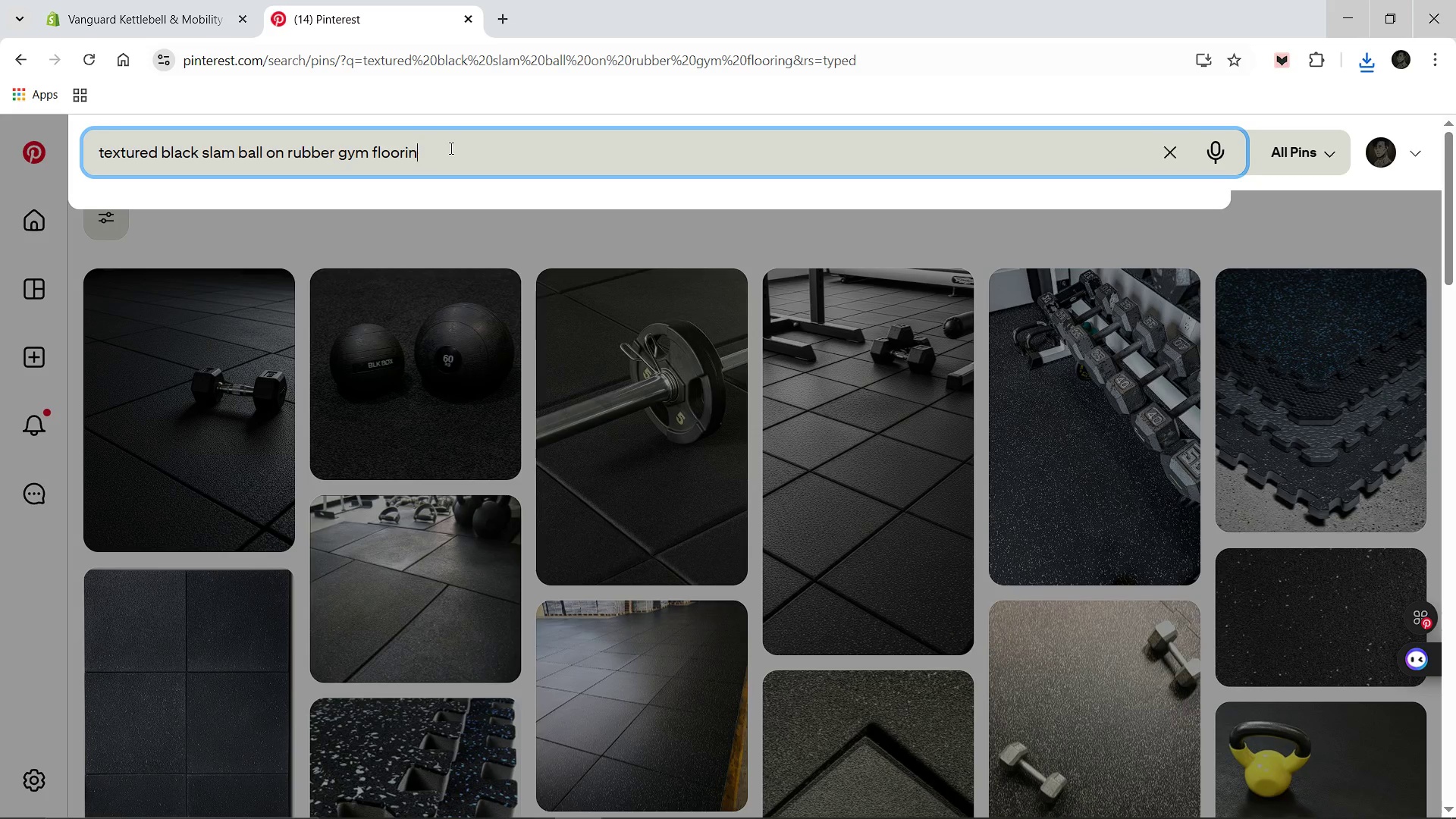 
hold_key(key=Backspace, duration=0.7)
 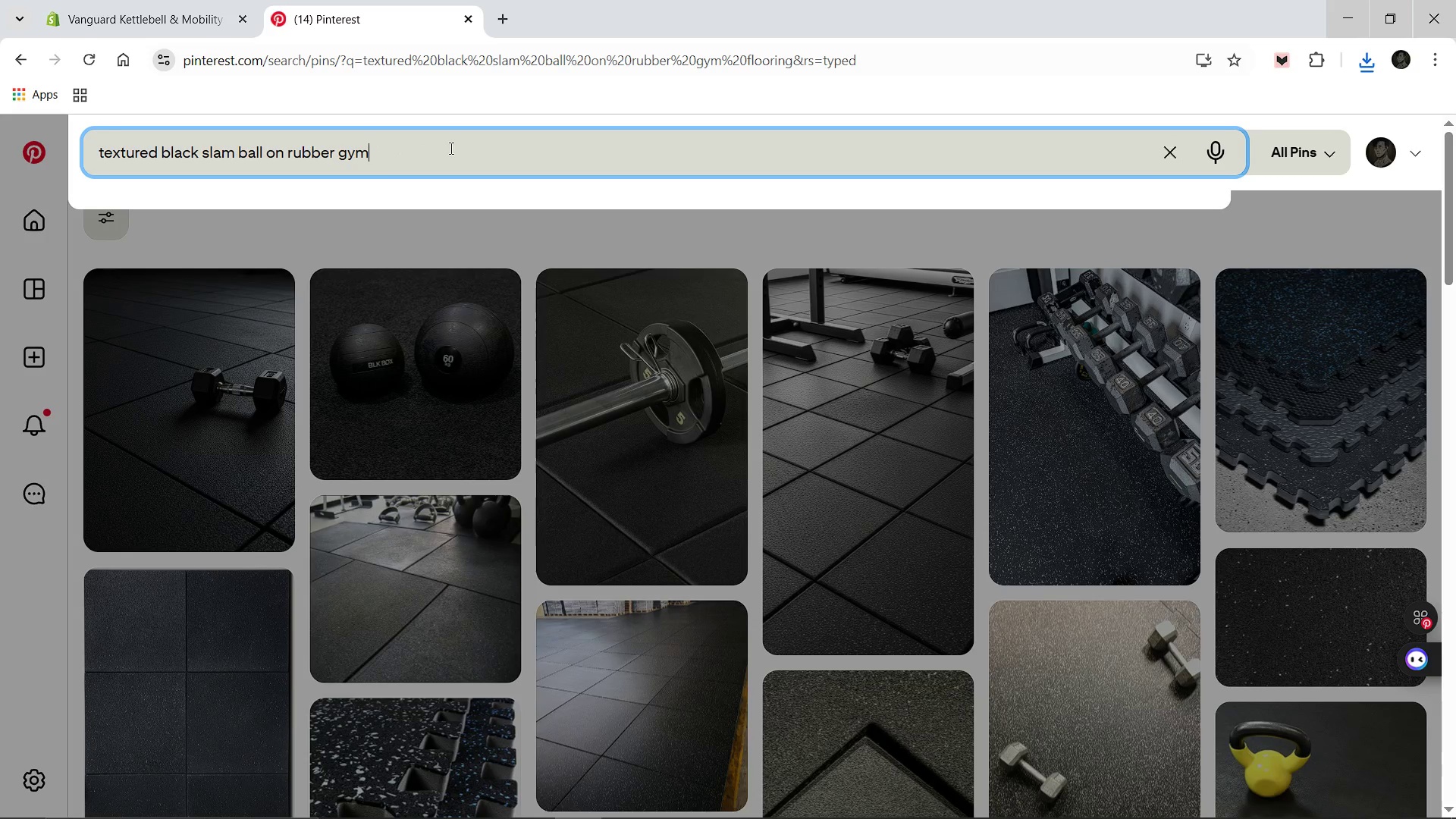 
key(Backspace)
 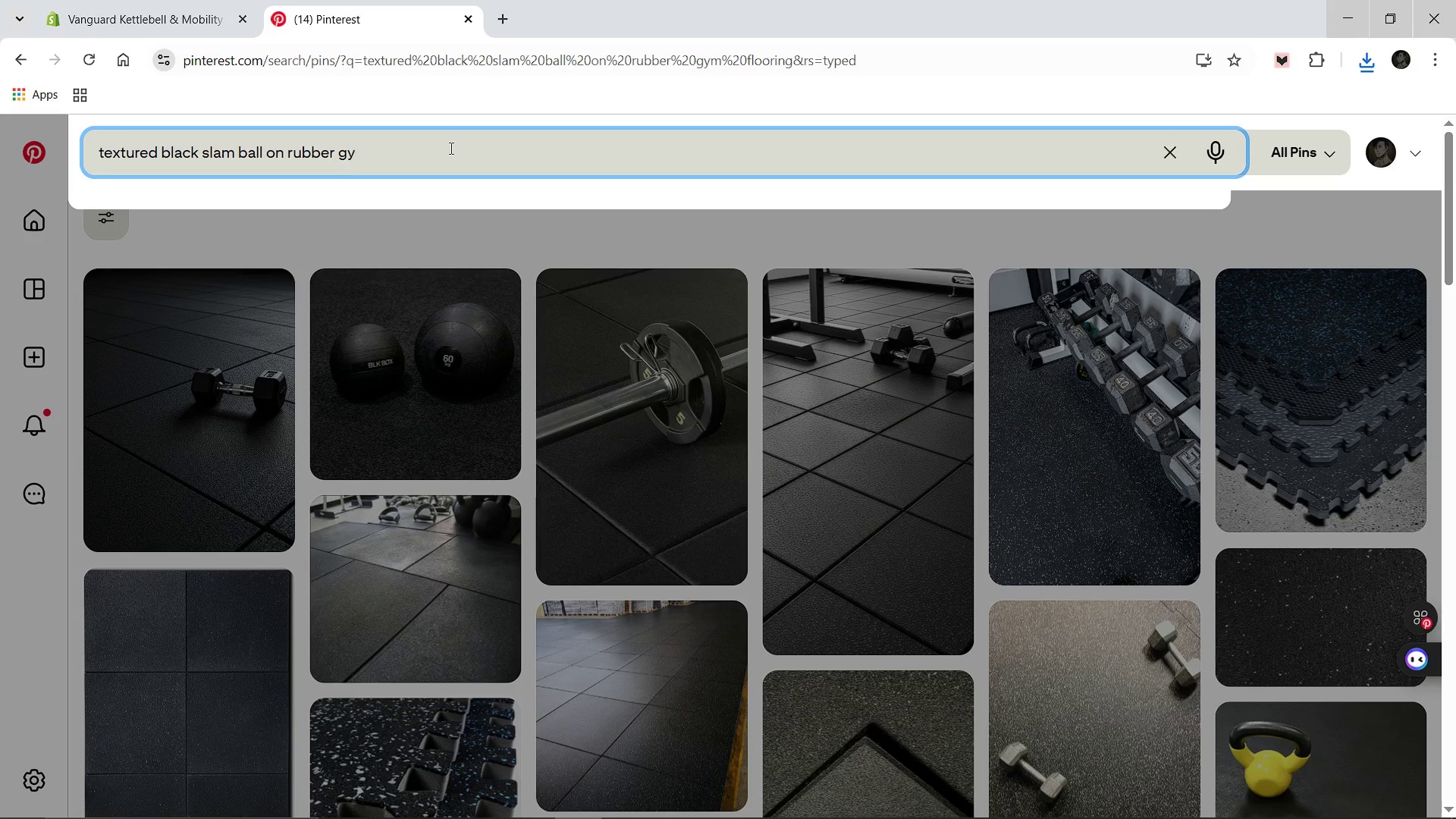 
key(Backspace)
 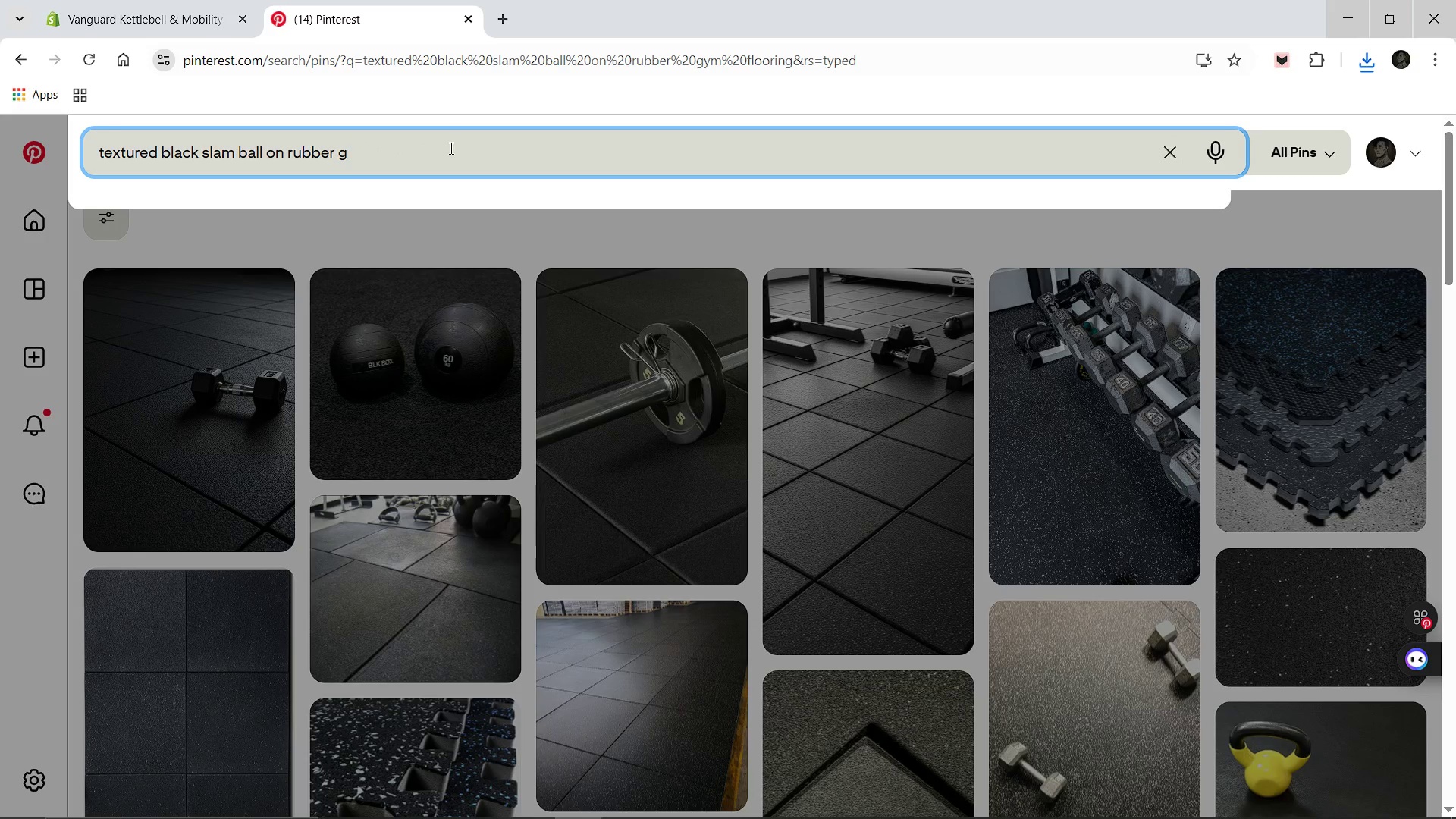 
key(Backspace)
 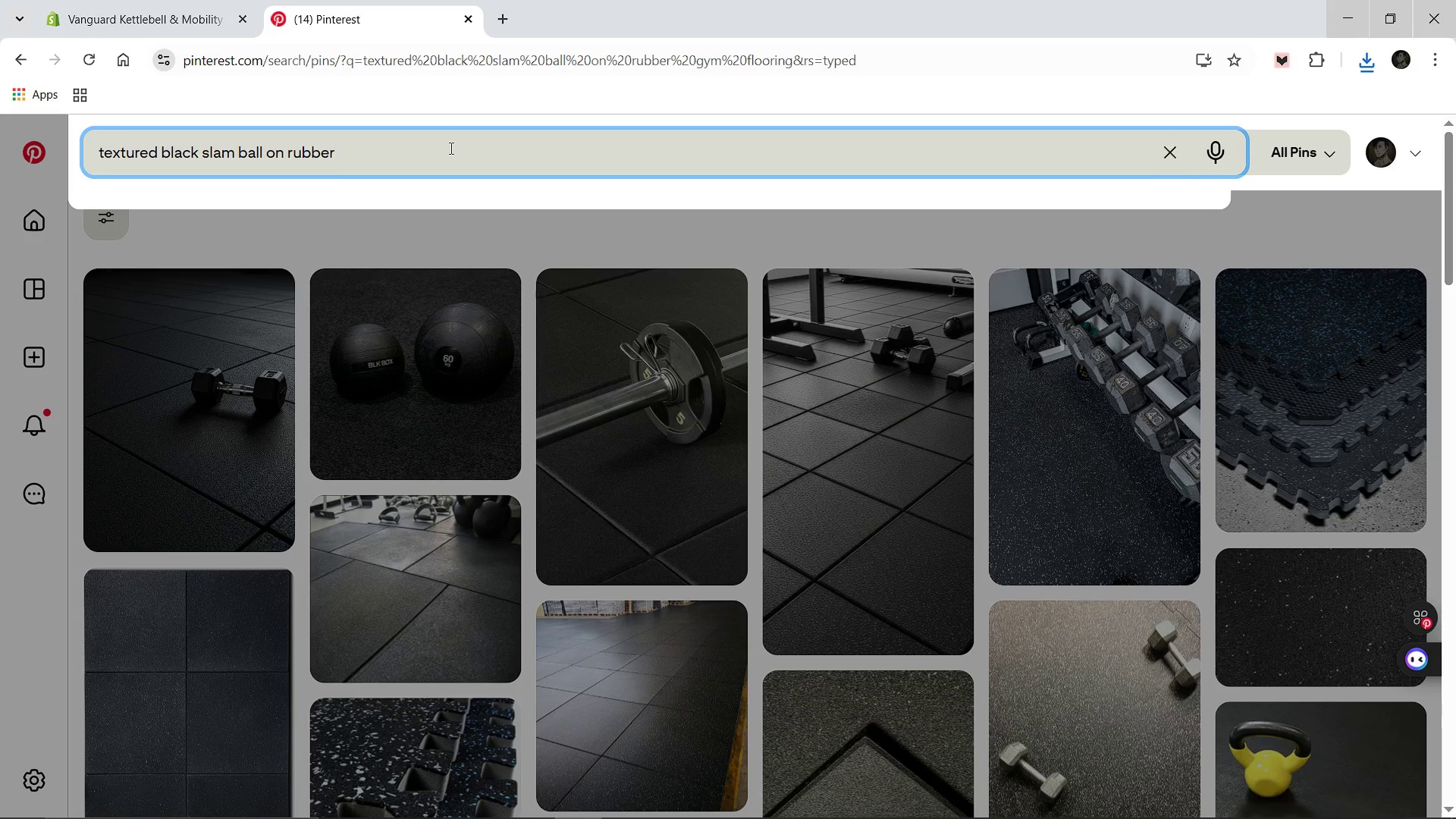 
key(Backspace)
 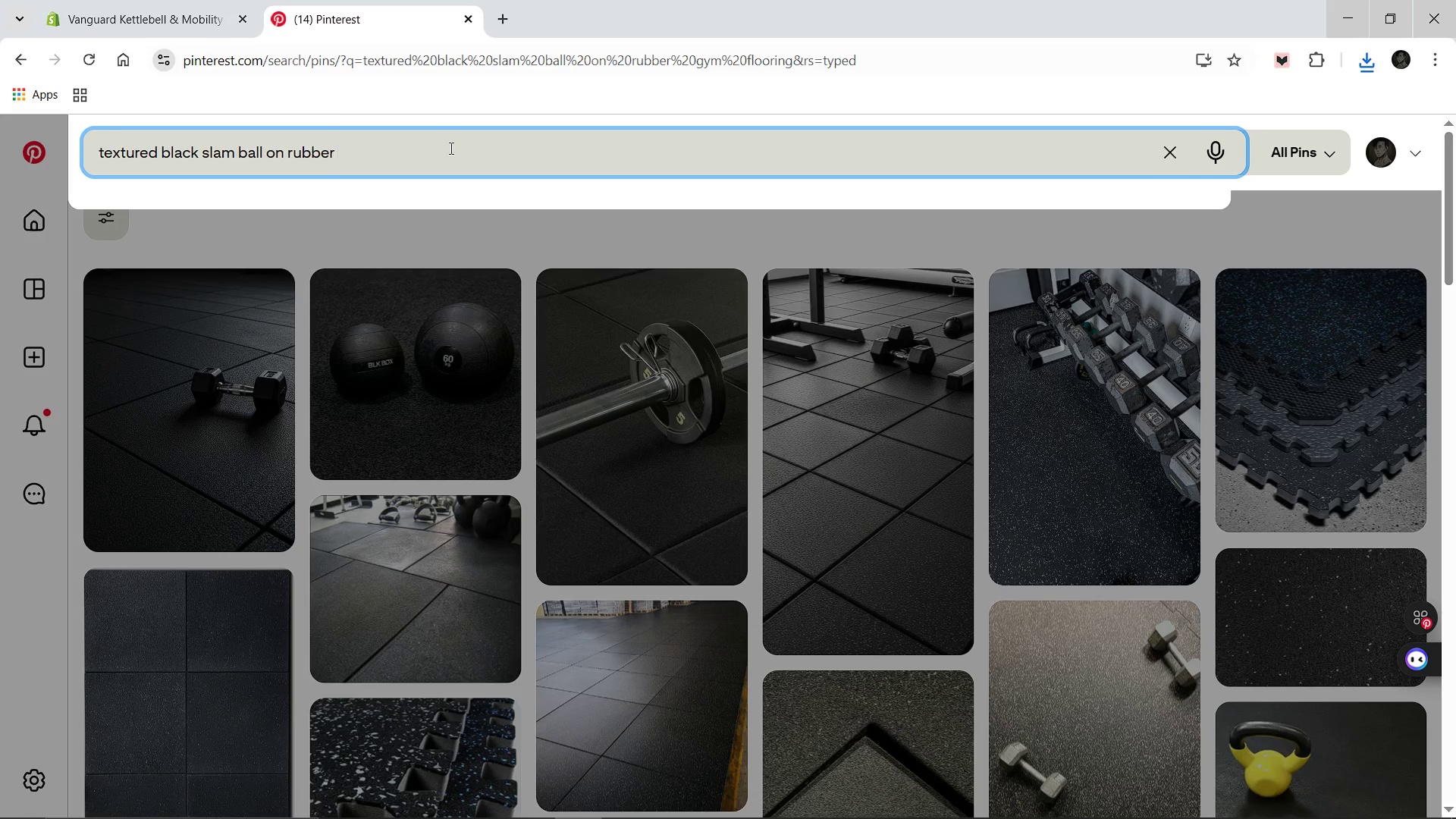 
key(Enter)
 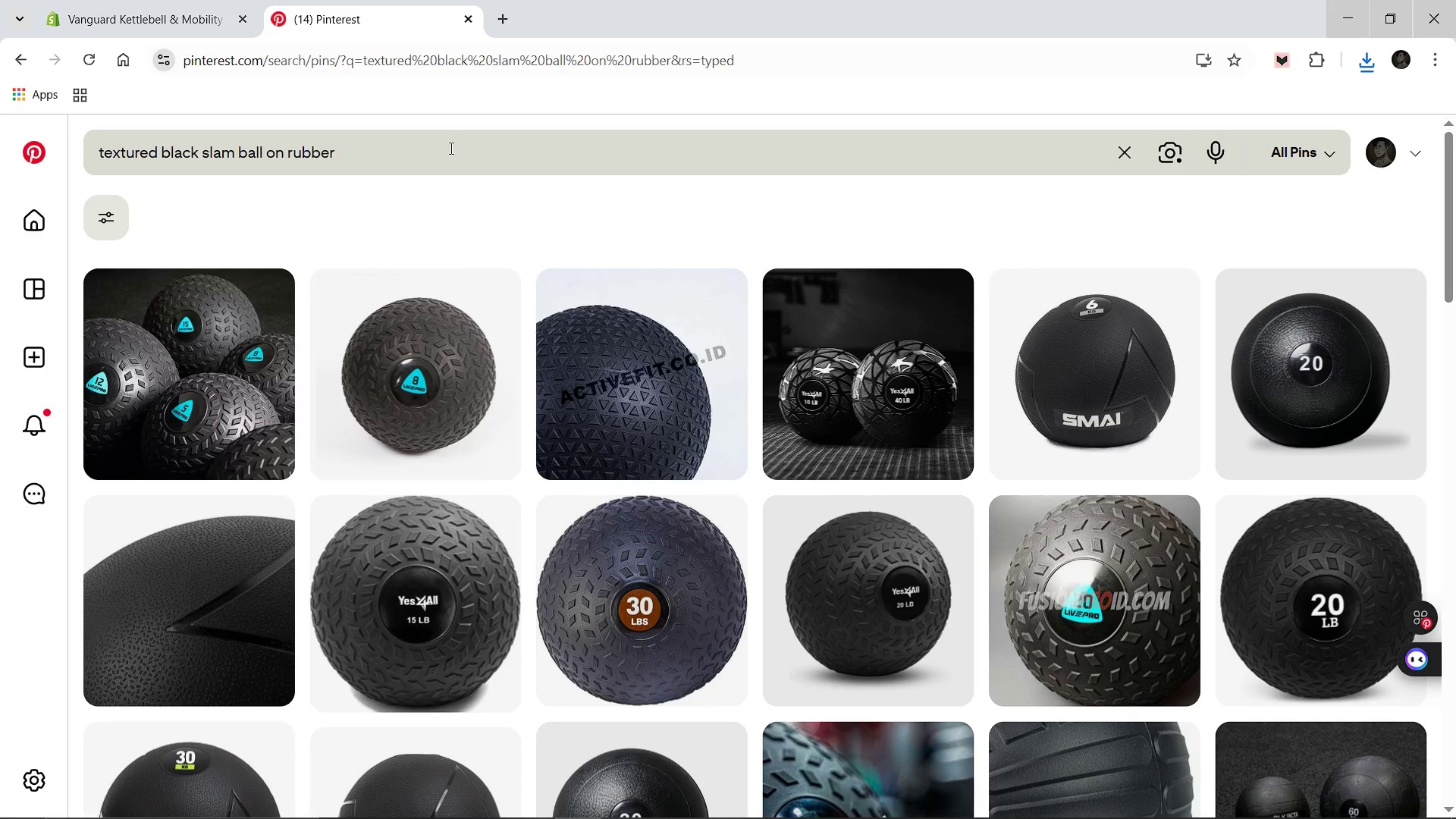 
wait(14.33)
 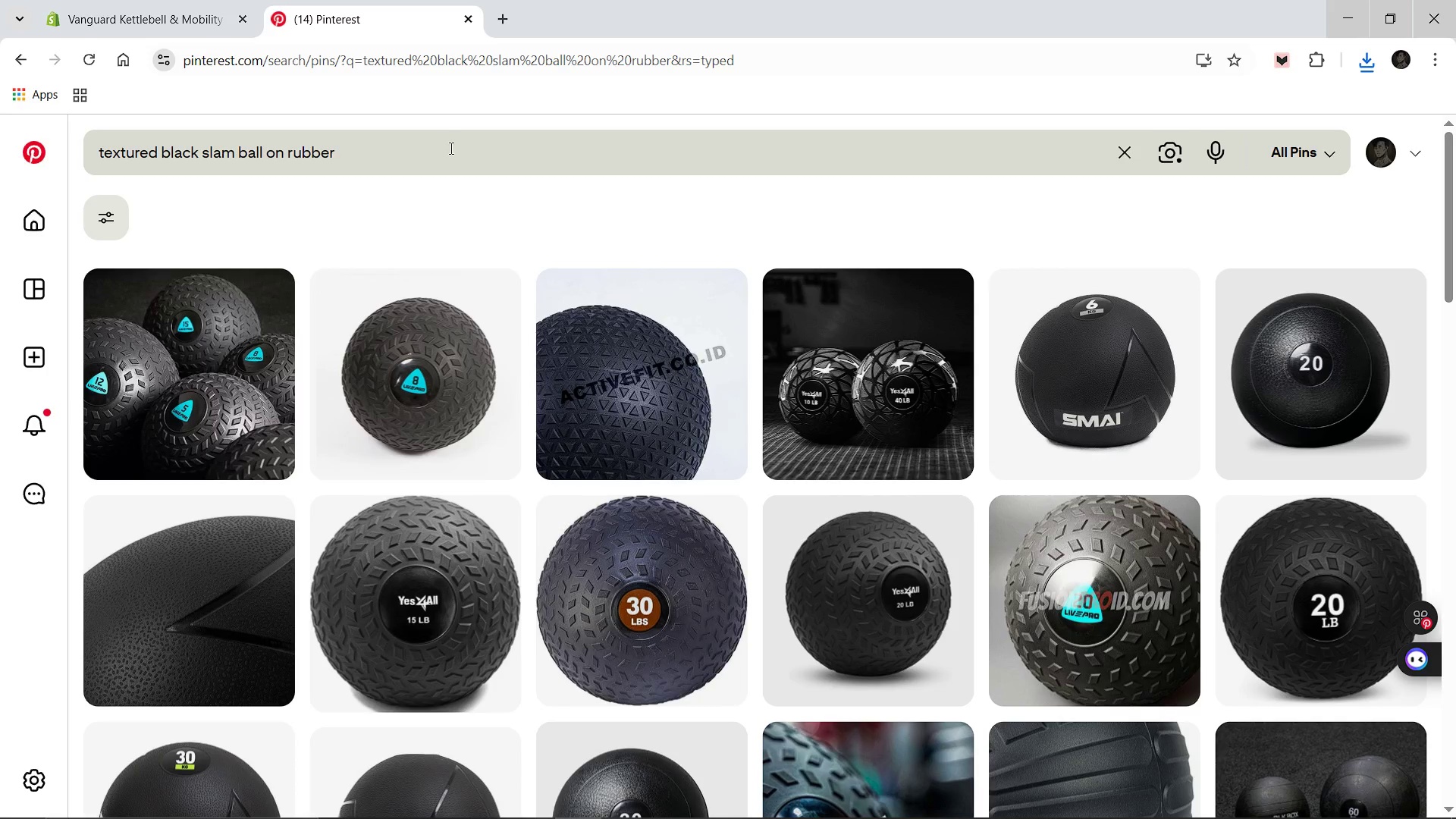 
mouse_move([723, 476])
 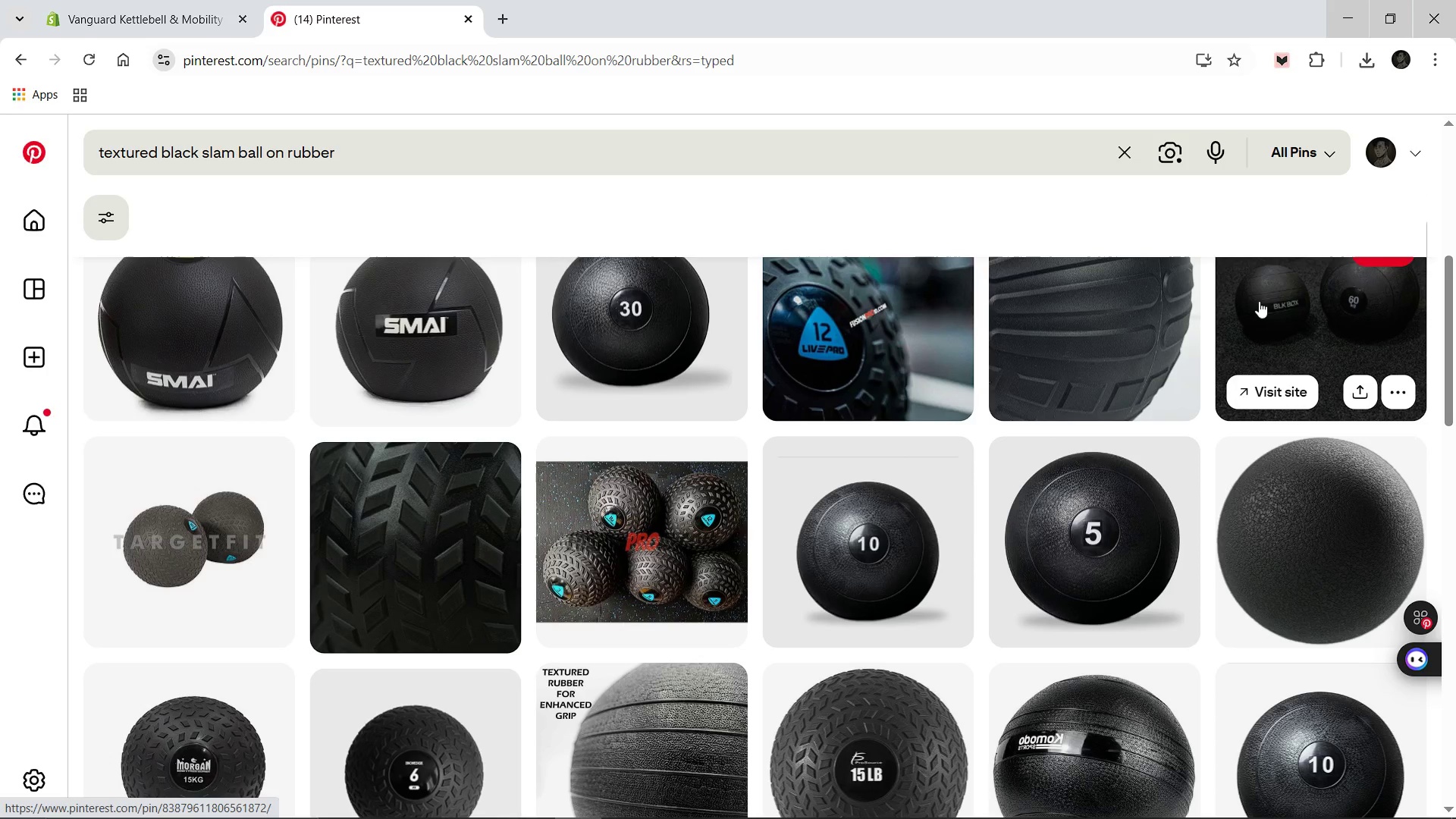 
left_click([1259, 301])
 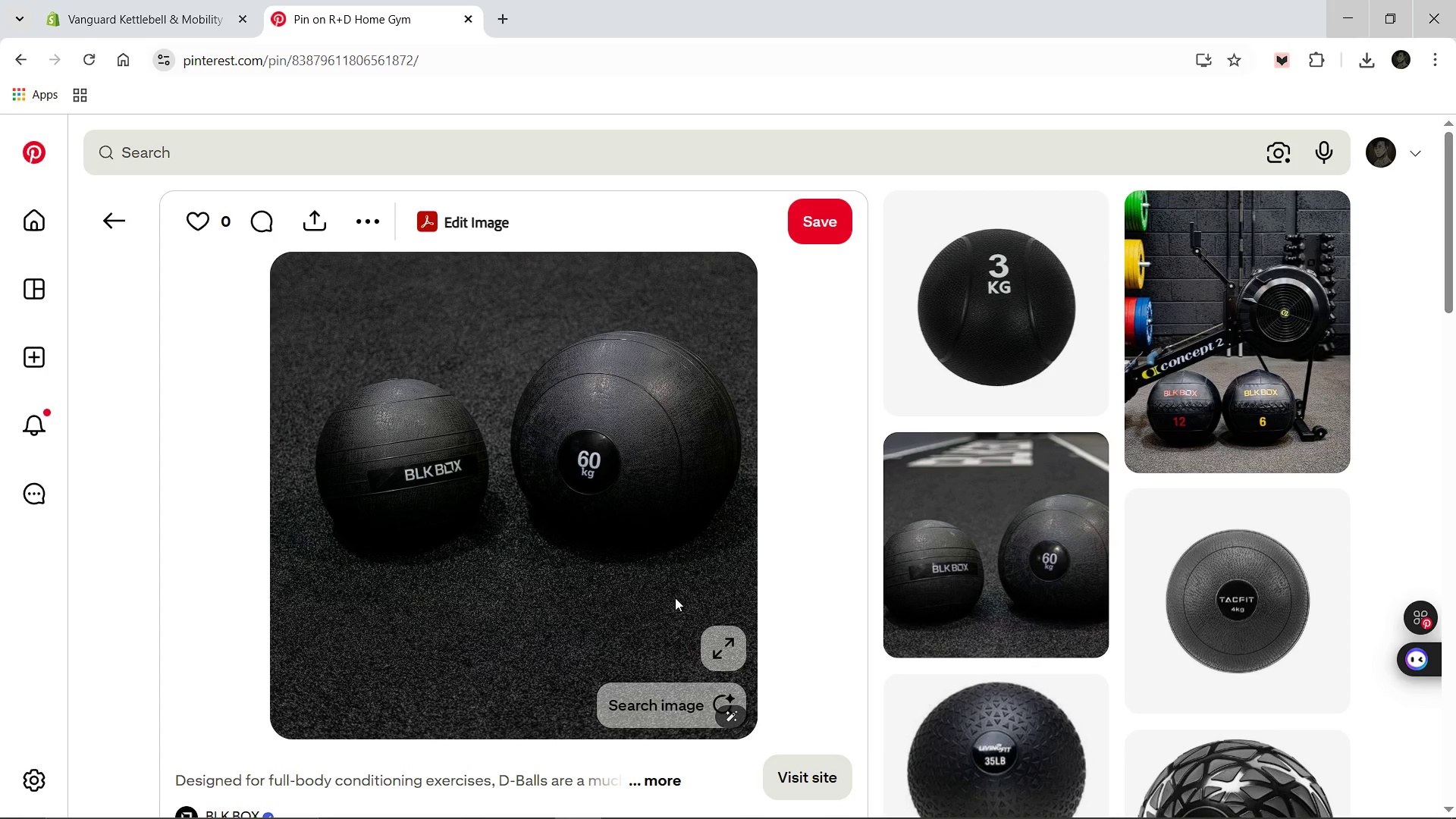 
wait(6.08)
 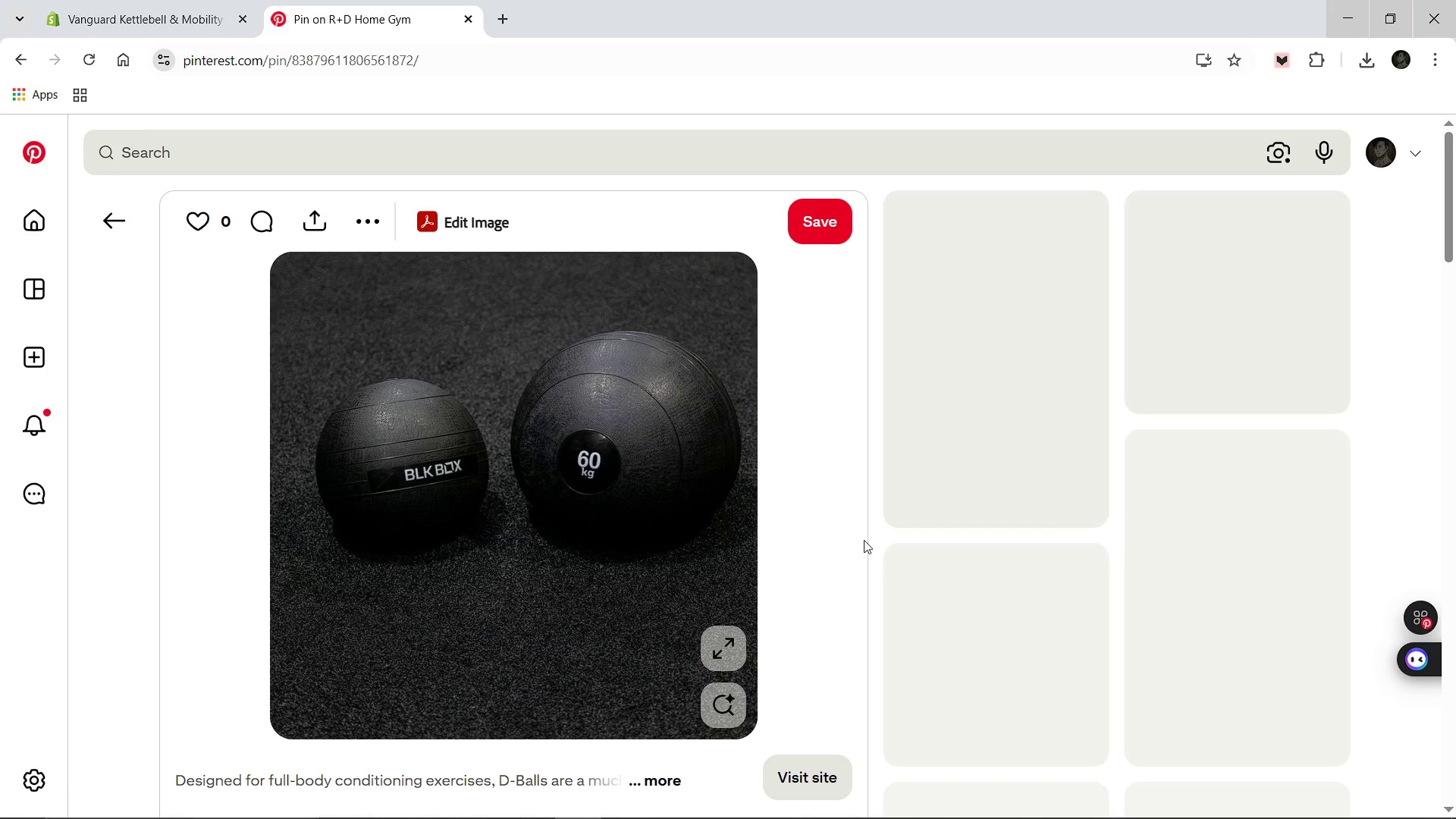 
right_click([675, 598])
 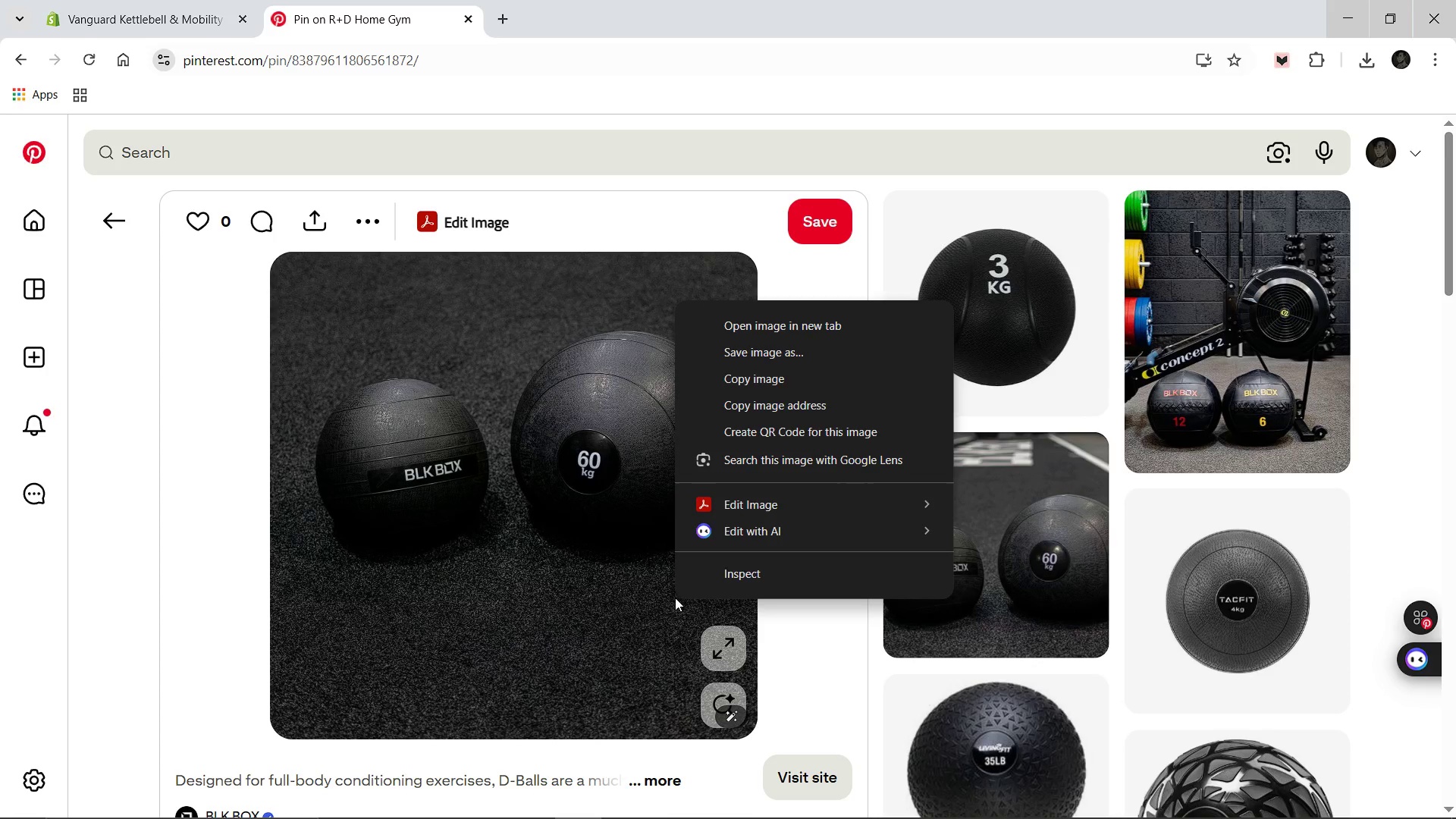 
wait(6.25)
 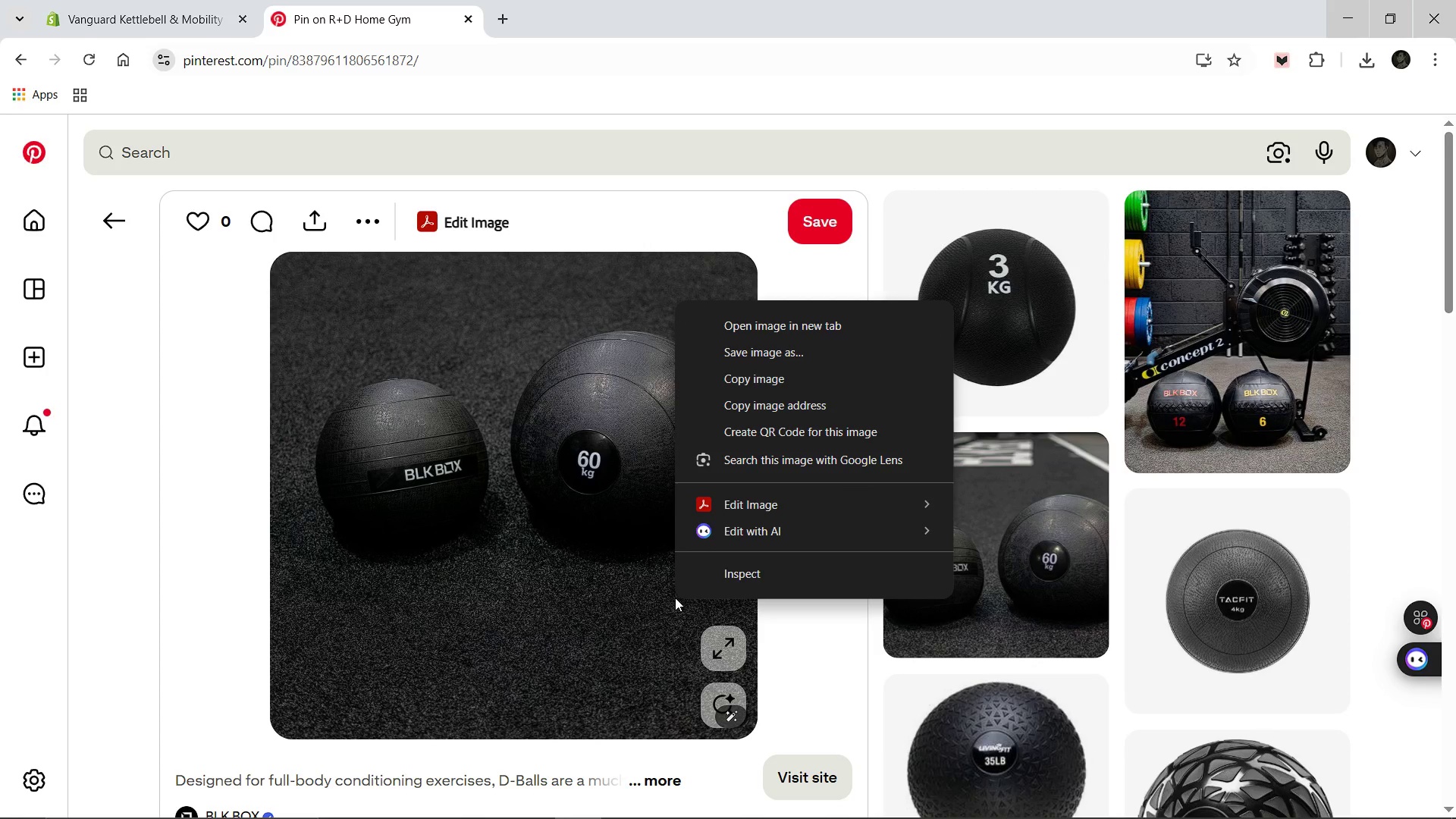 
left_click([776, 348])
 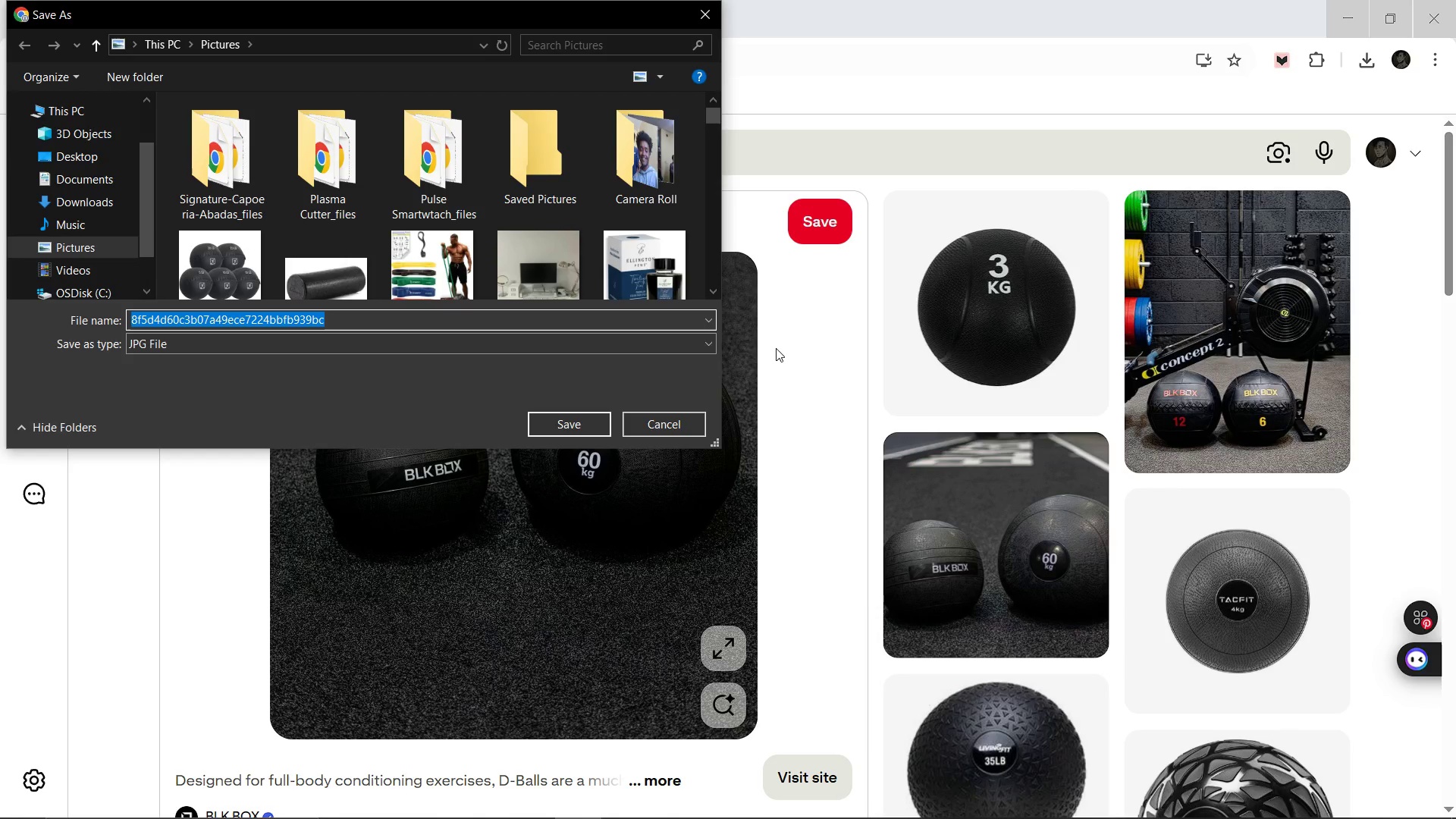 
wait(5.36)
 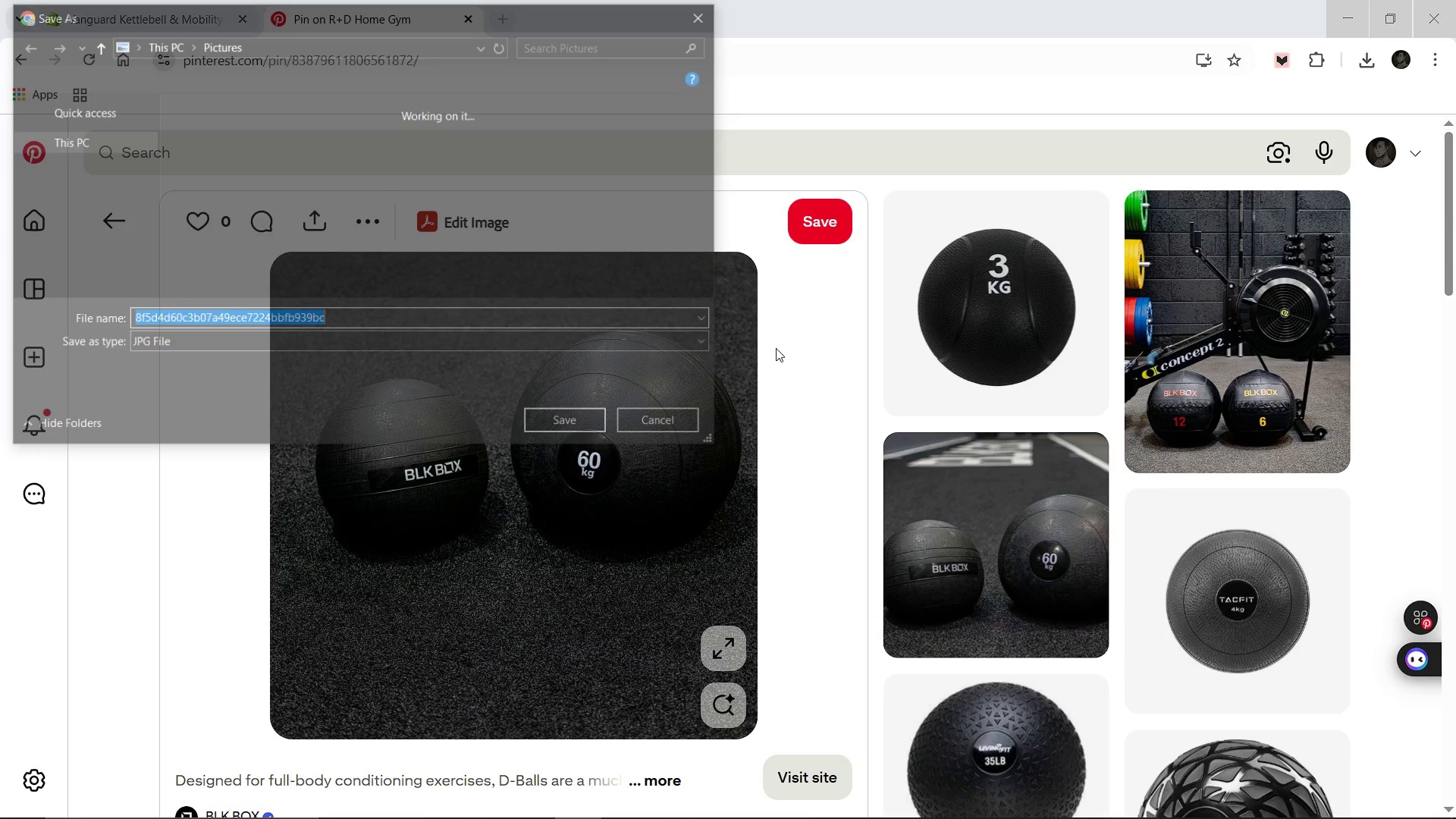 
type(Heavy-Duty0)
key(Backspace)
type(-Slam-Ball)
 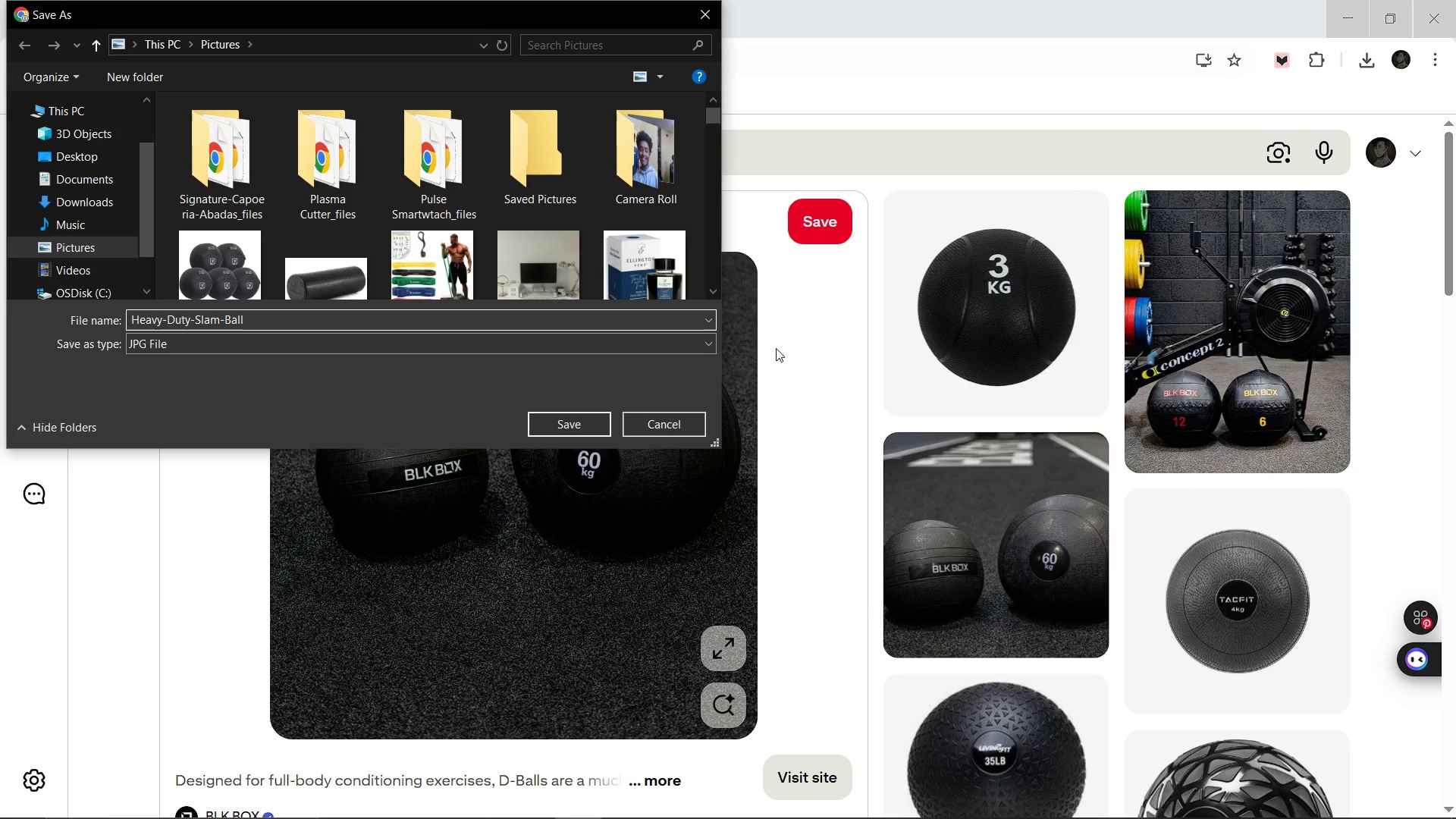 
key(Enter)
 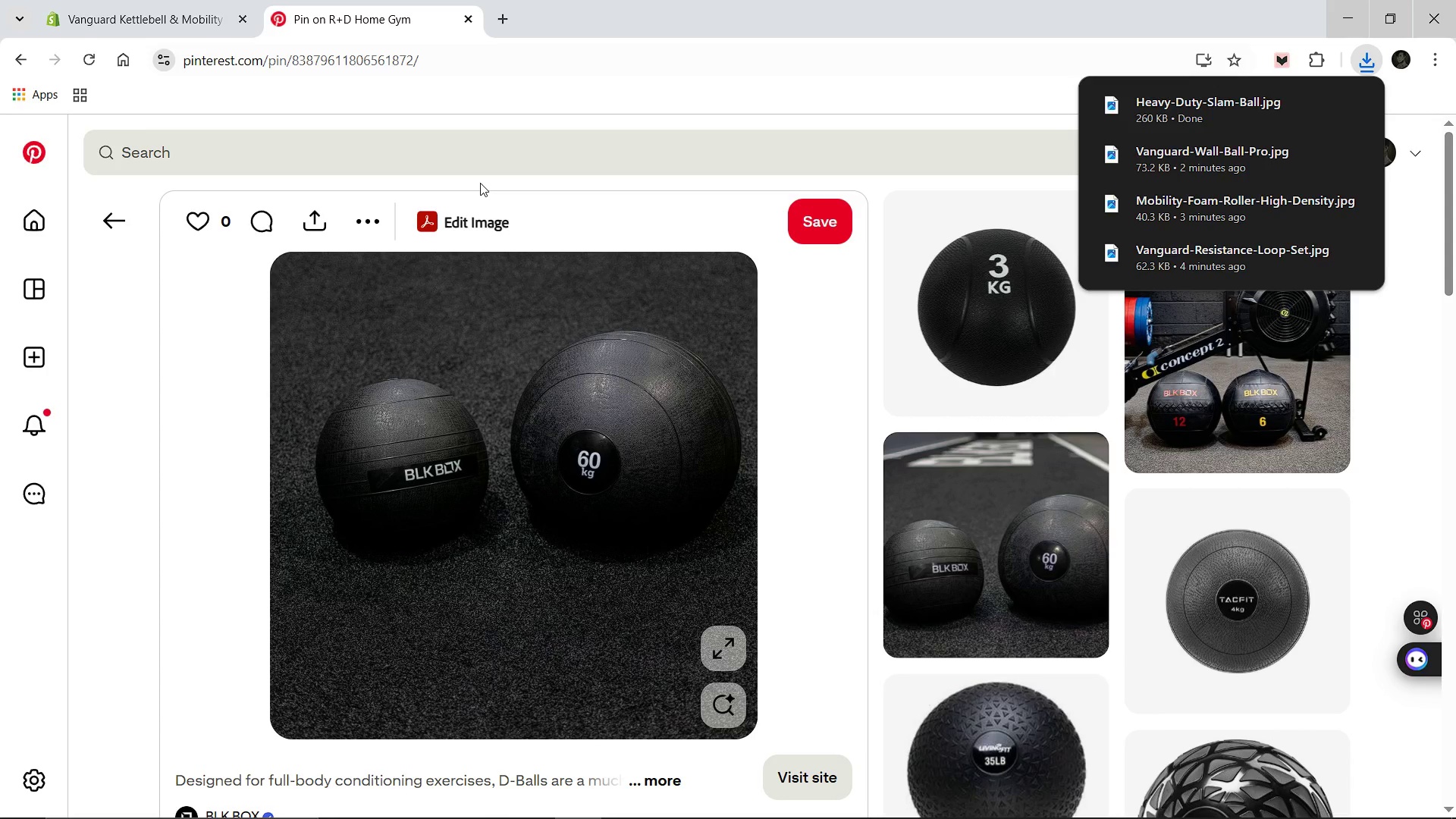 
left_click([412, 181])
 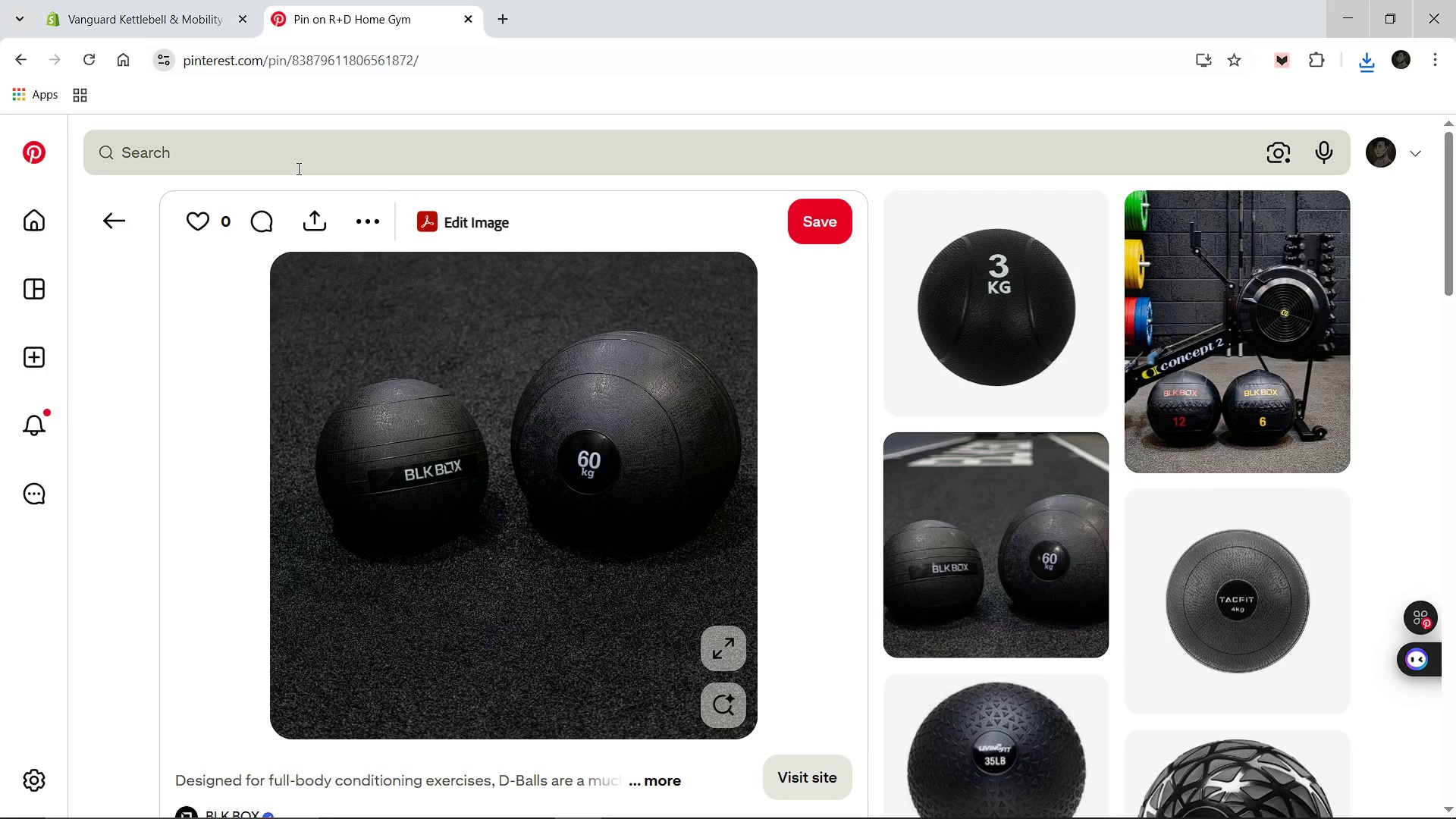 
left_click([297, 168])
 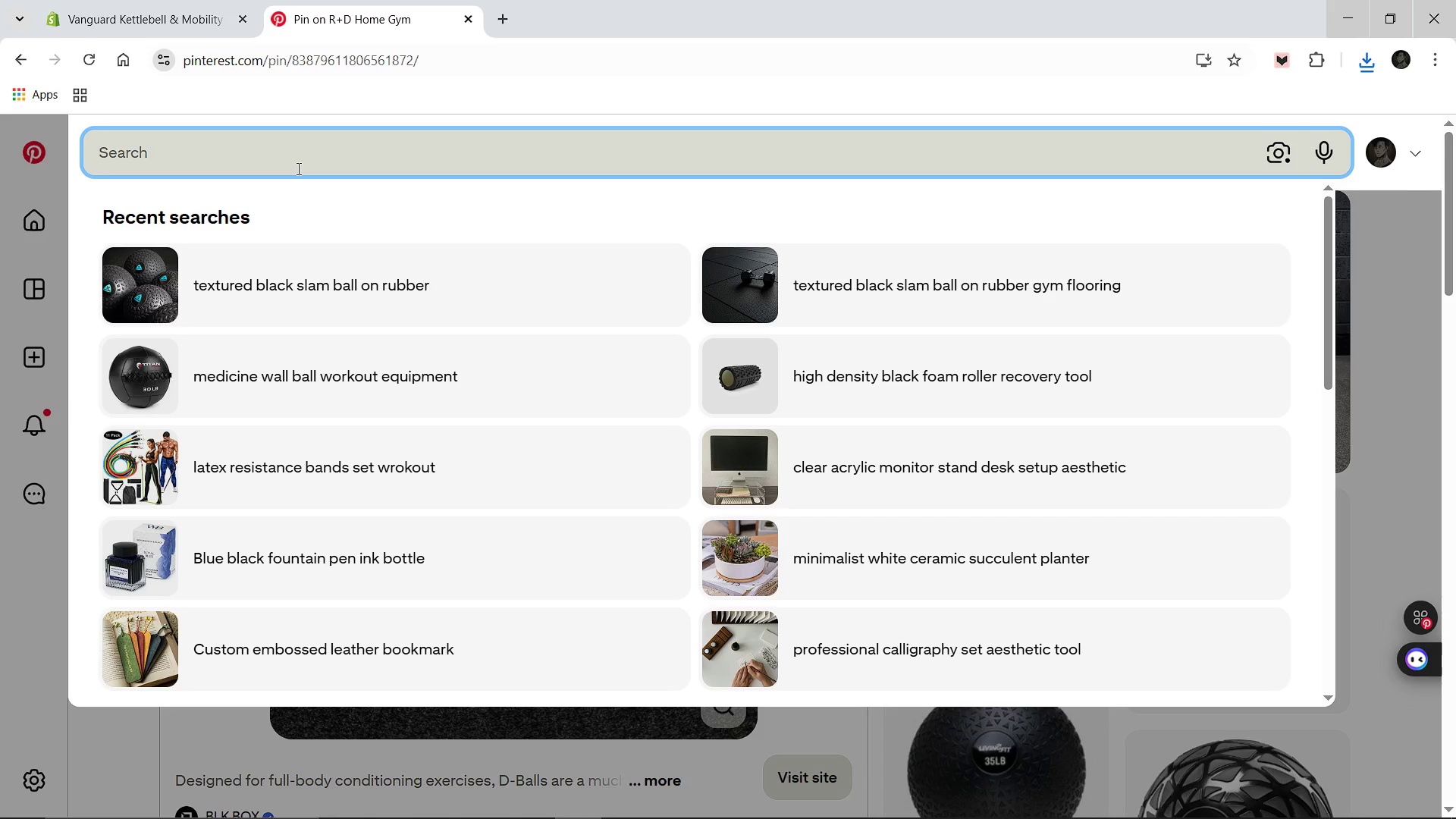 
wait(8.58)
 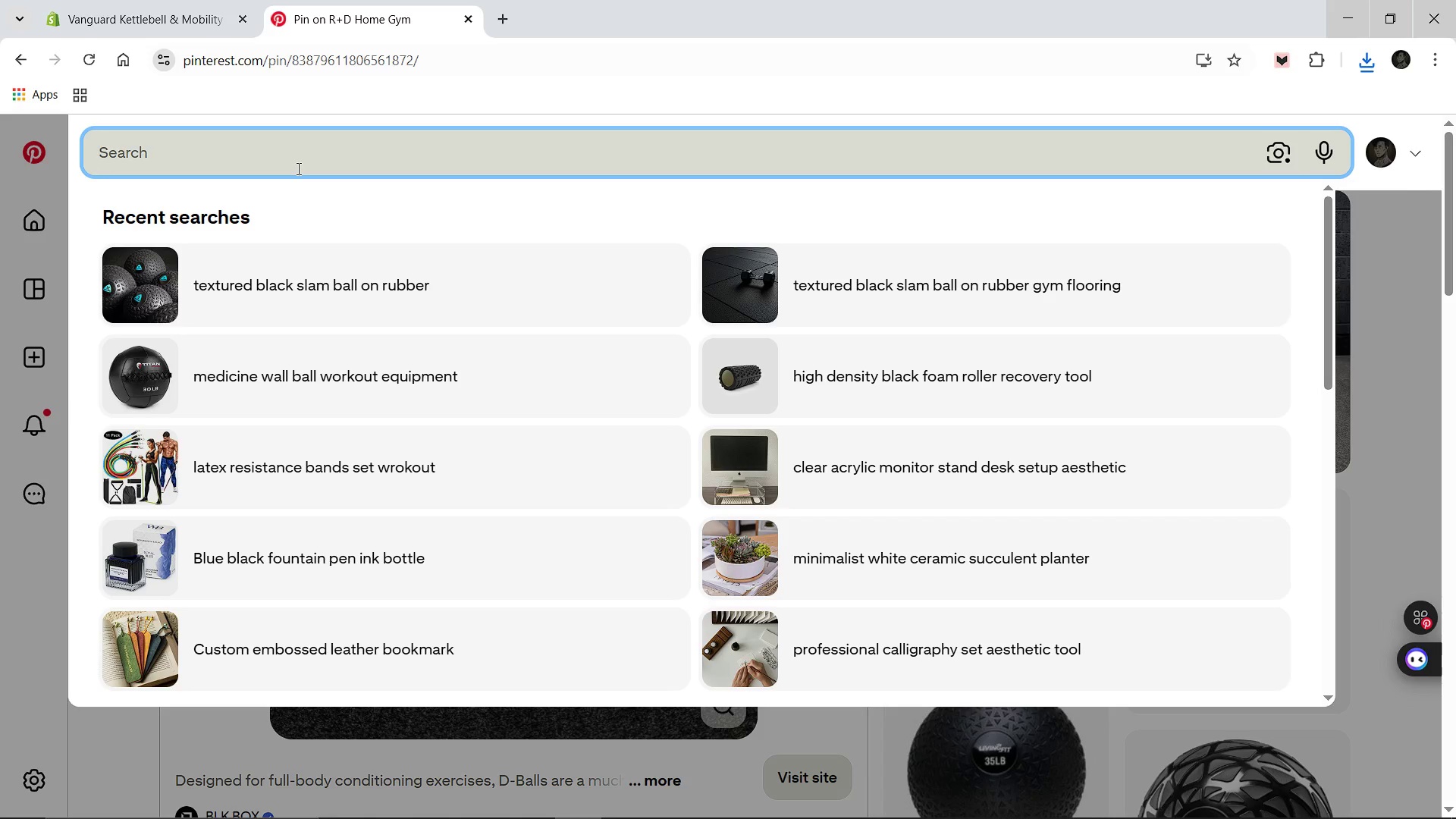 
type(fitness steel mace workout functional training equipment photography)
 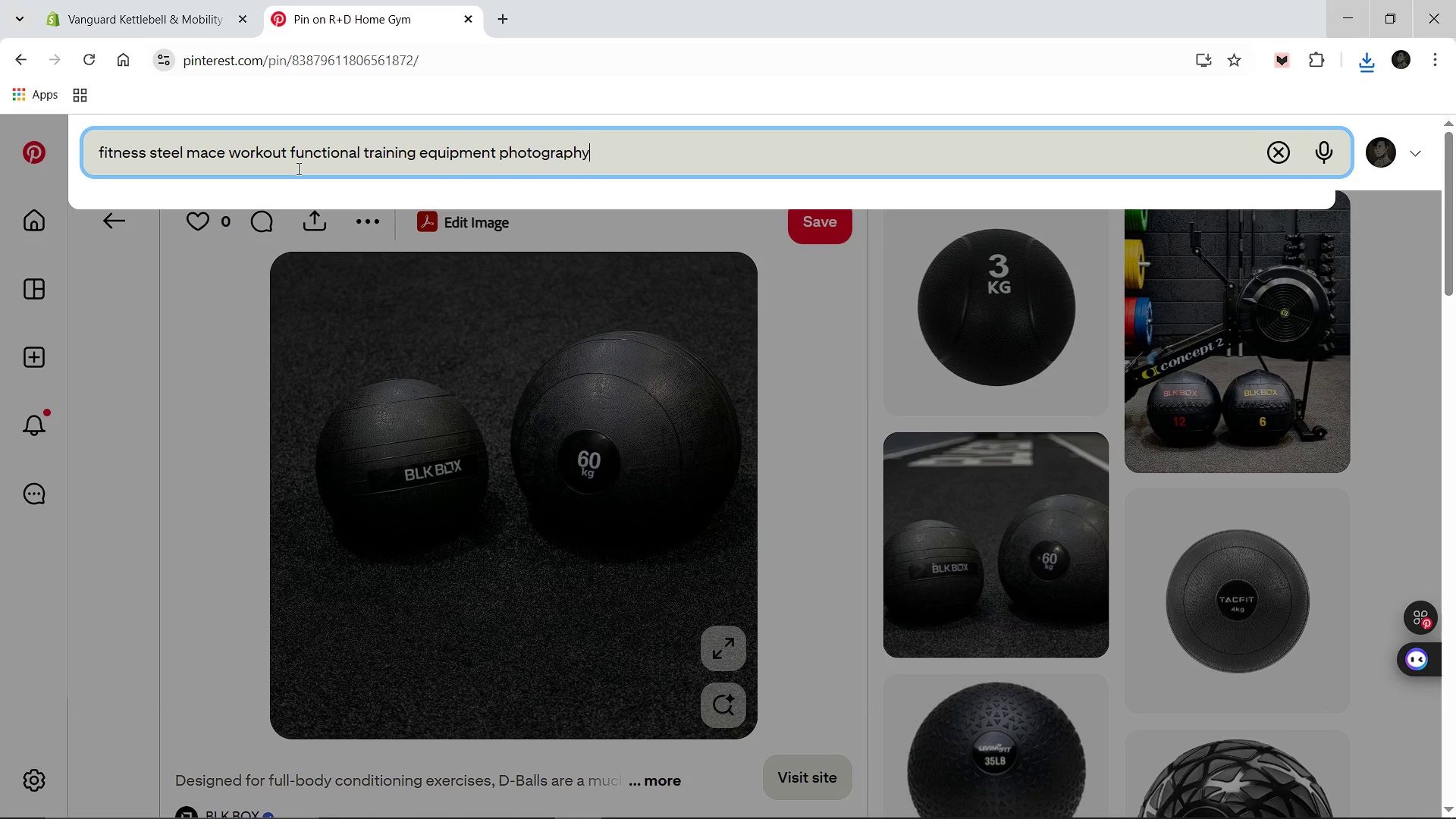 
key(Enter)
 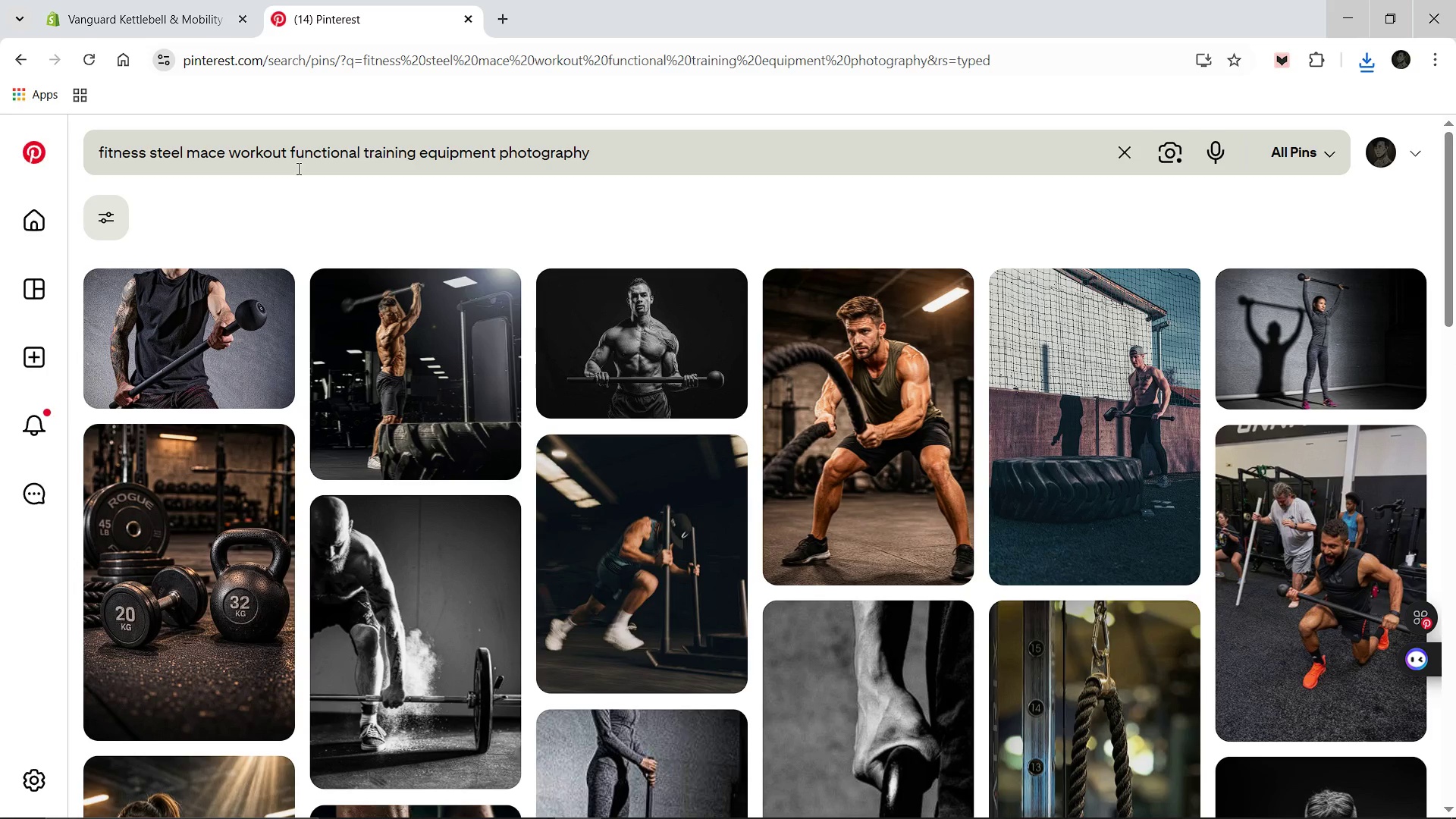 
wait(13.97)
 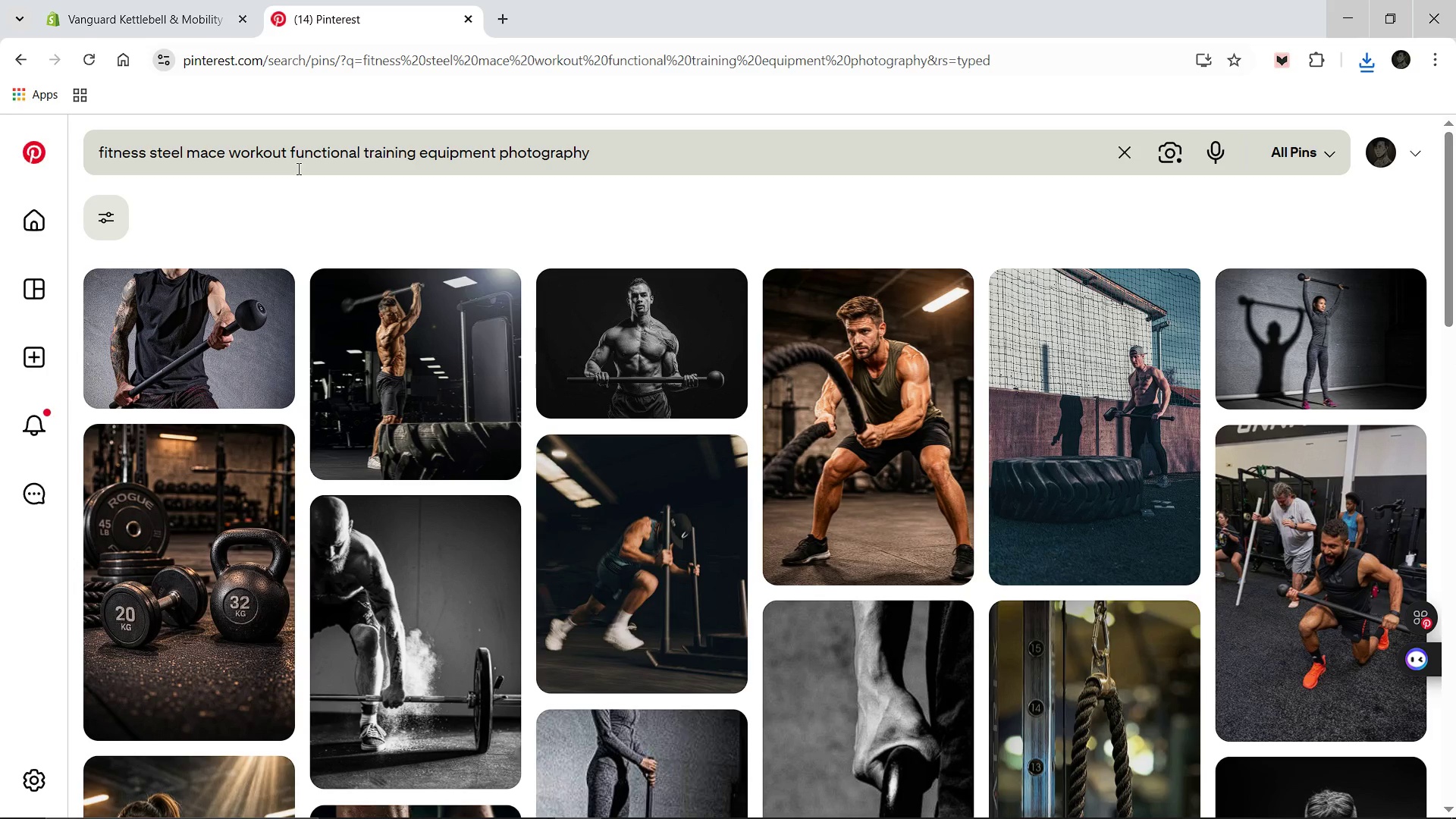 
mouse_move([440, 325])
 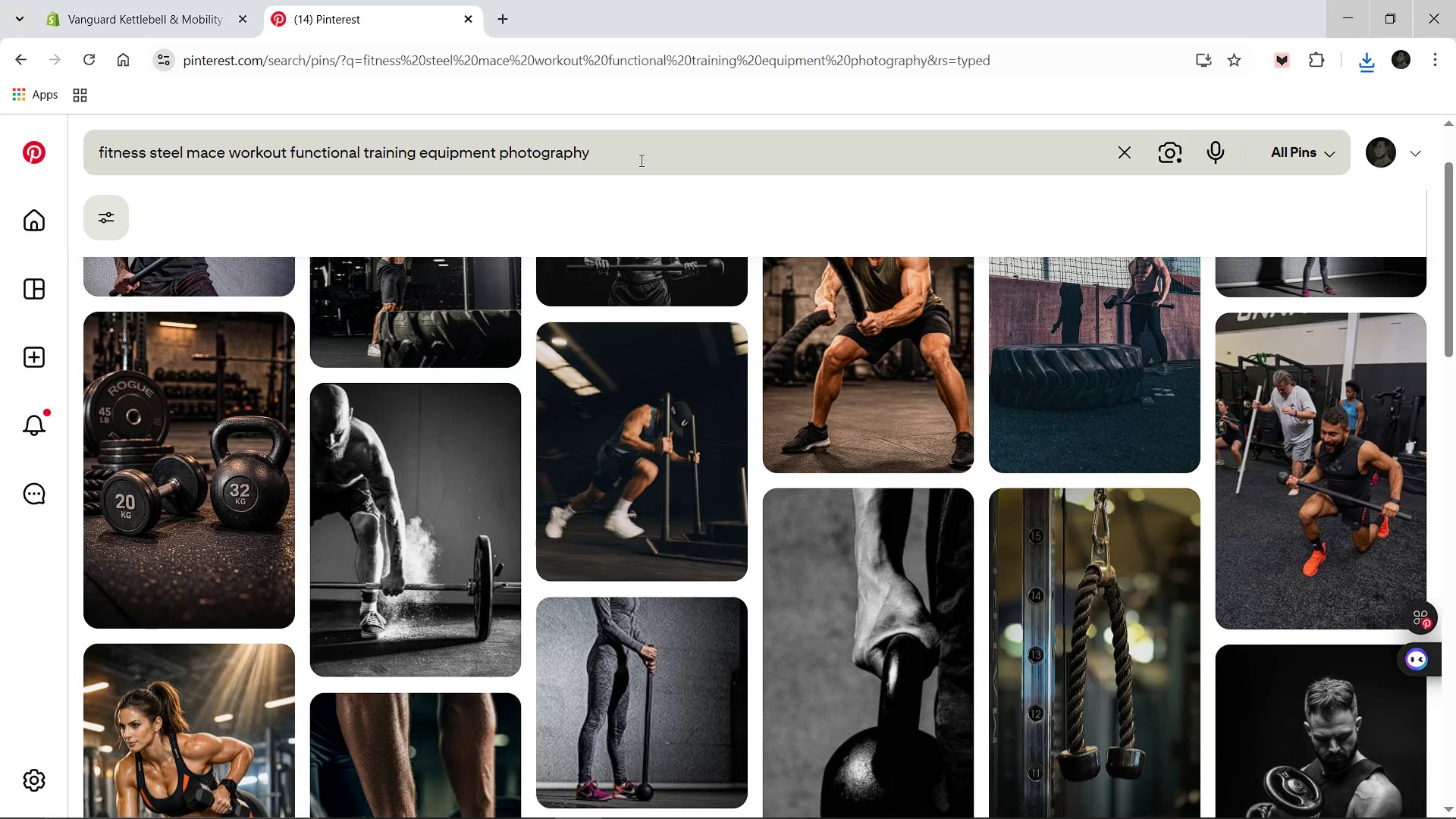 
left_click([640, 160])
 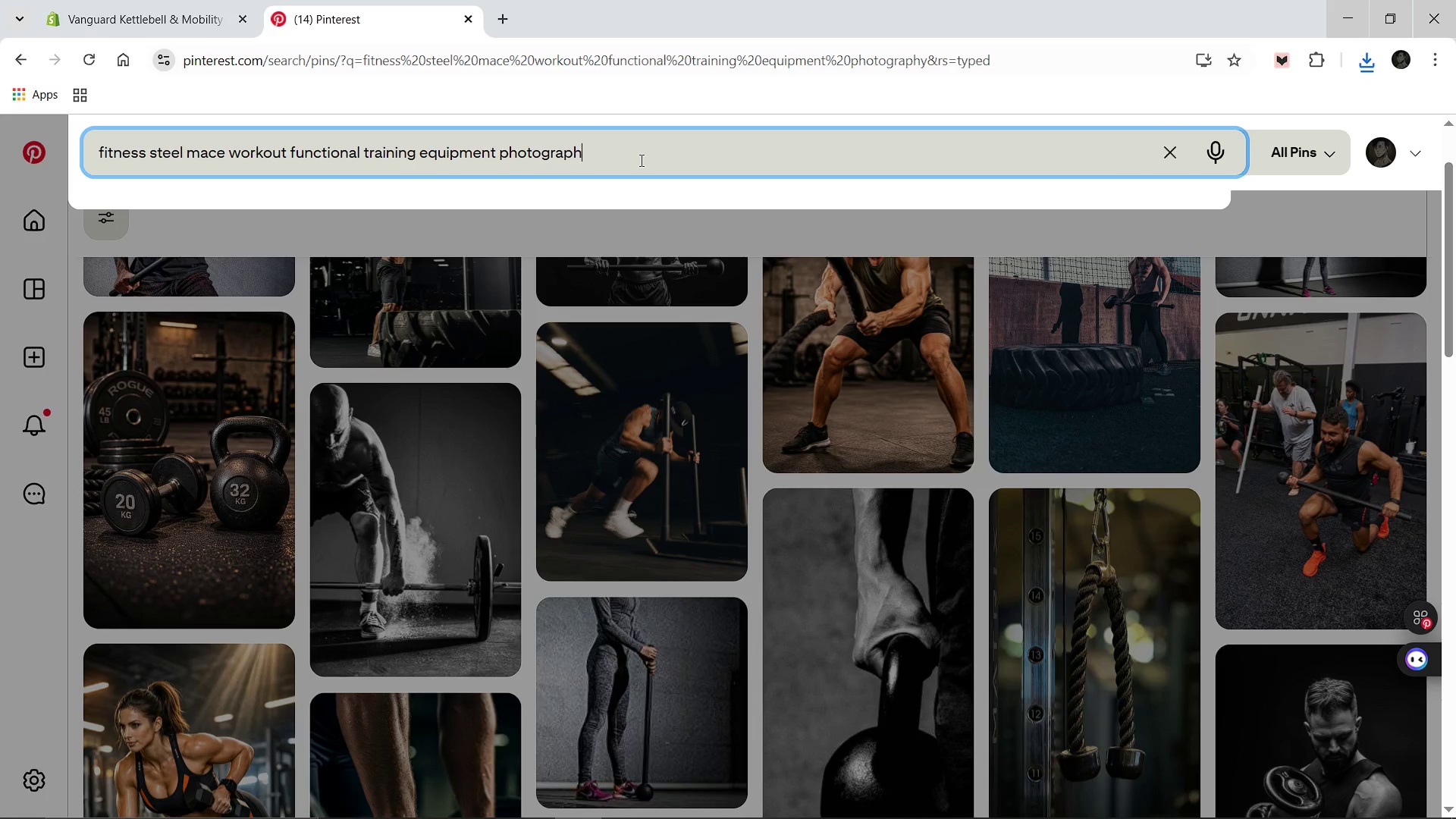 
hold_key(key=Backspace, duration=0.67)
 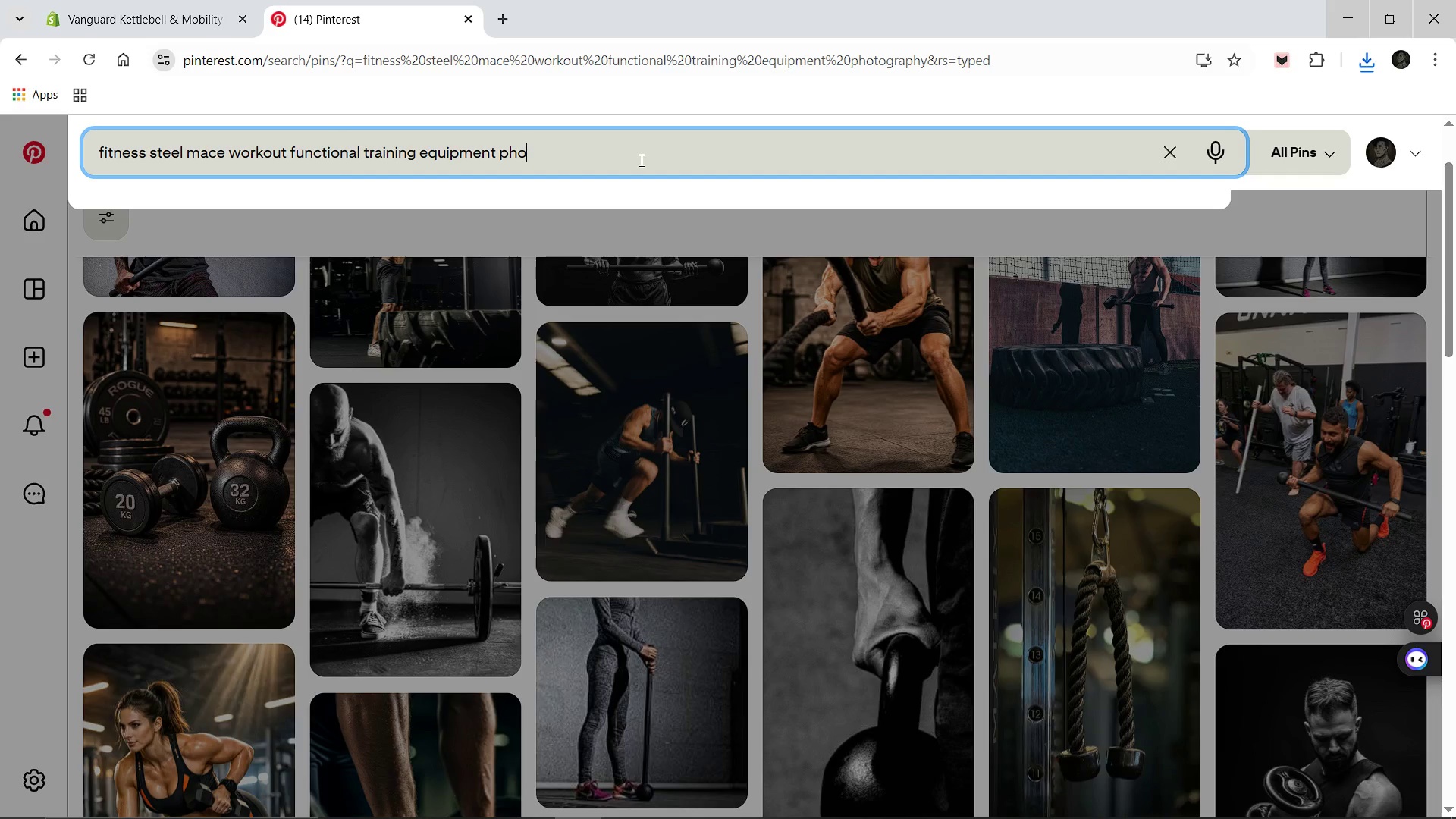 
key(Backspace)
 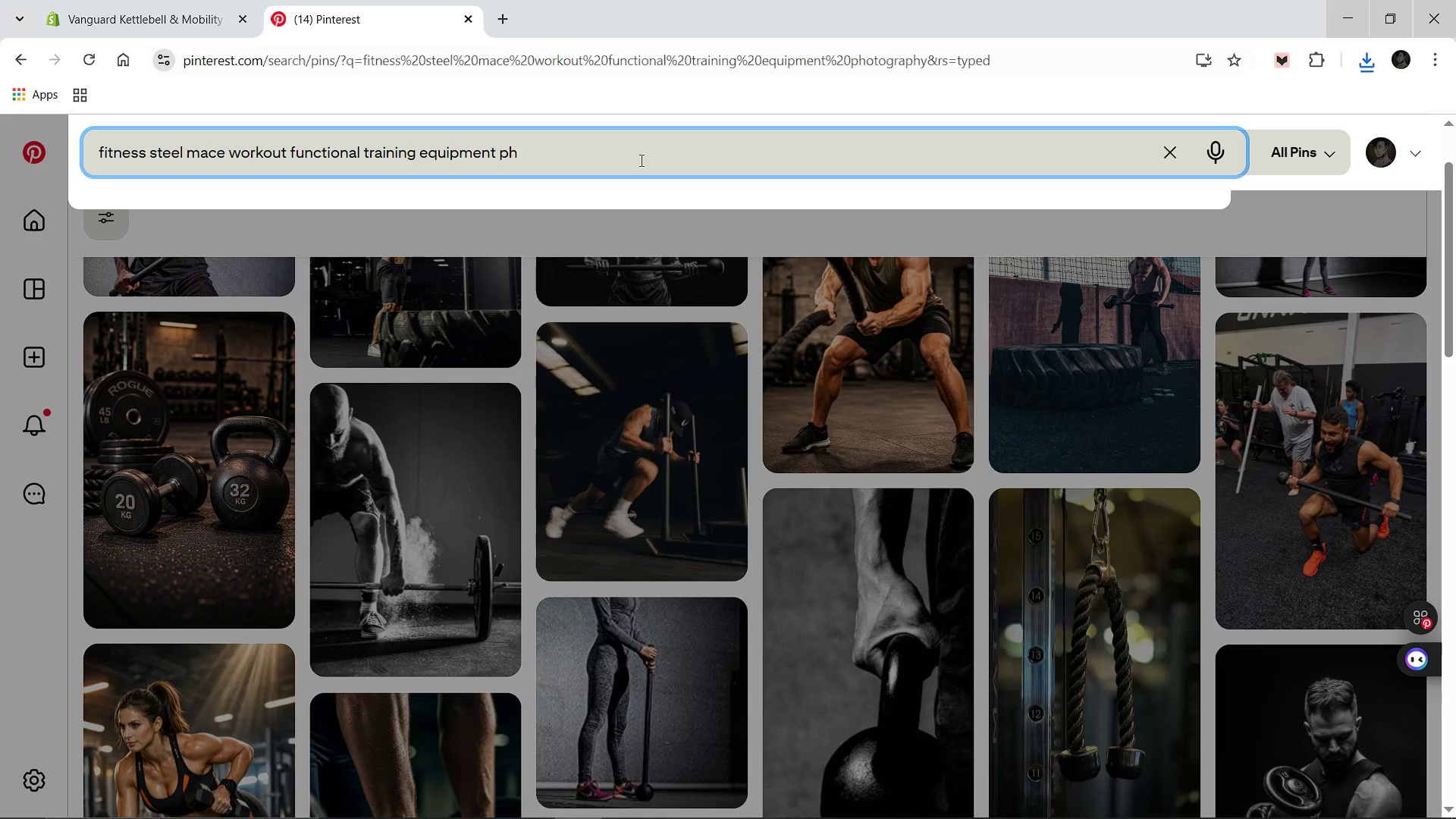 
key(Backspace)
 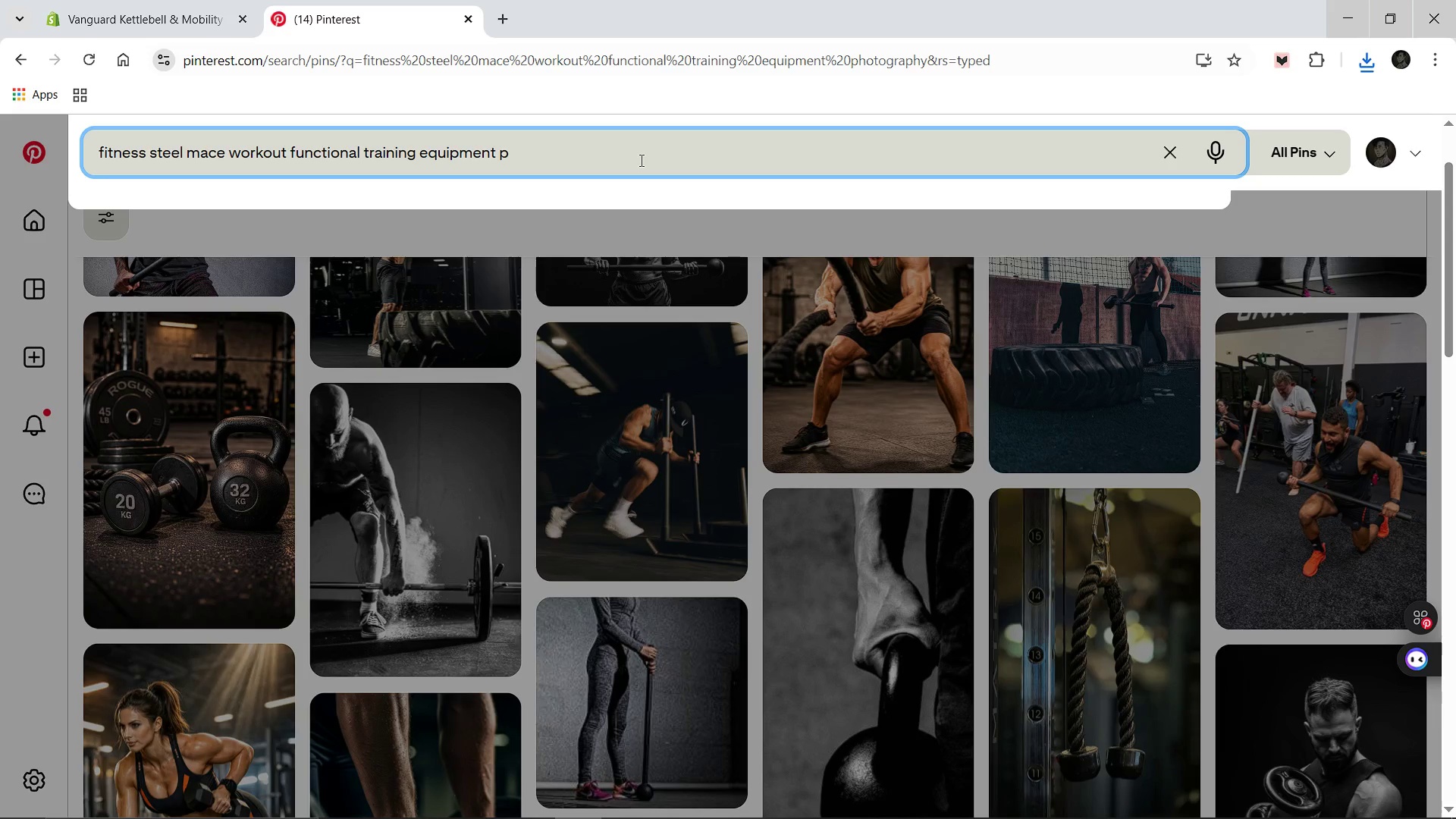 
key(Backspace)
 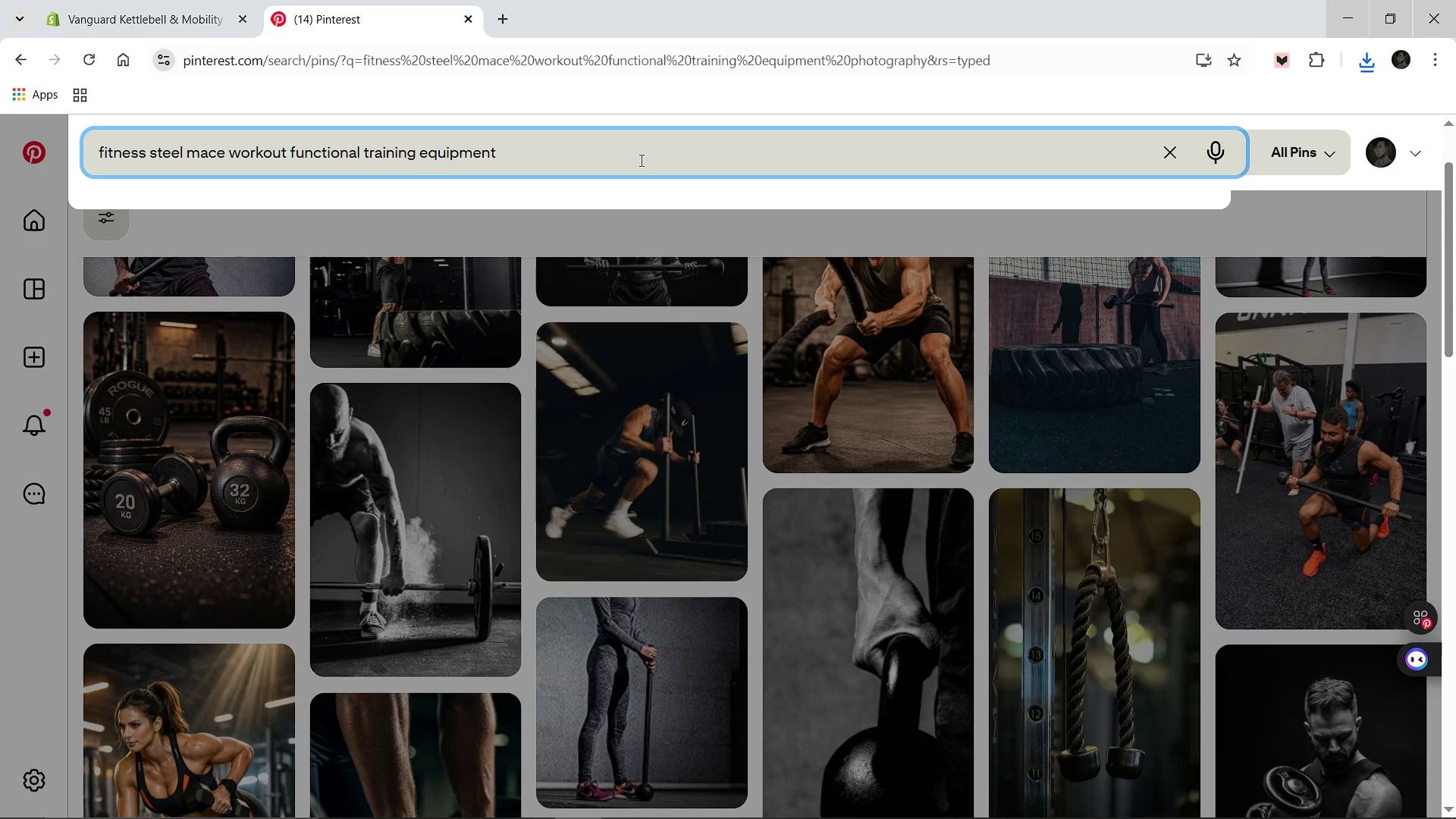 
key(Backspace)
 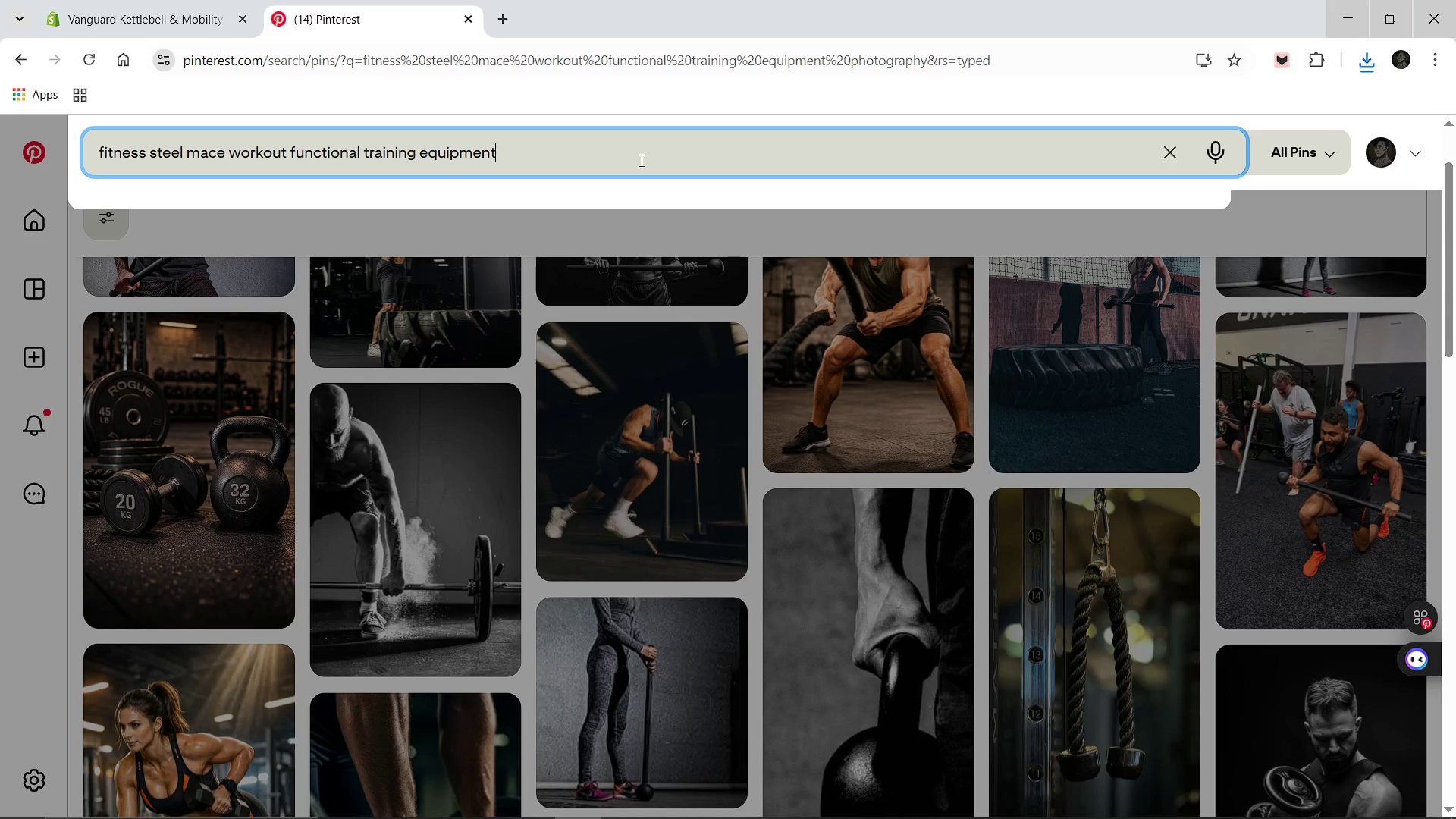 
key(Backspace)
 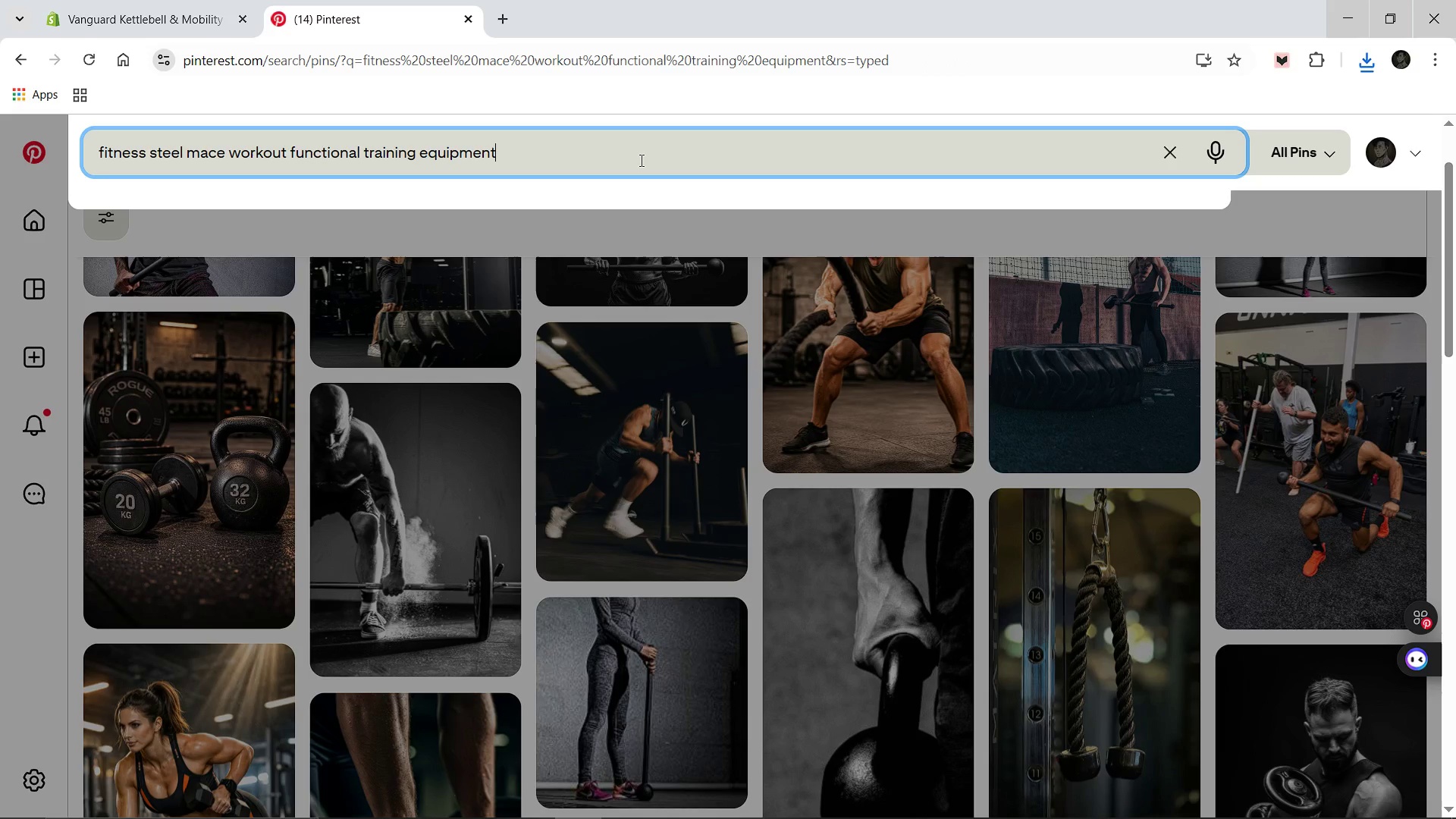 
key(Enter)
 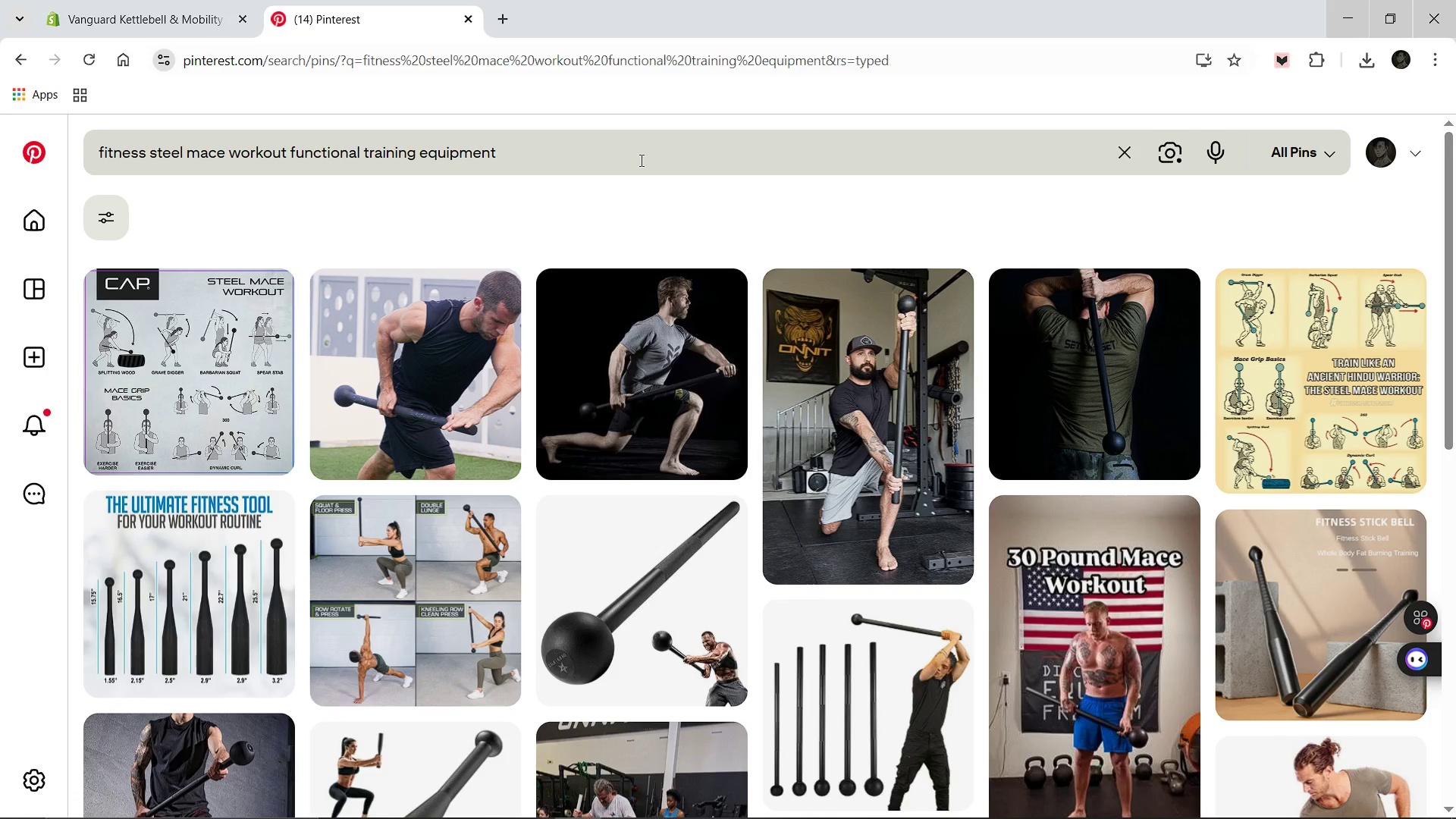 
wait(11.08)
 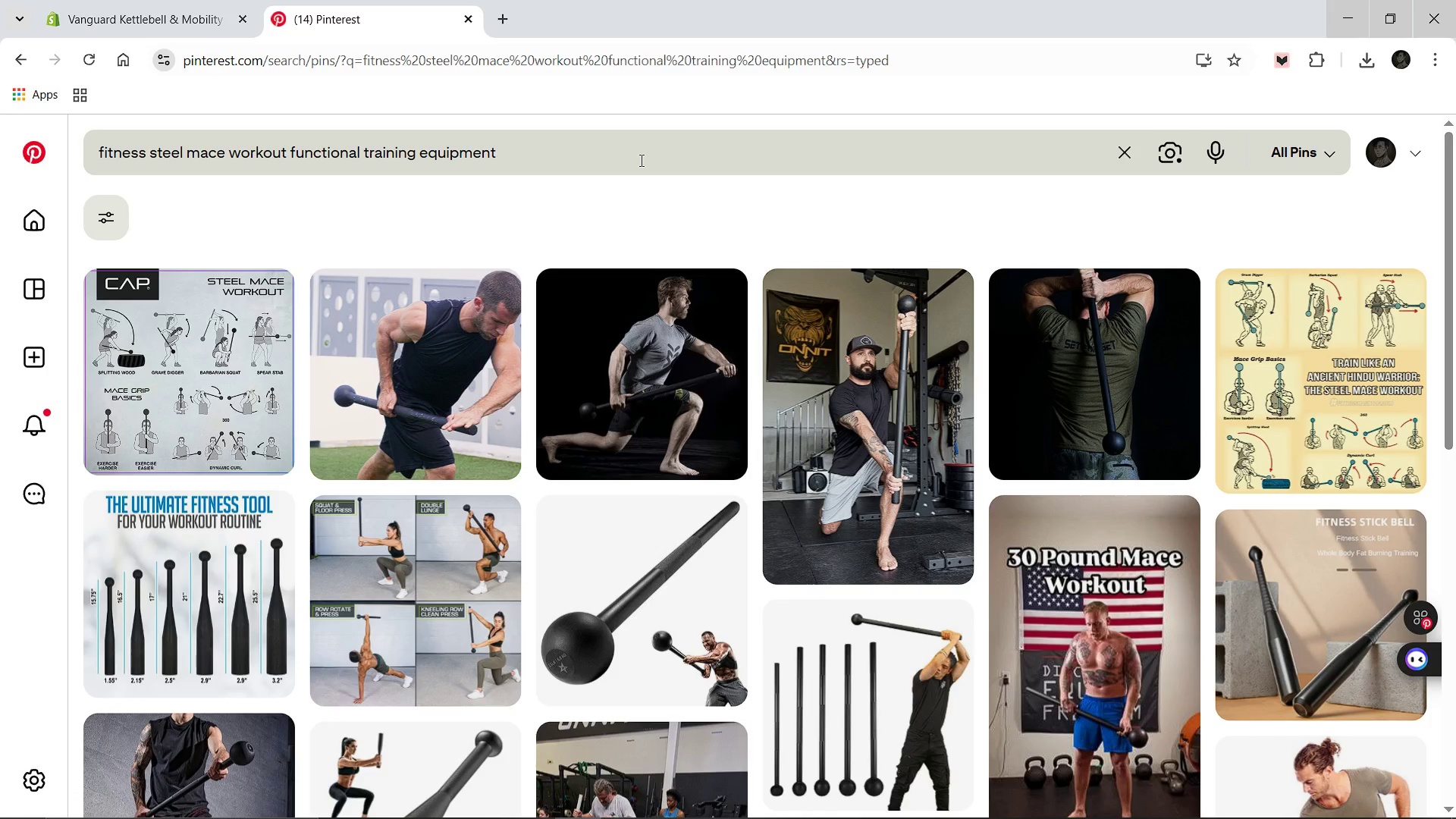 
left_click([639, 366])
 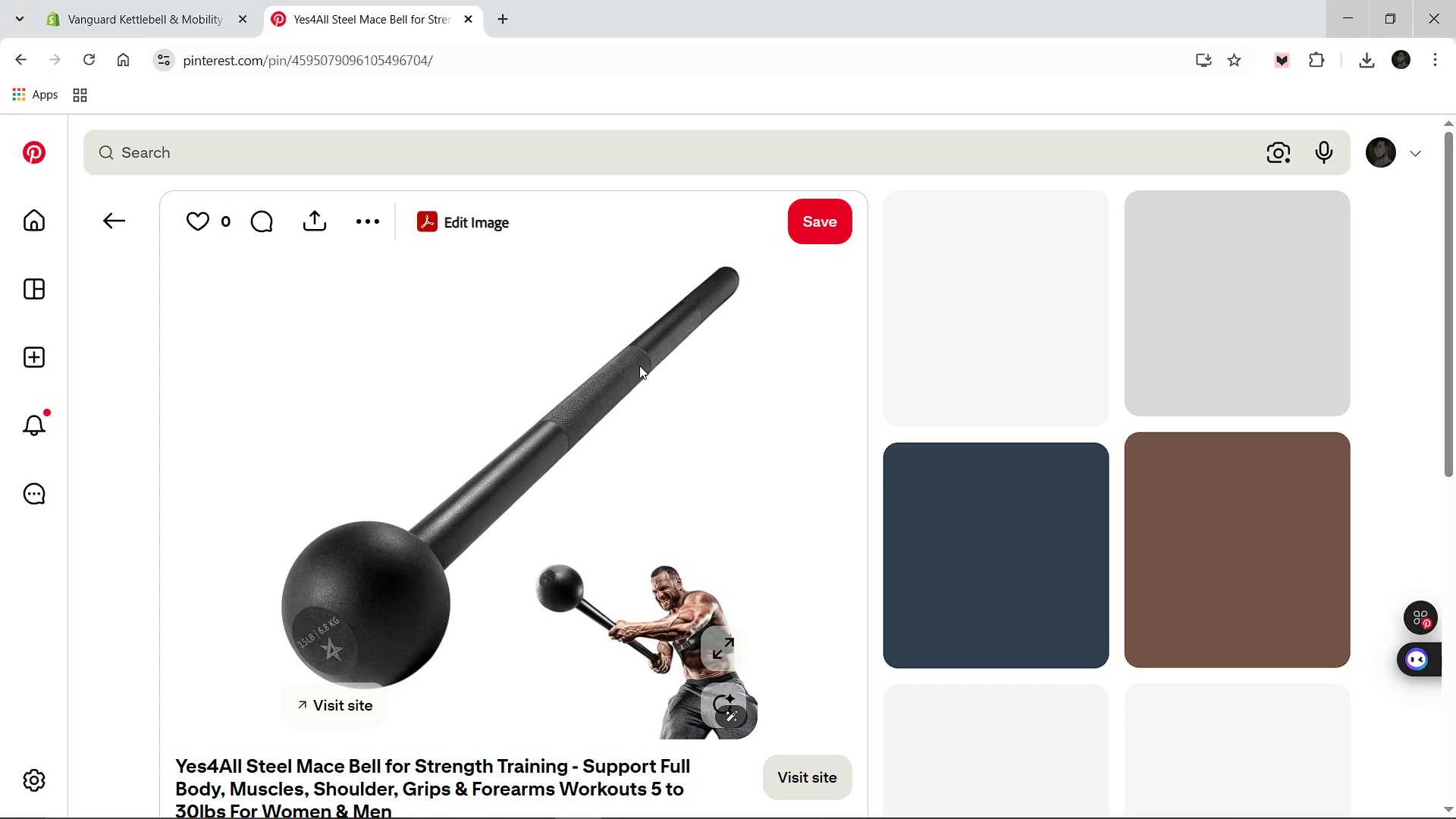 
right_click([504, 525])
 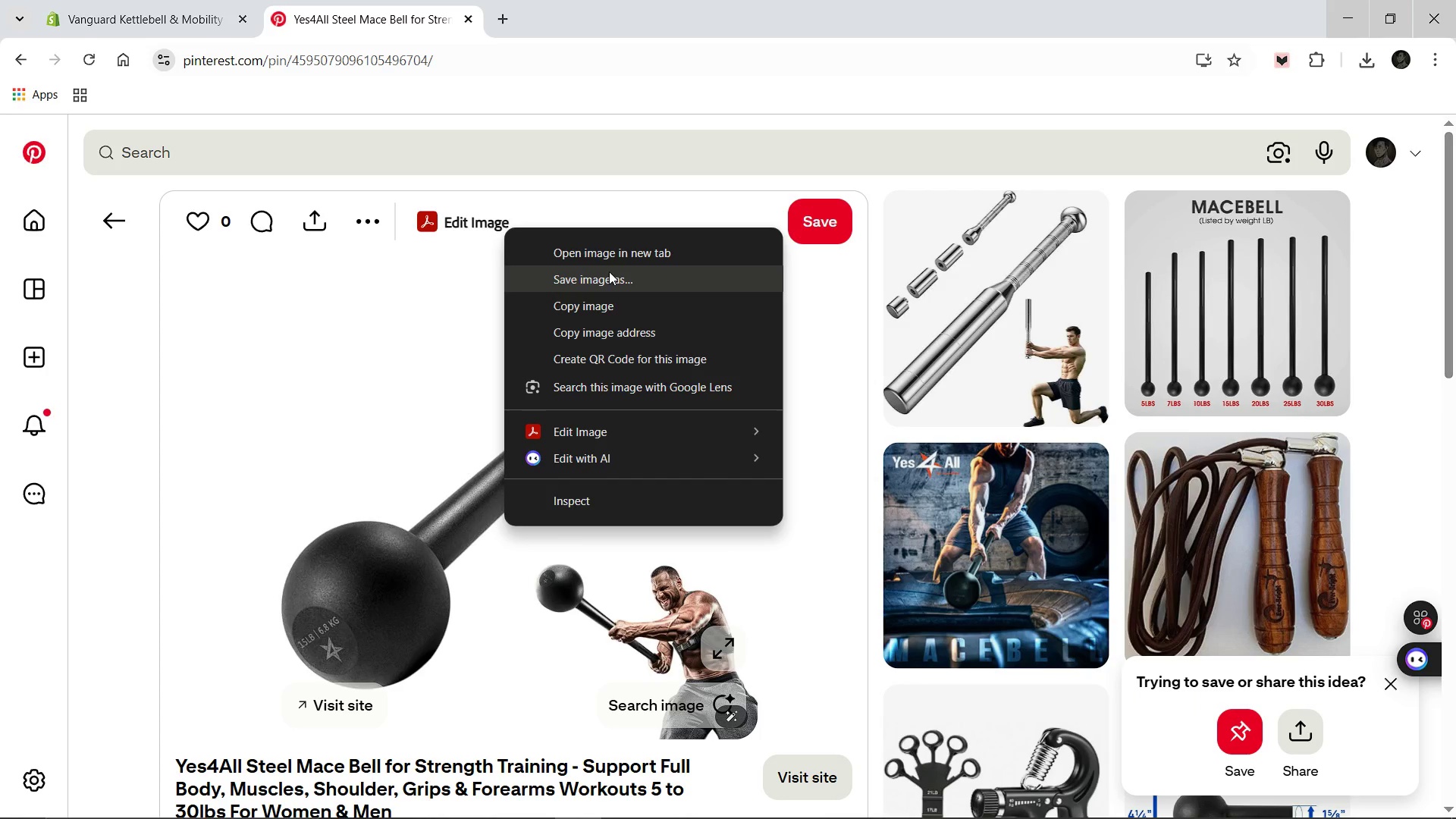 
left_click([609, 271])
 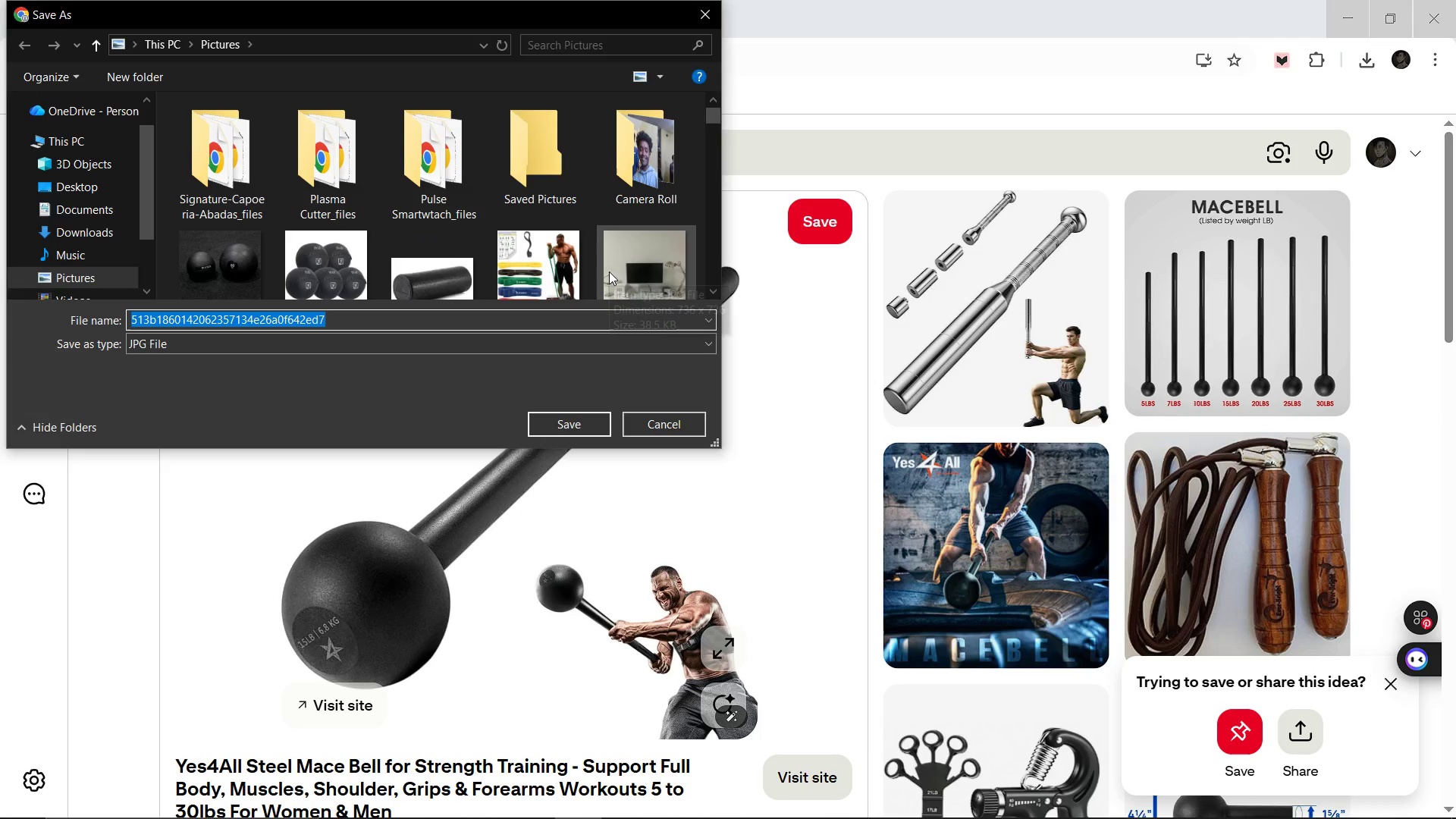 
type(Pro-Series-Steel-Mace)
 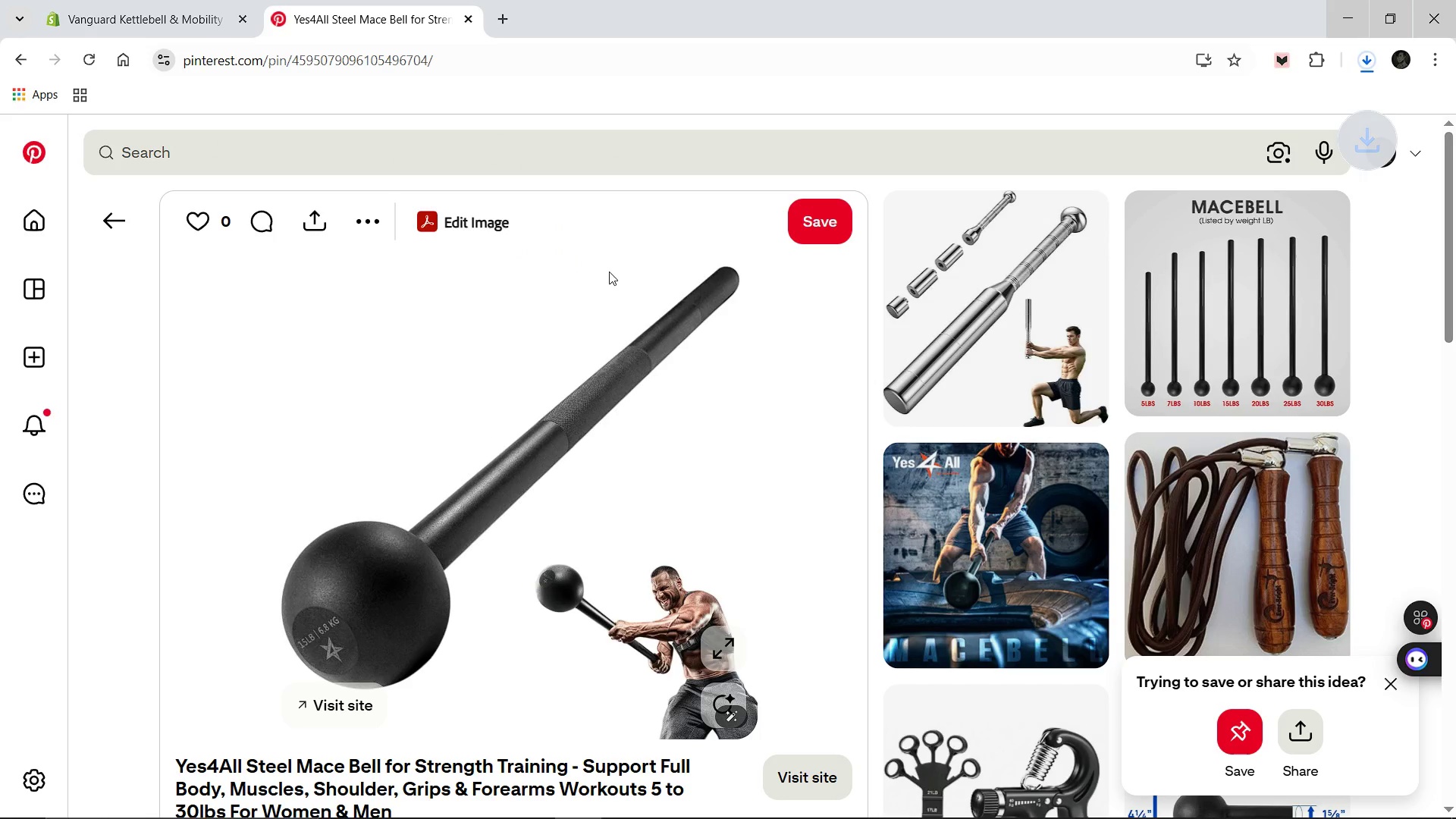 
 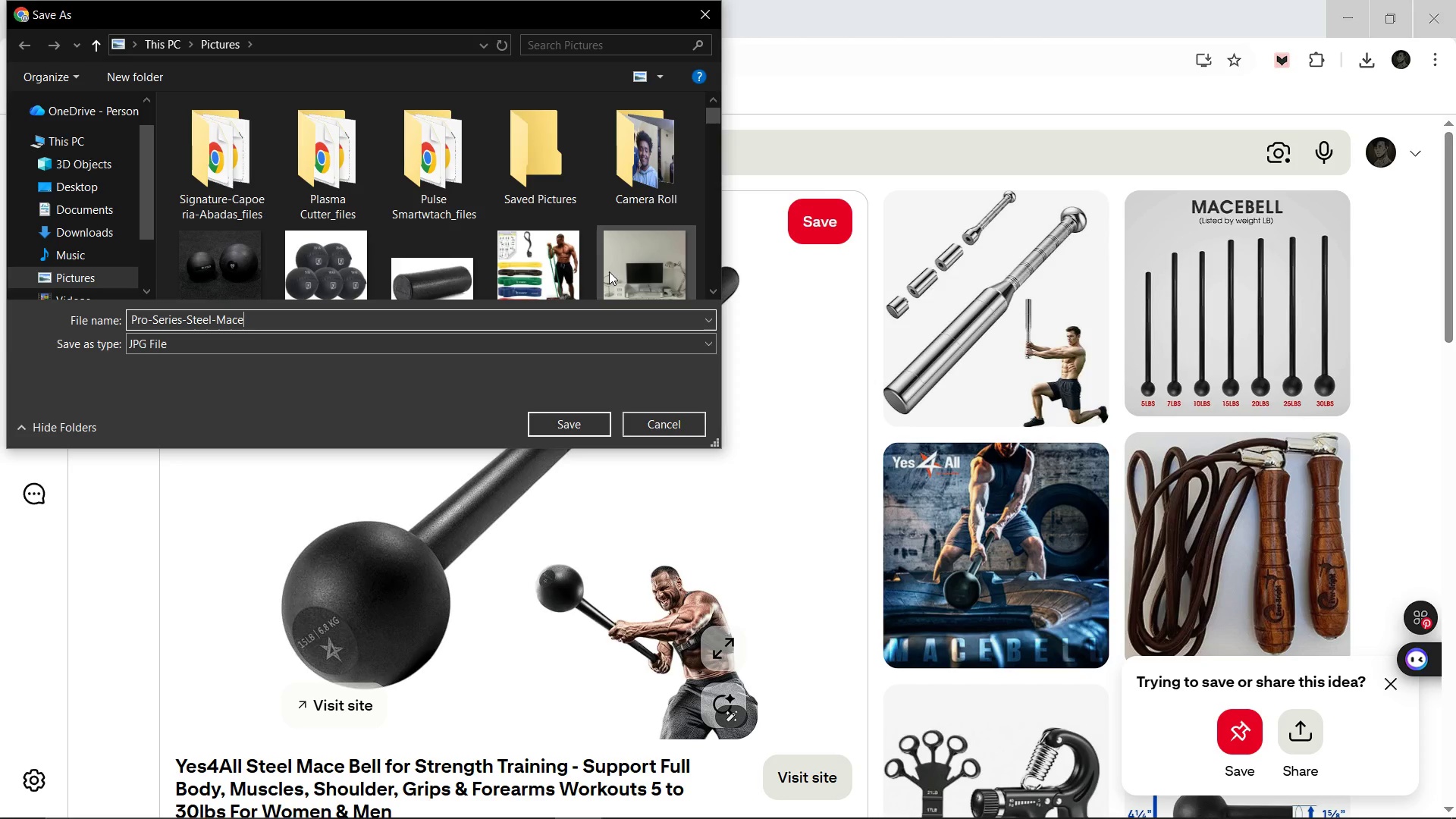 
key(Enter)
 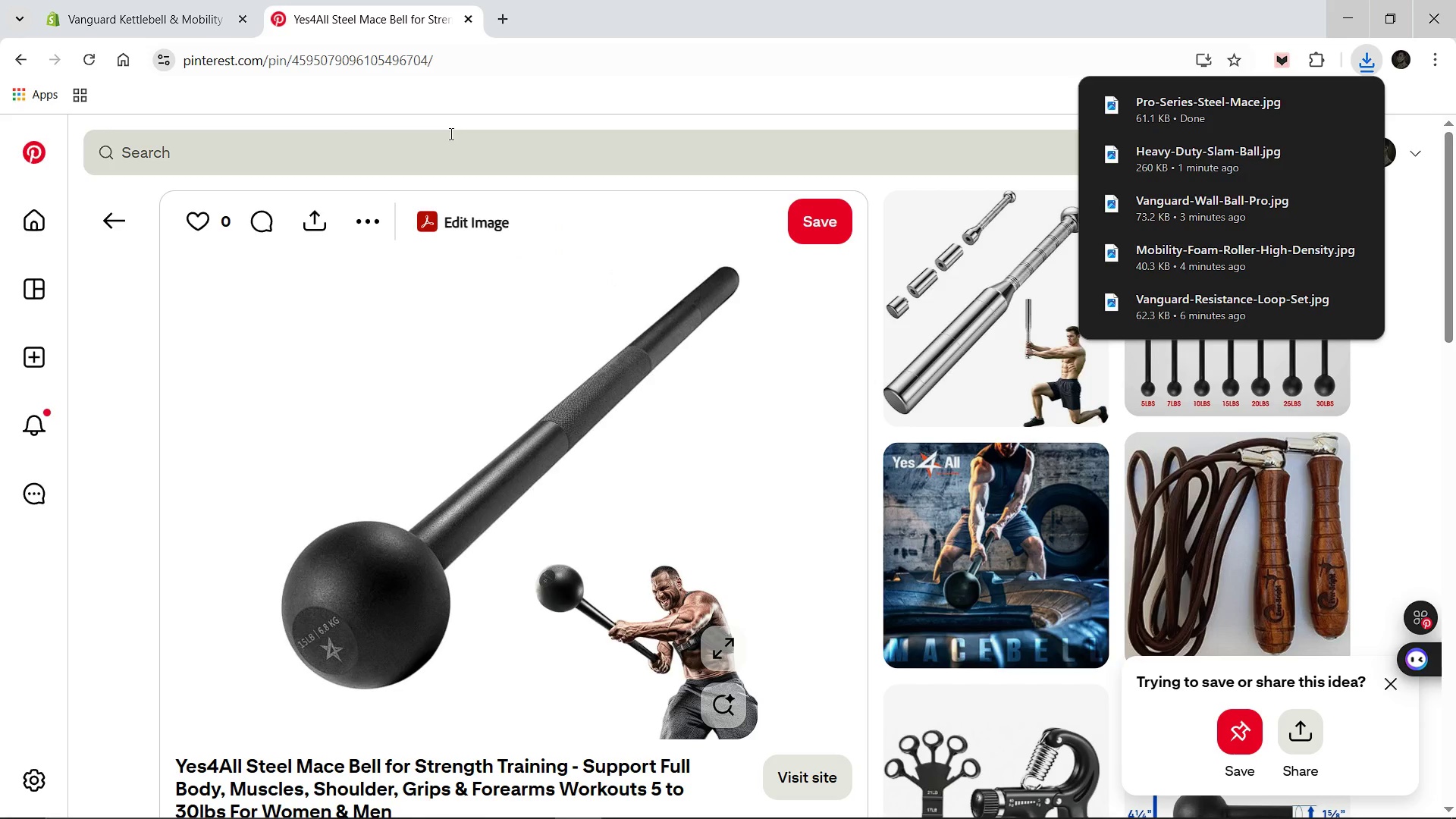 
left_click([449, 134])
 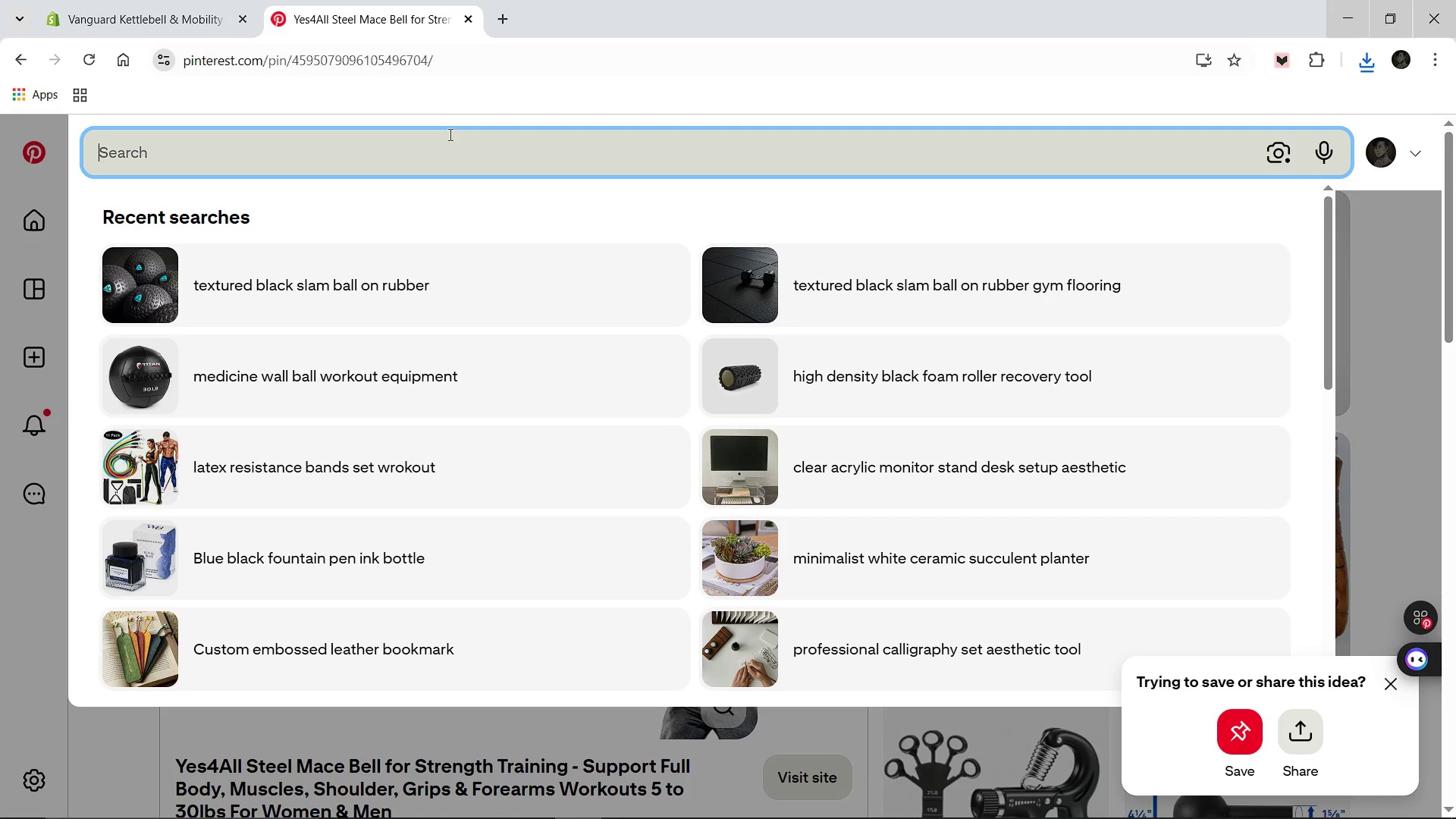 
type(rubber coated )
 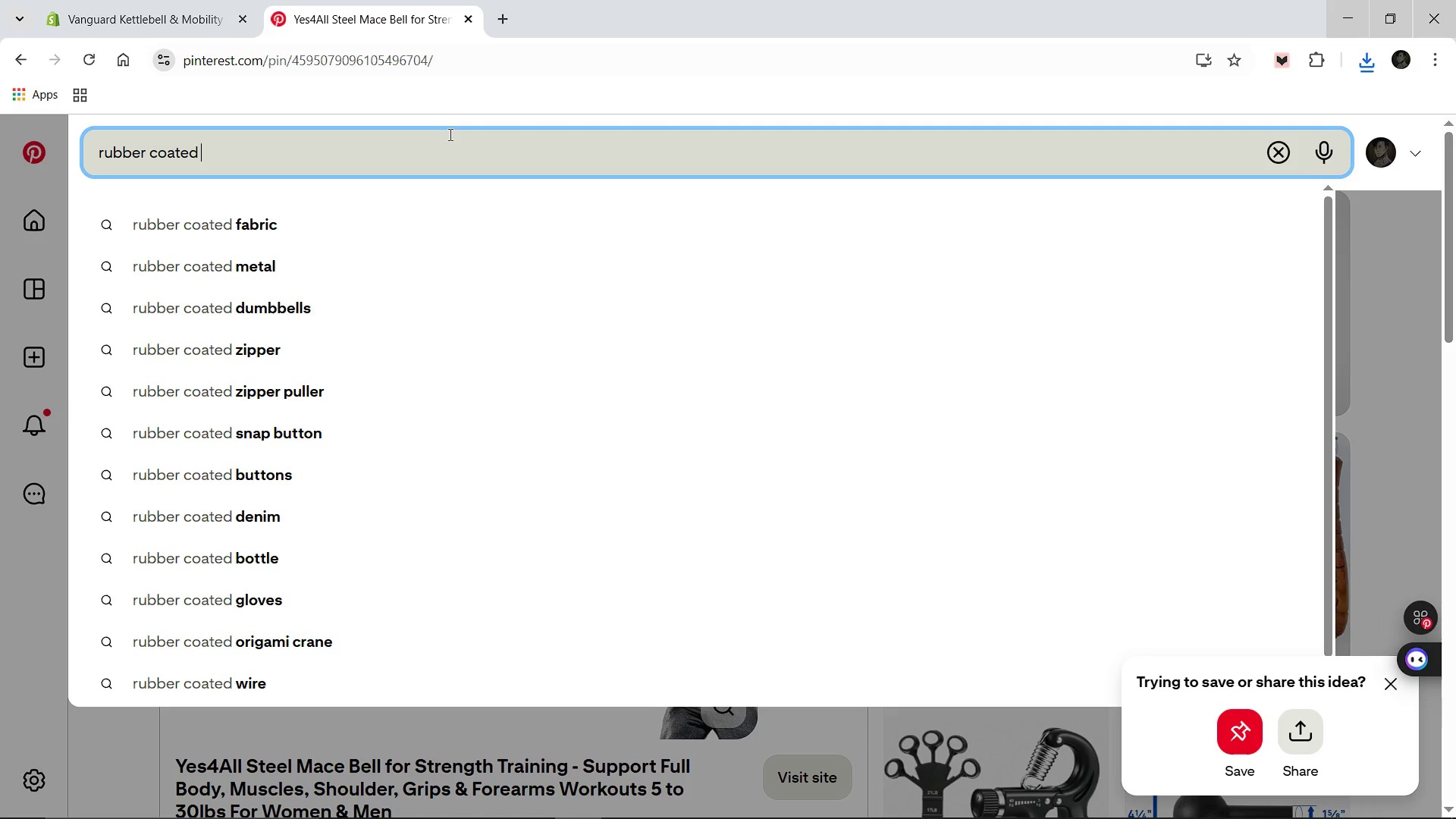 
type(kettlebells with chrome)
 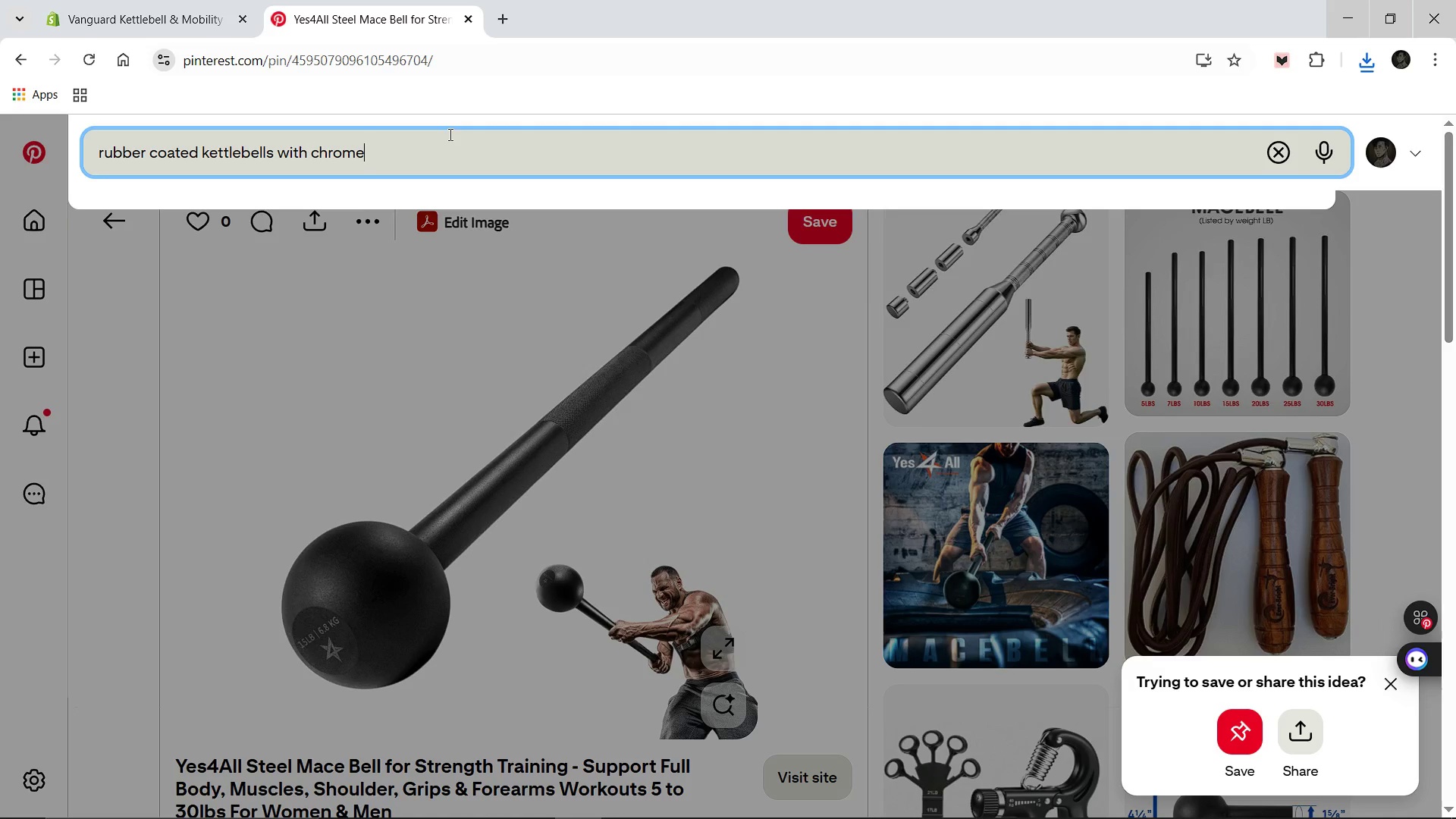 
key(Enter)
 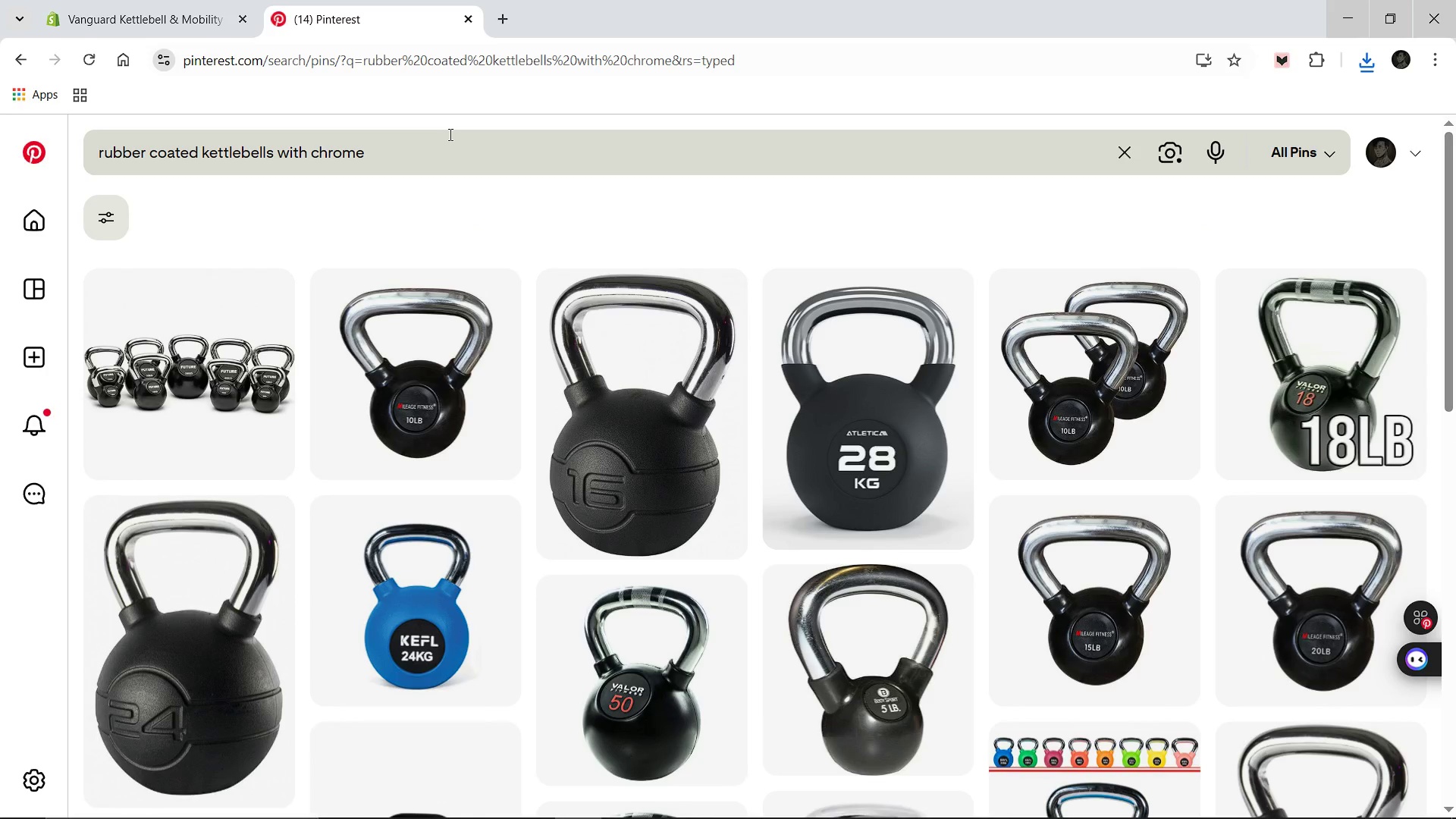 
wait(16.66)
 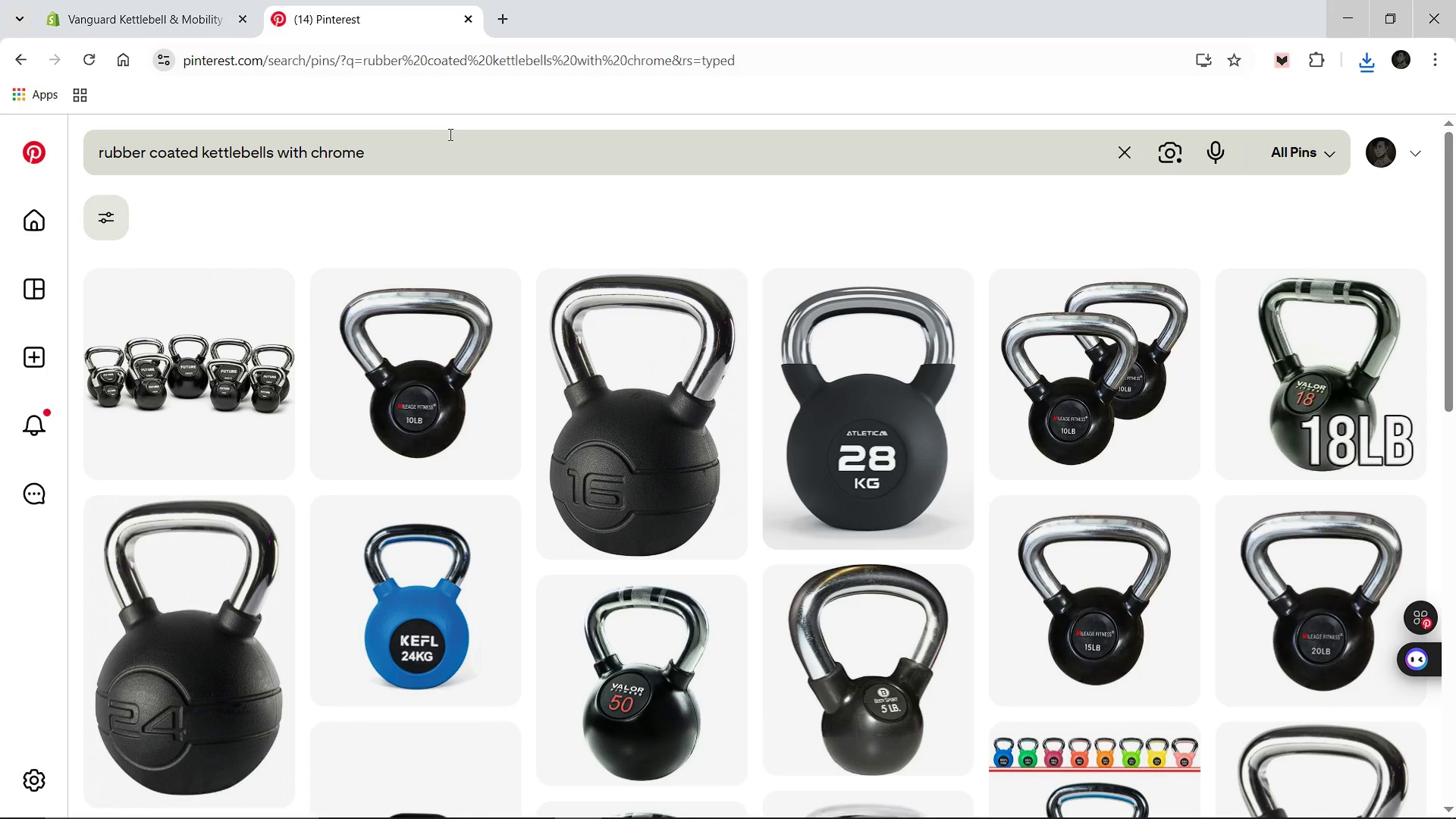 
left_click([566, 420])
 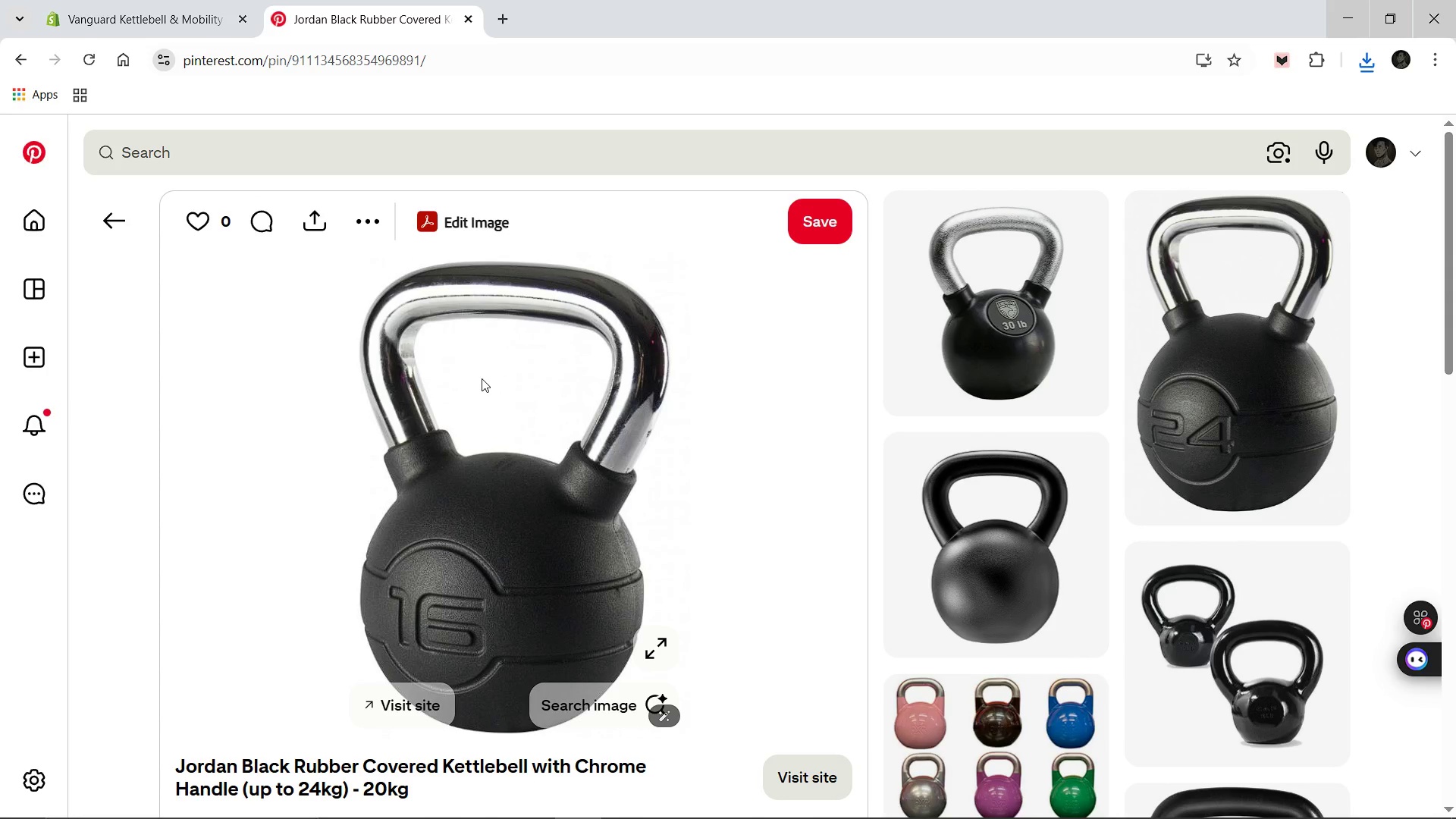 
wait(5.64)
 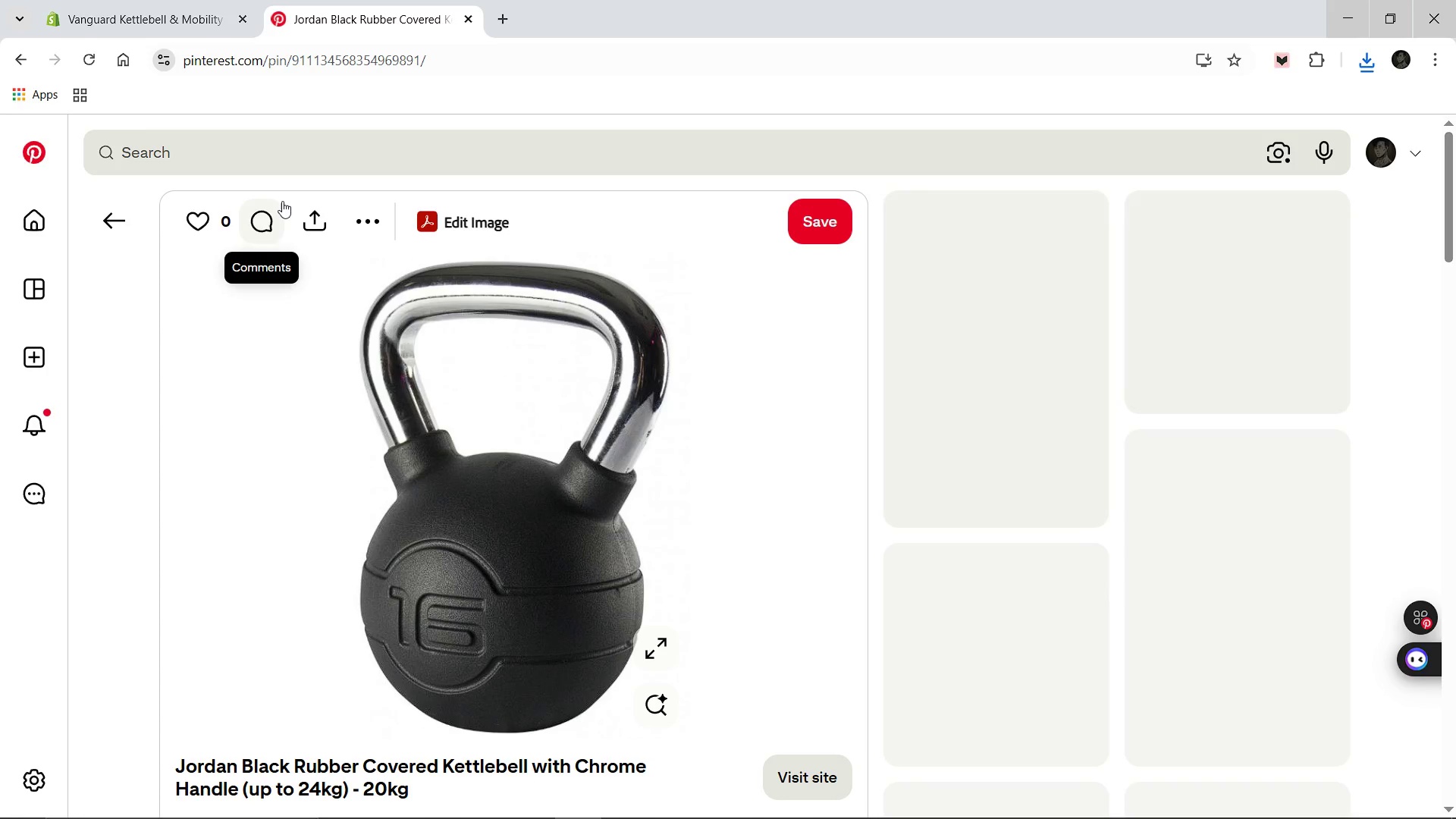 
right_click([482, 378])
 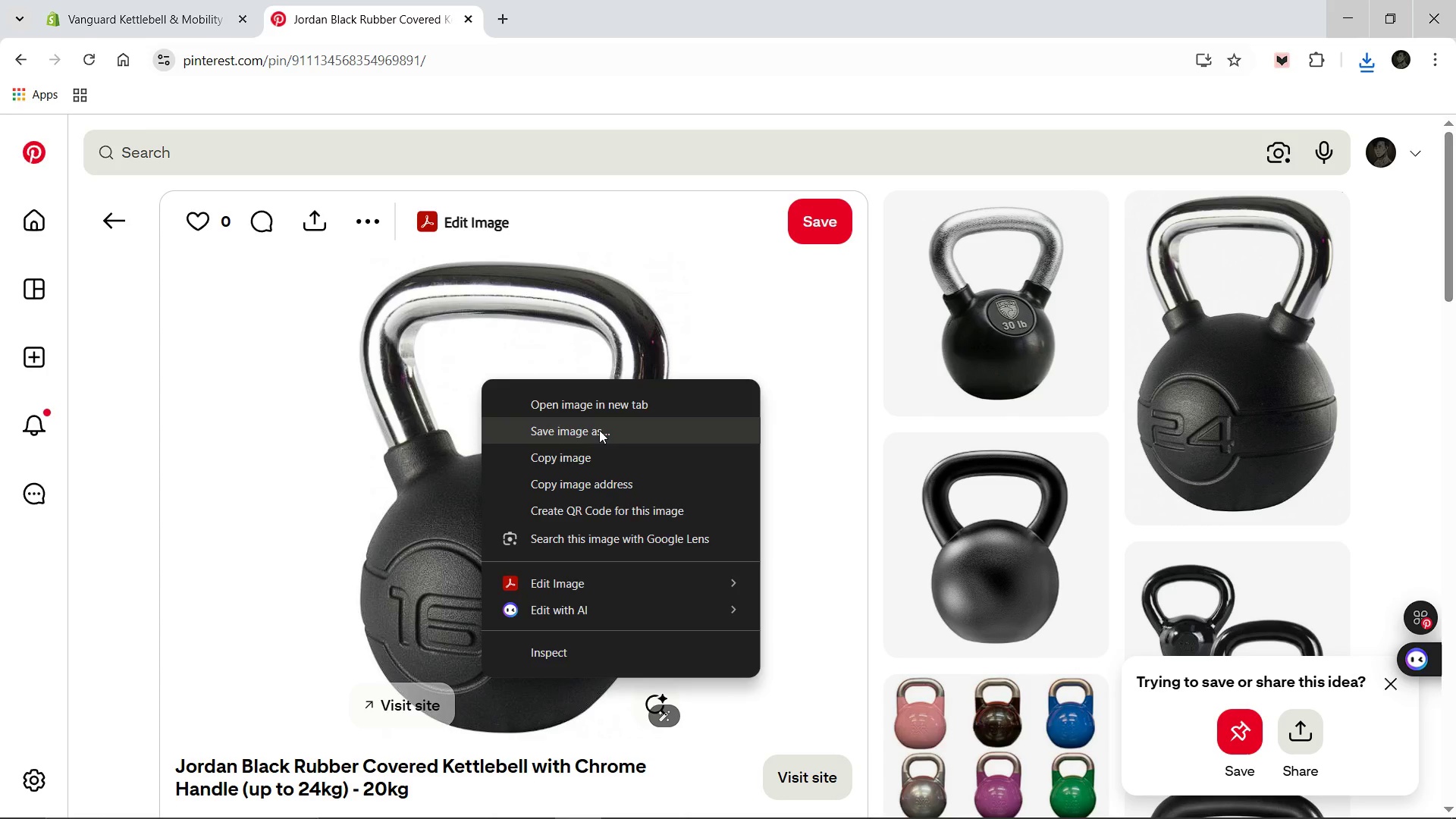 
left_click([599, 430])
 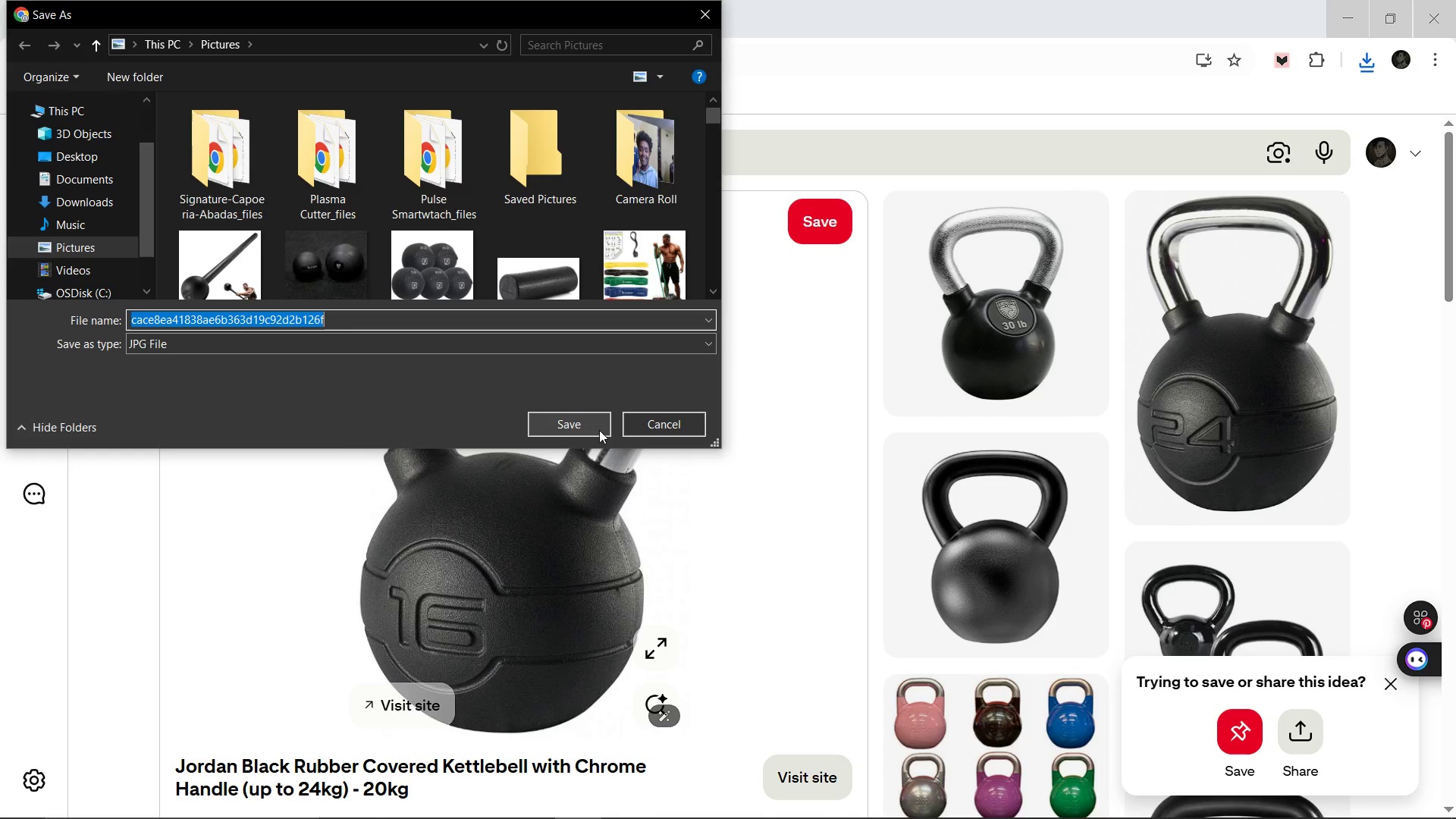 
wait(8.23)
 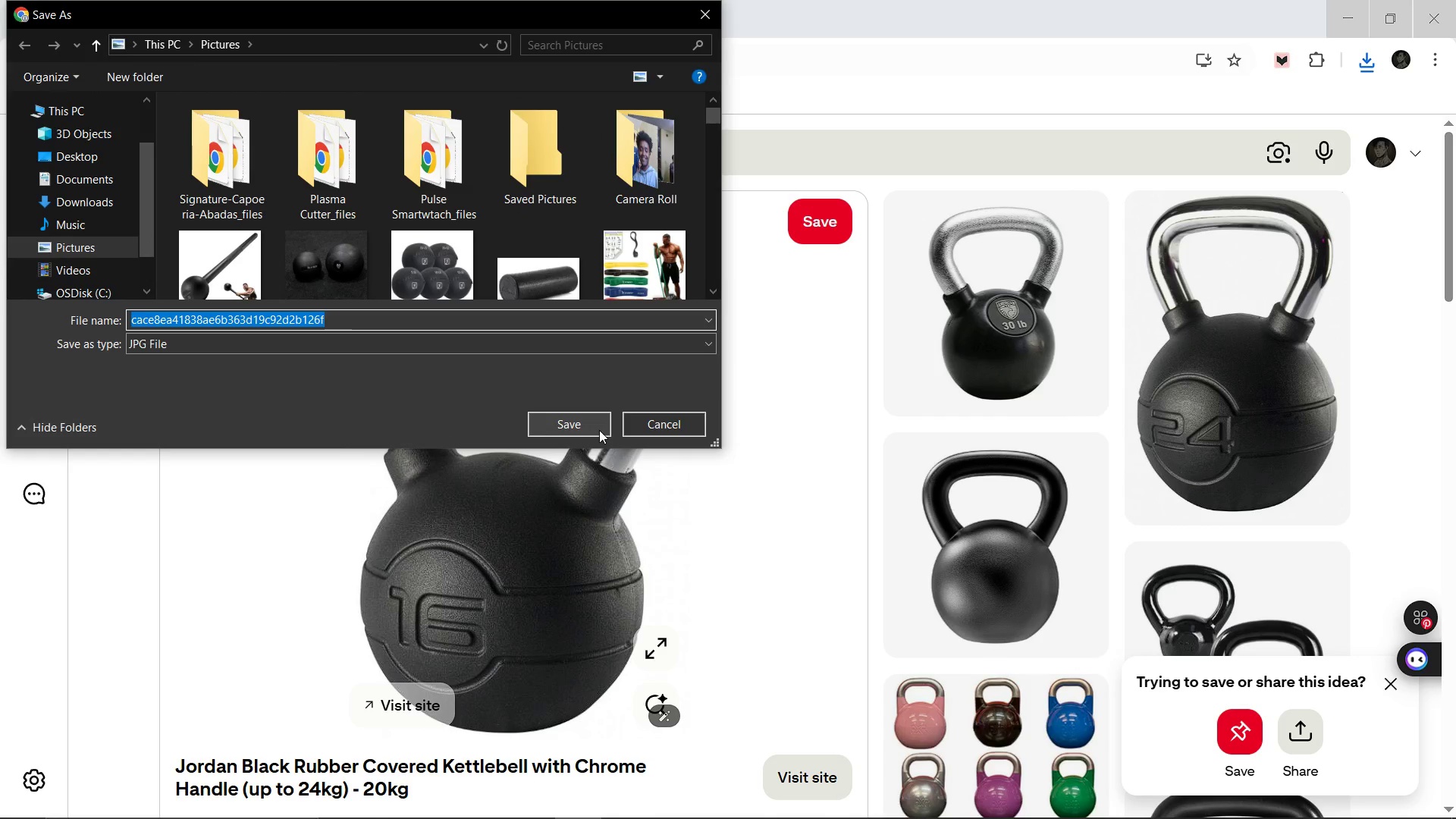 
type(Rubber-Coated-Kettlebell-Elite)
 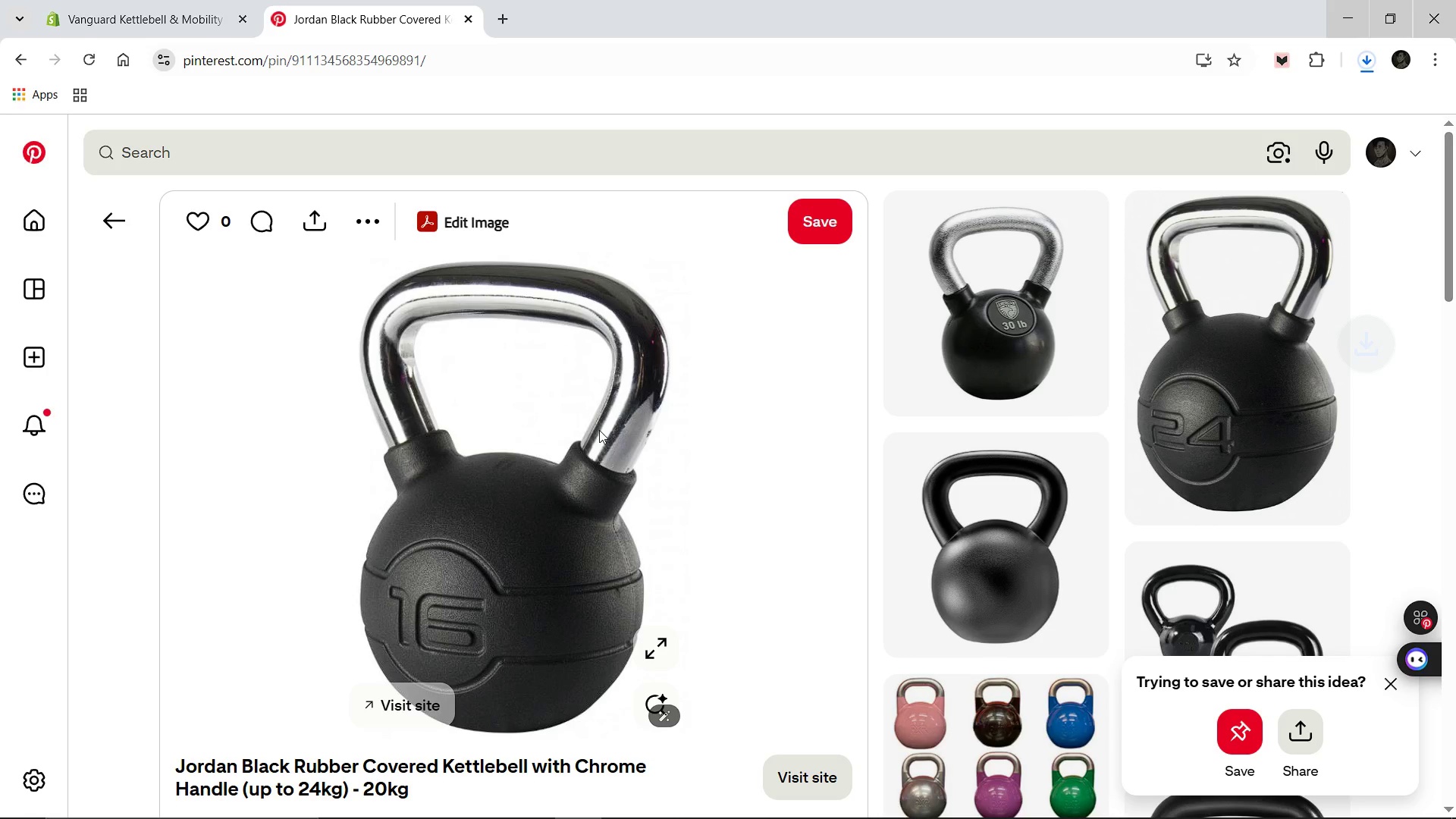 
 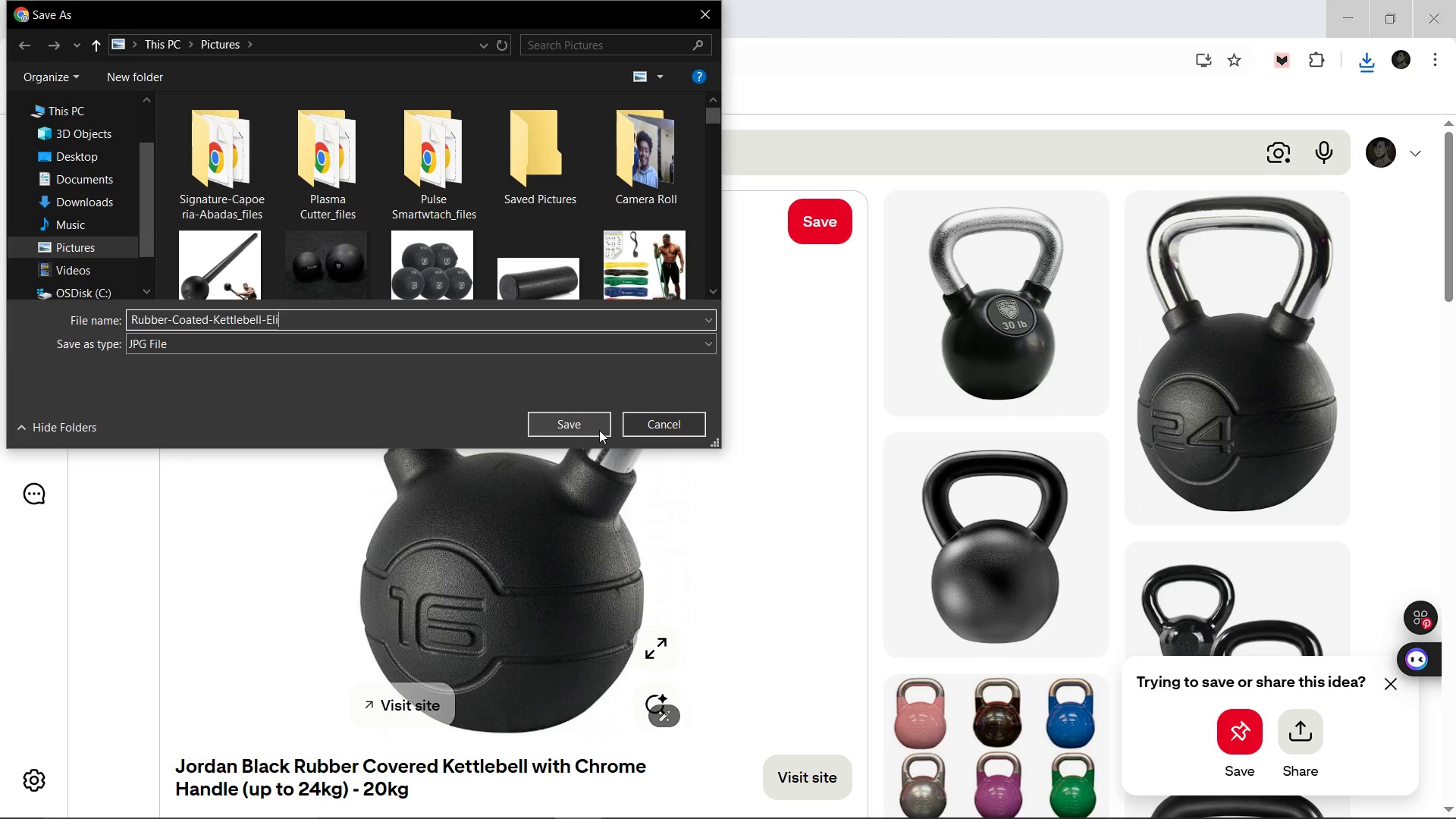 
key(Enter)
 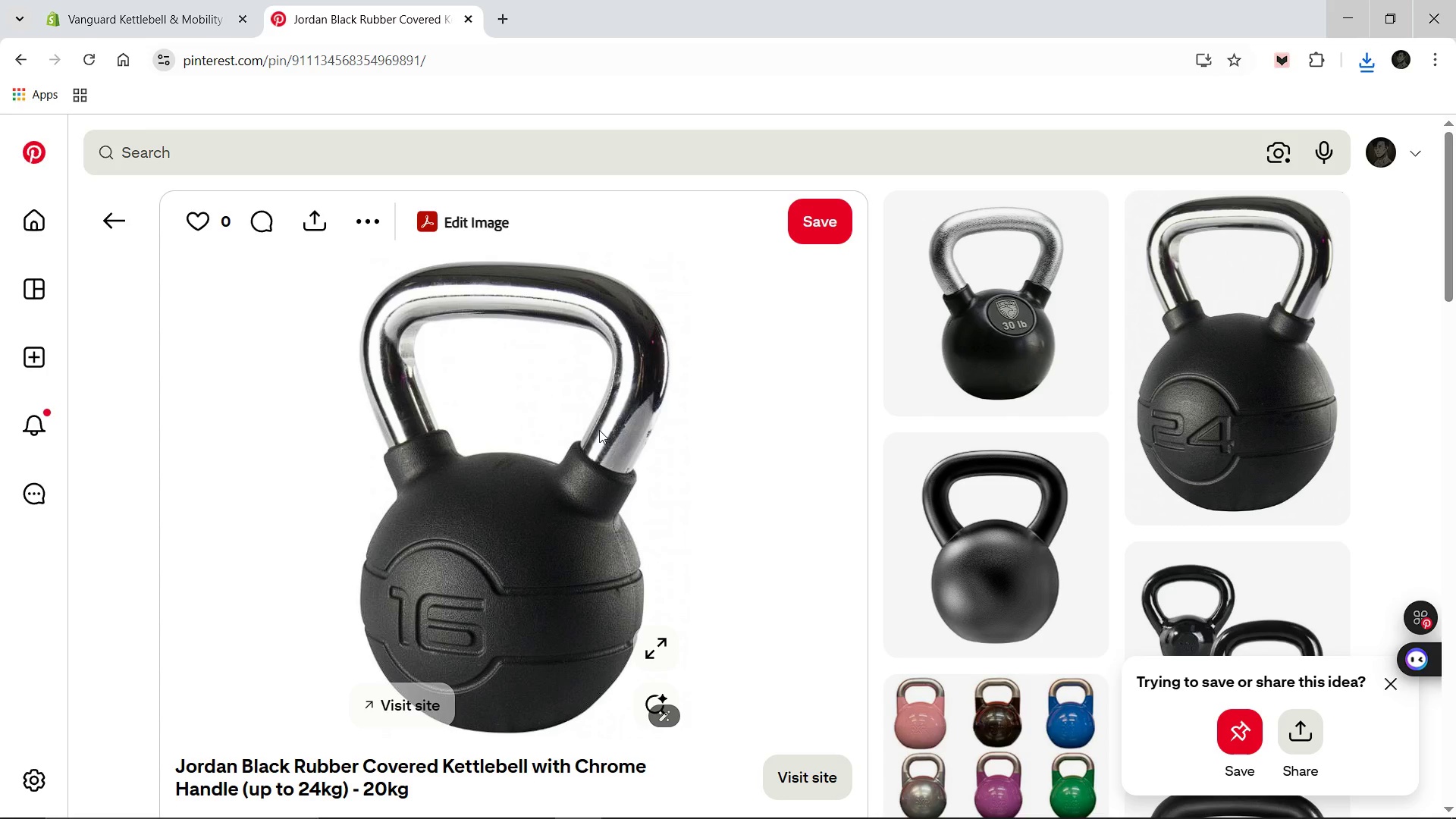 
wait(12.59)
 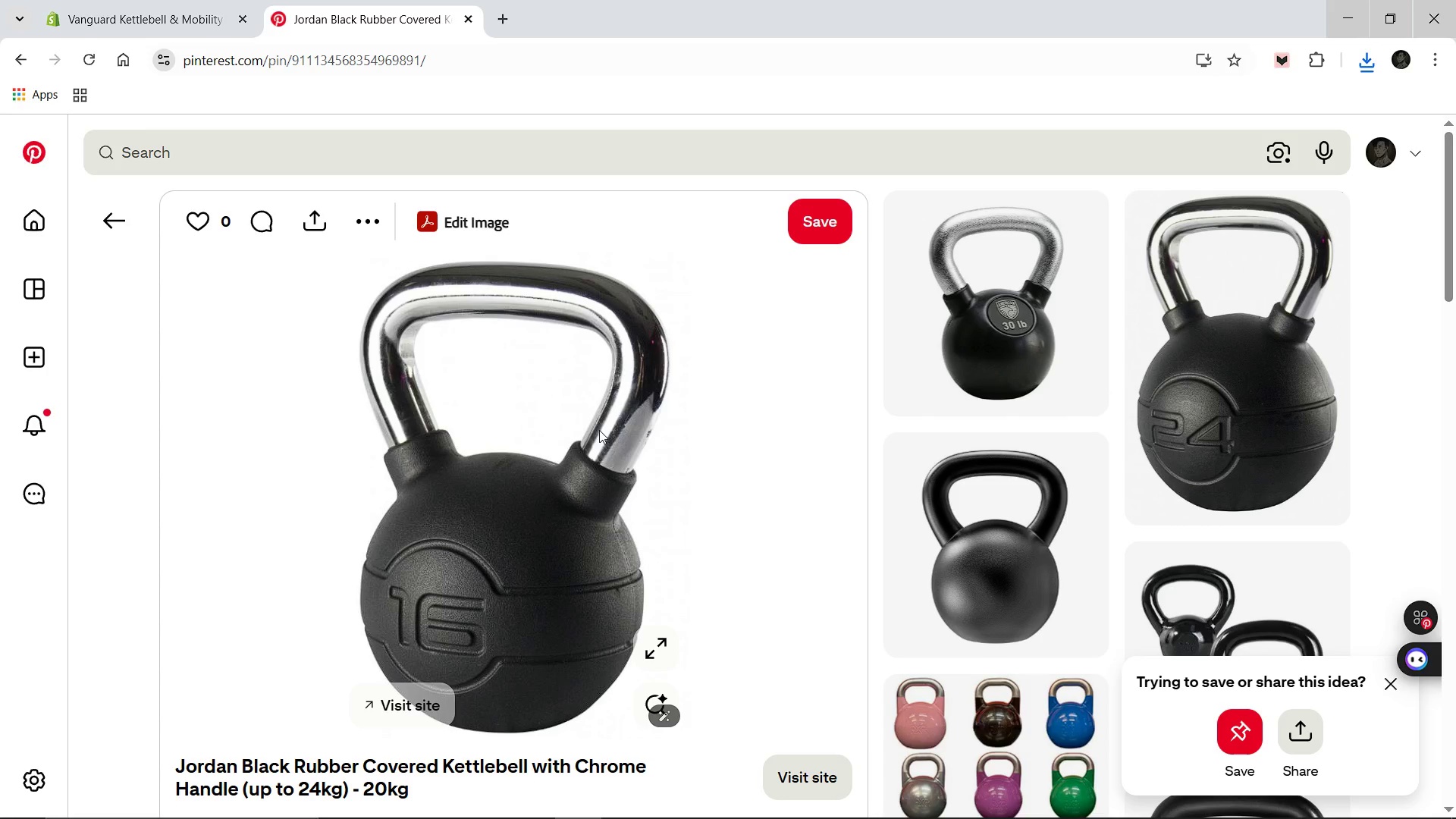 
left_click([330, 143])
 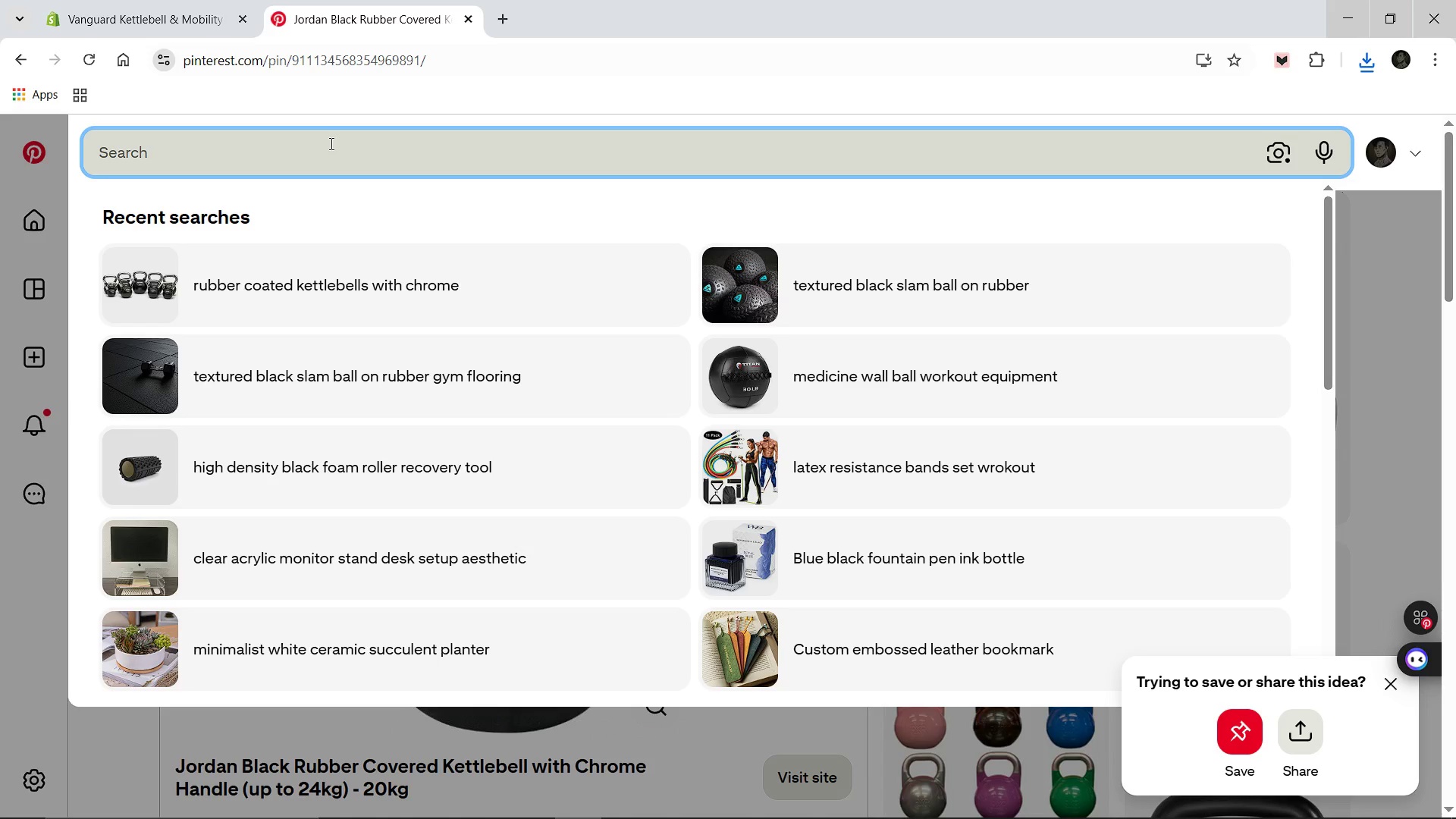 
left_click([330, 143])
 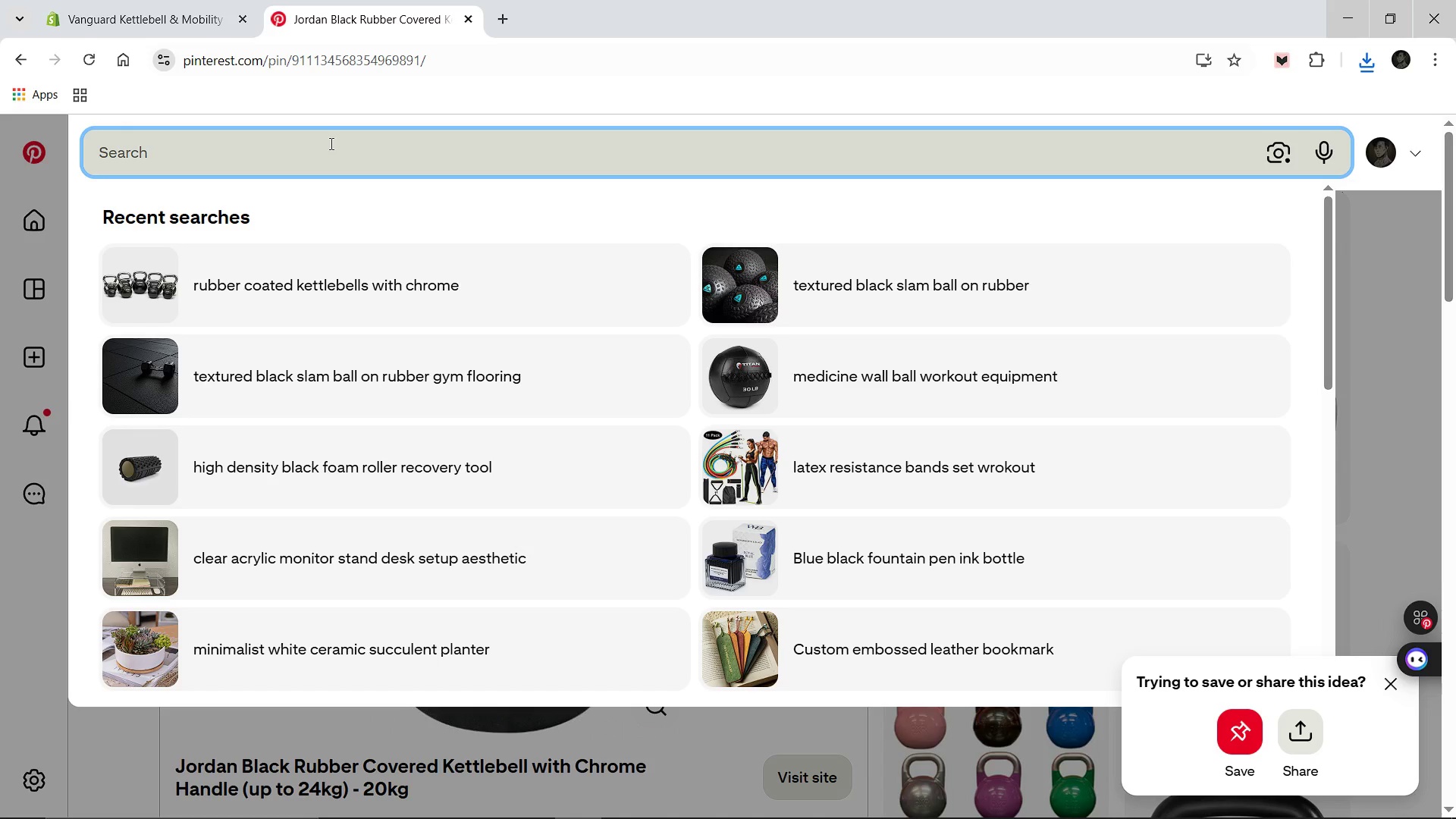 
type(steel compett)
key(Backspace)
type(etion kettle )
key(Backspace)
type(bells color codde)
key(Backspace)
key(Backspace)
type(ed handle)
 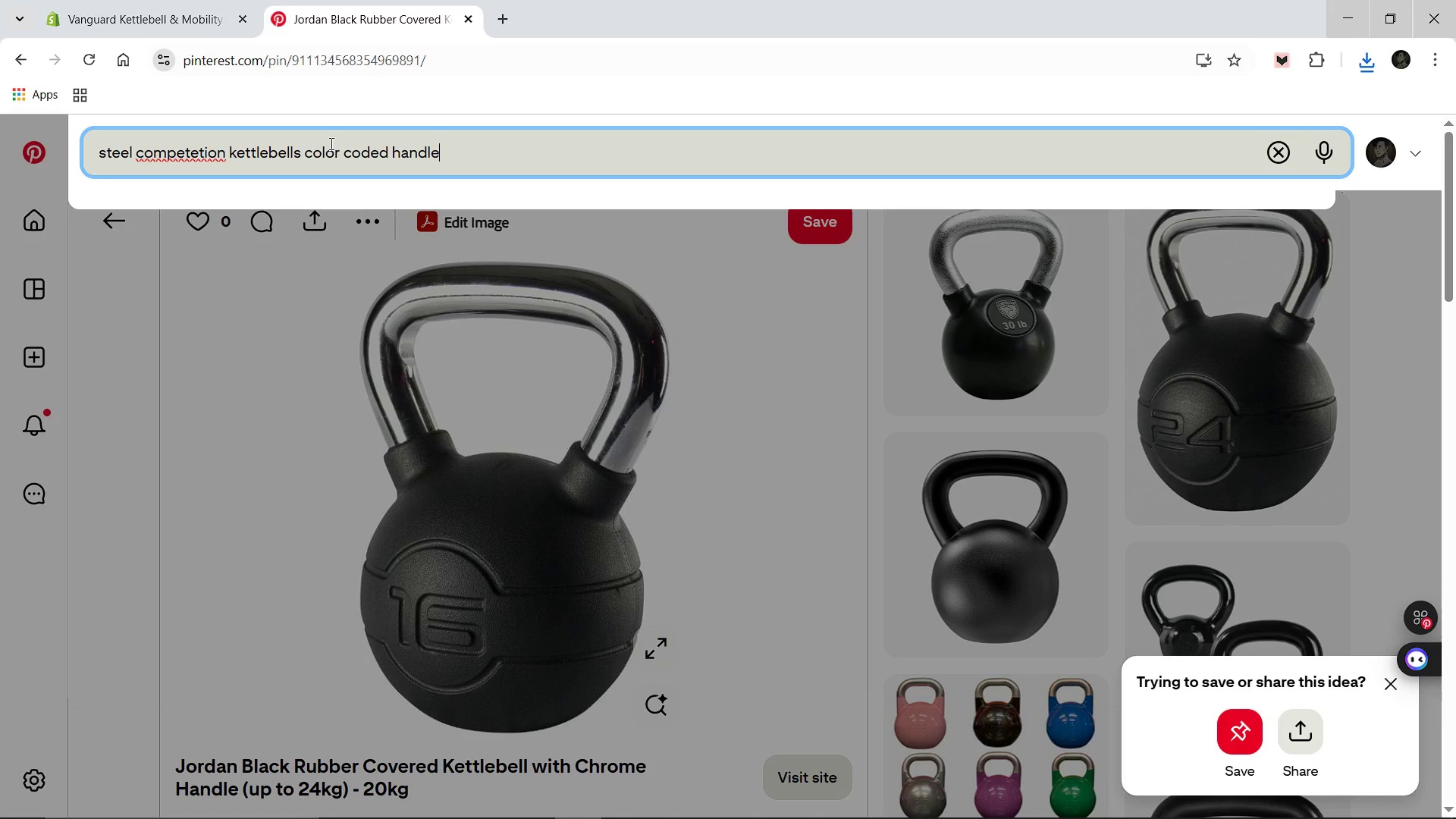 
key(Enter)
 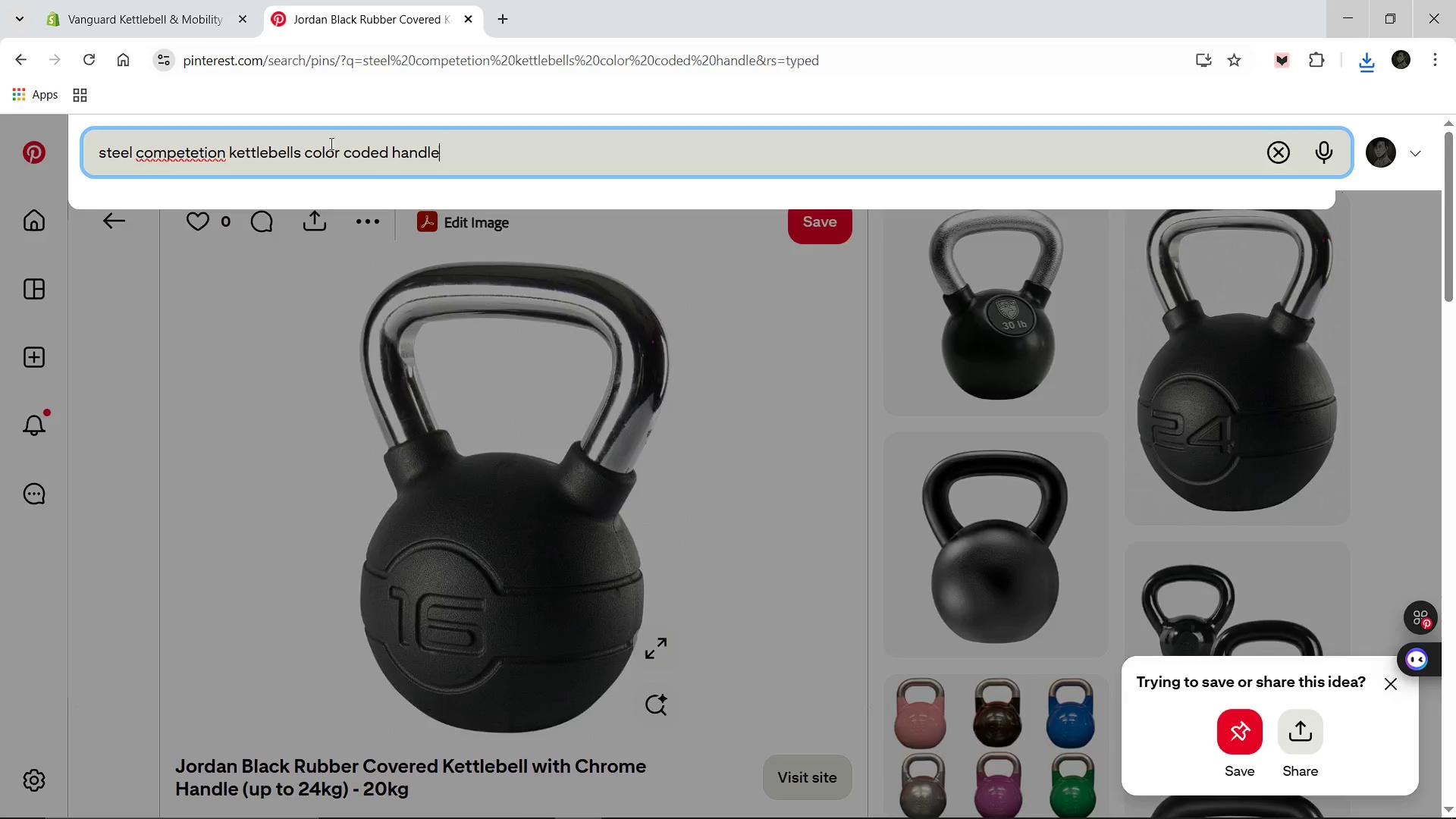 
key(Enter)
 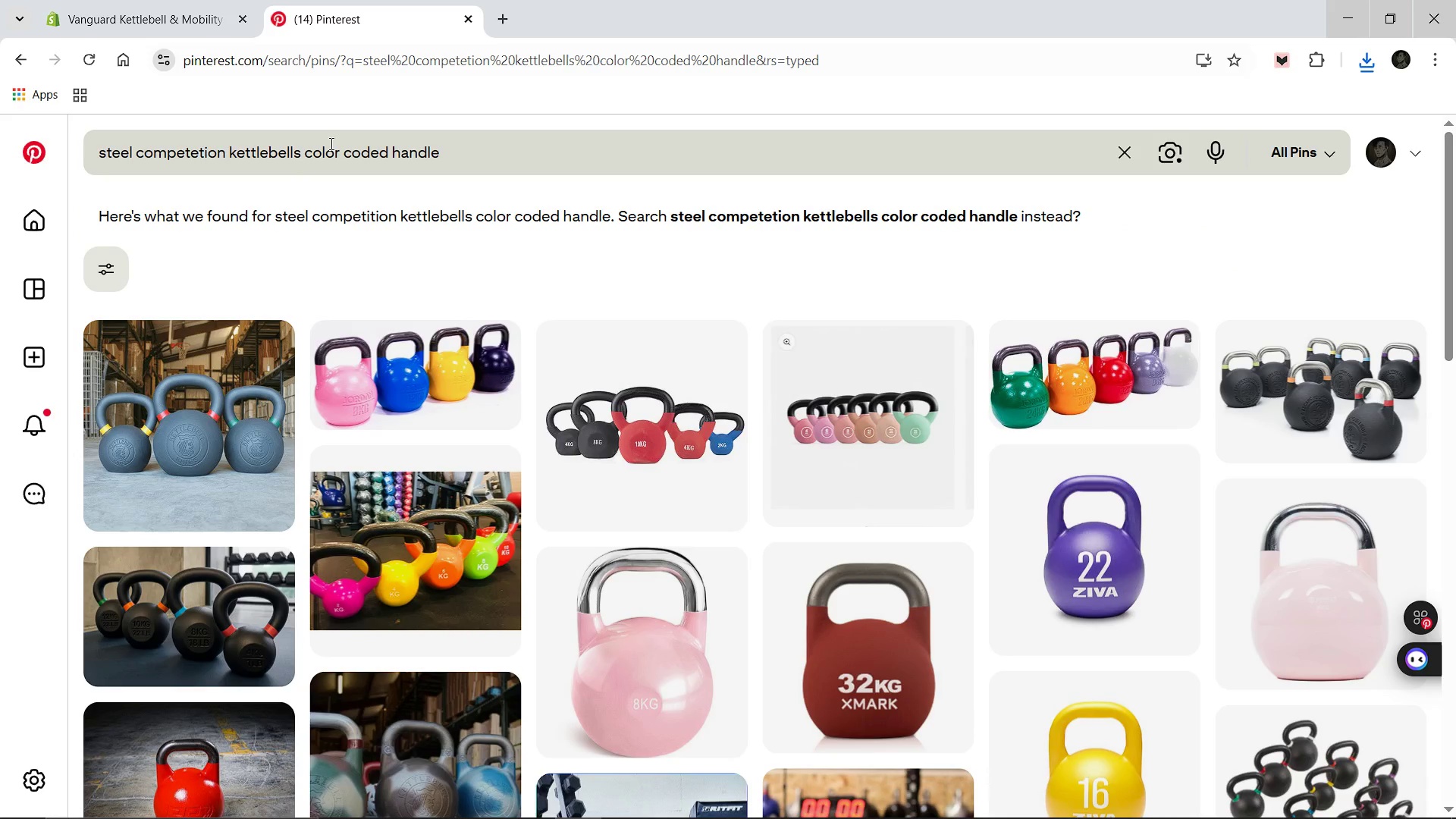 
wait(12.33)
 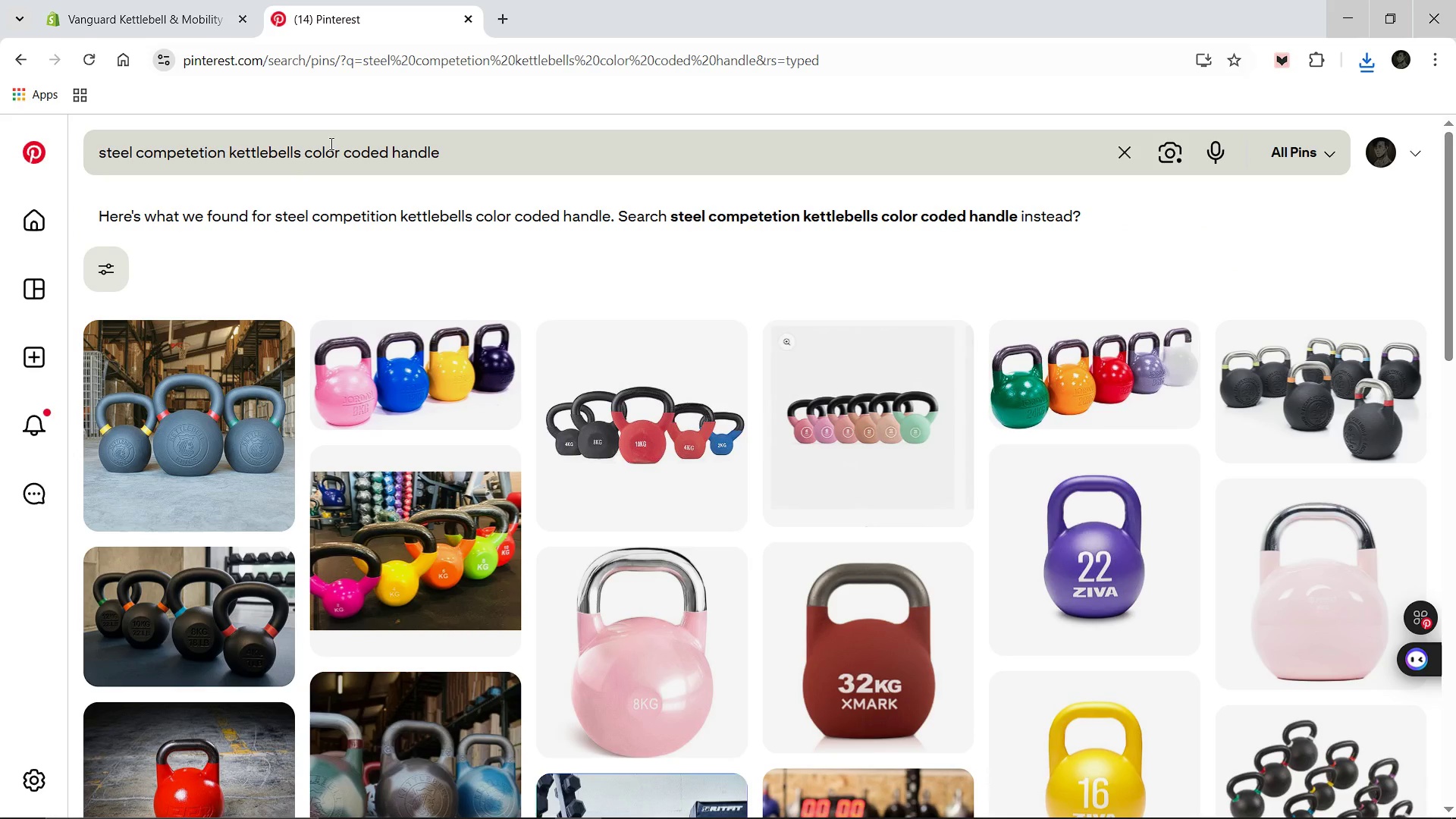 
left_click([118, 615])
 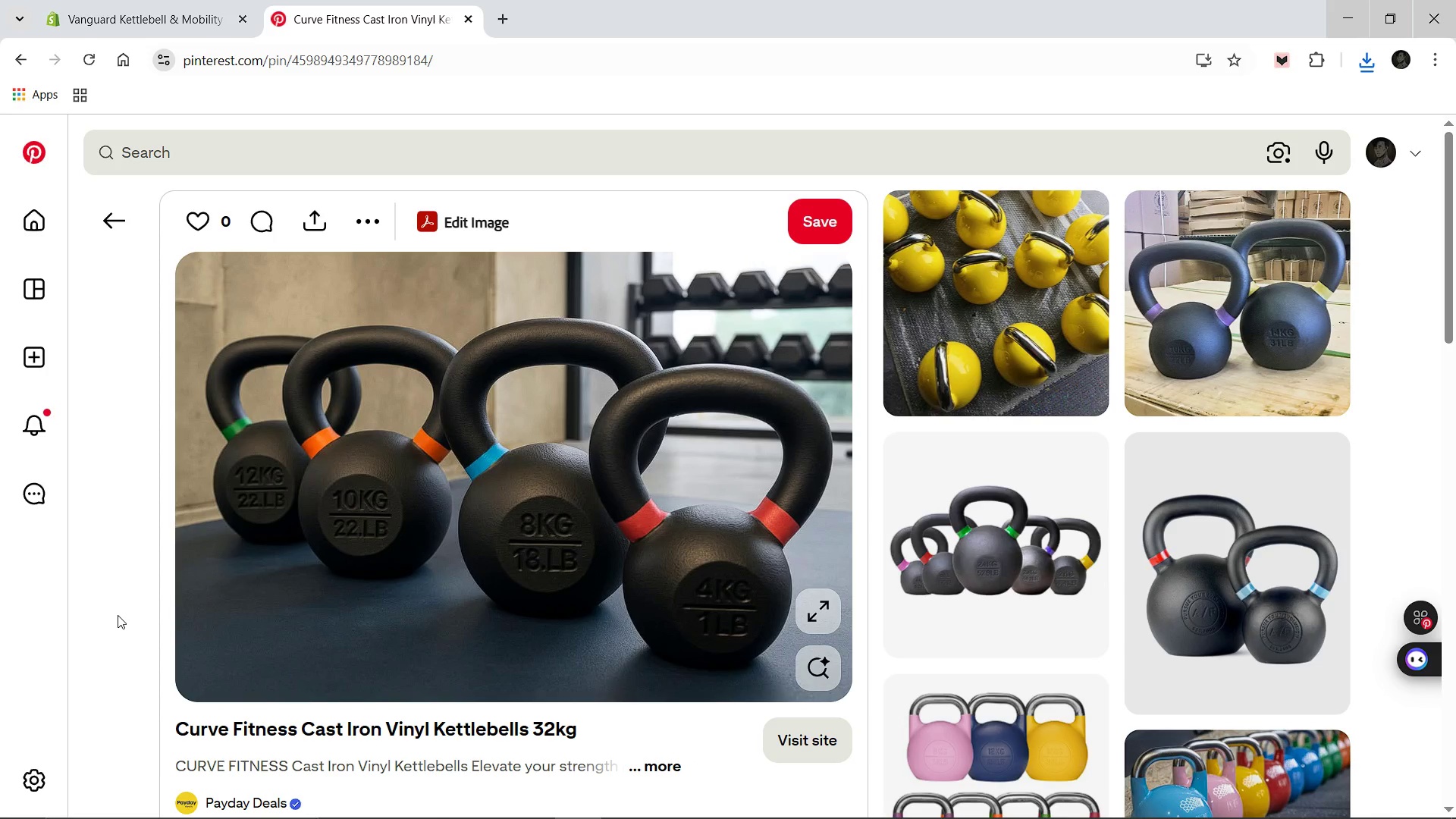 
wait(14.06)
 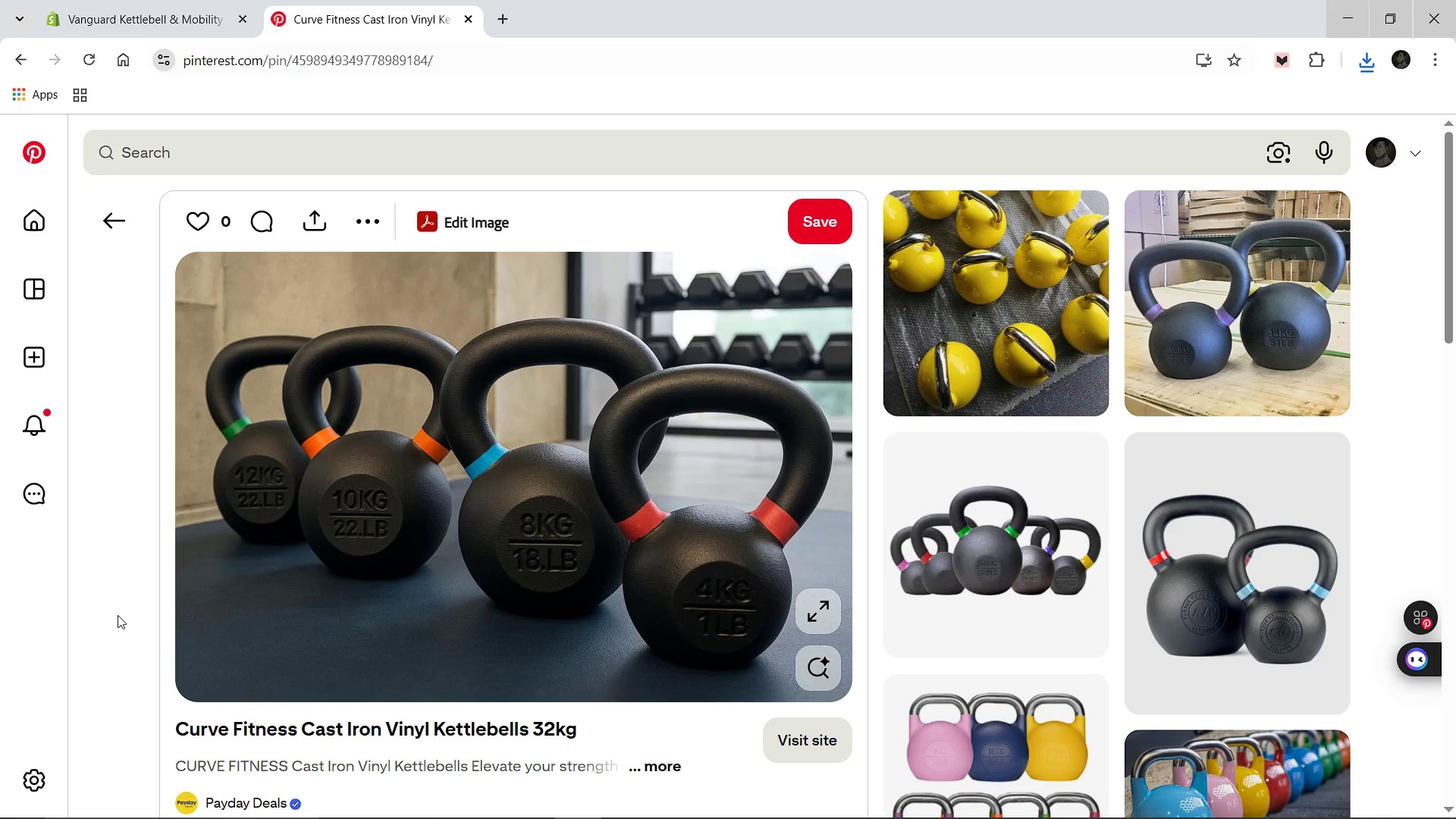 
right_click([488, 453])
 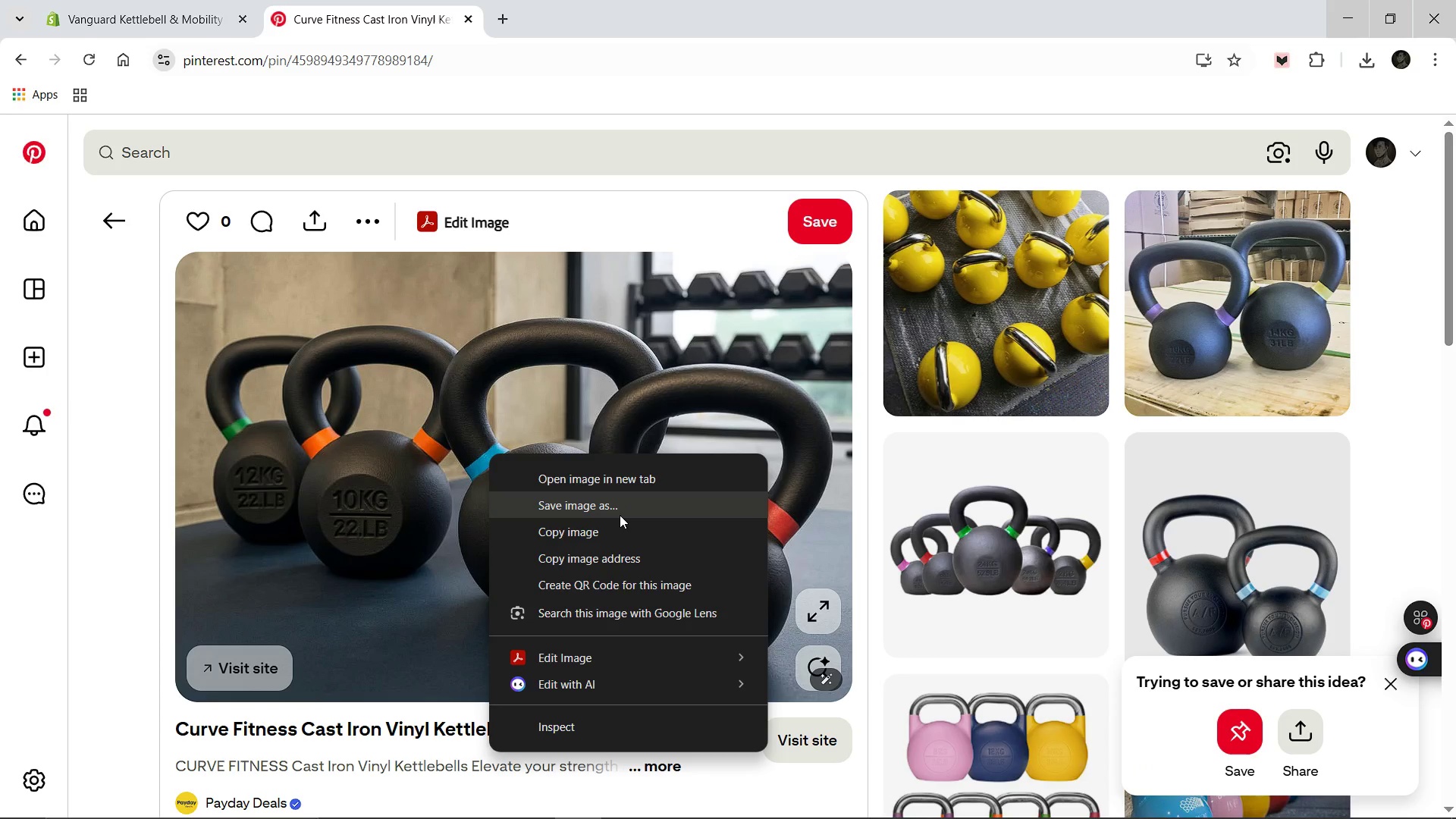 
left_click([620, 515])
 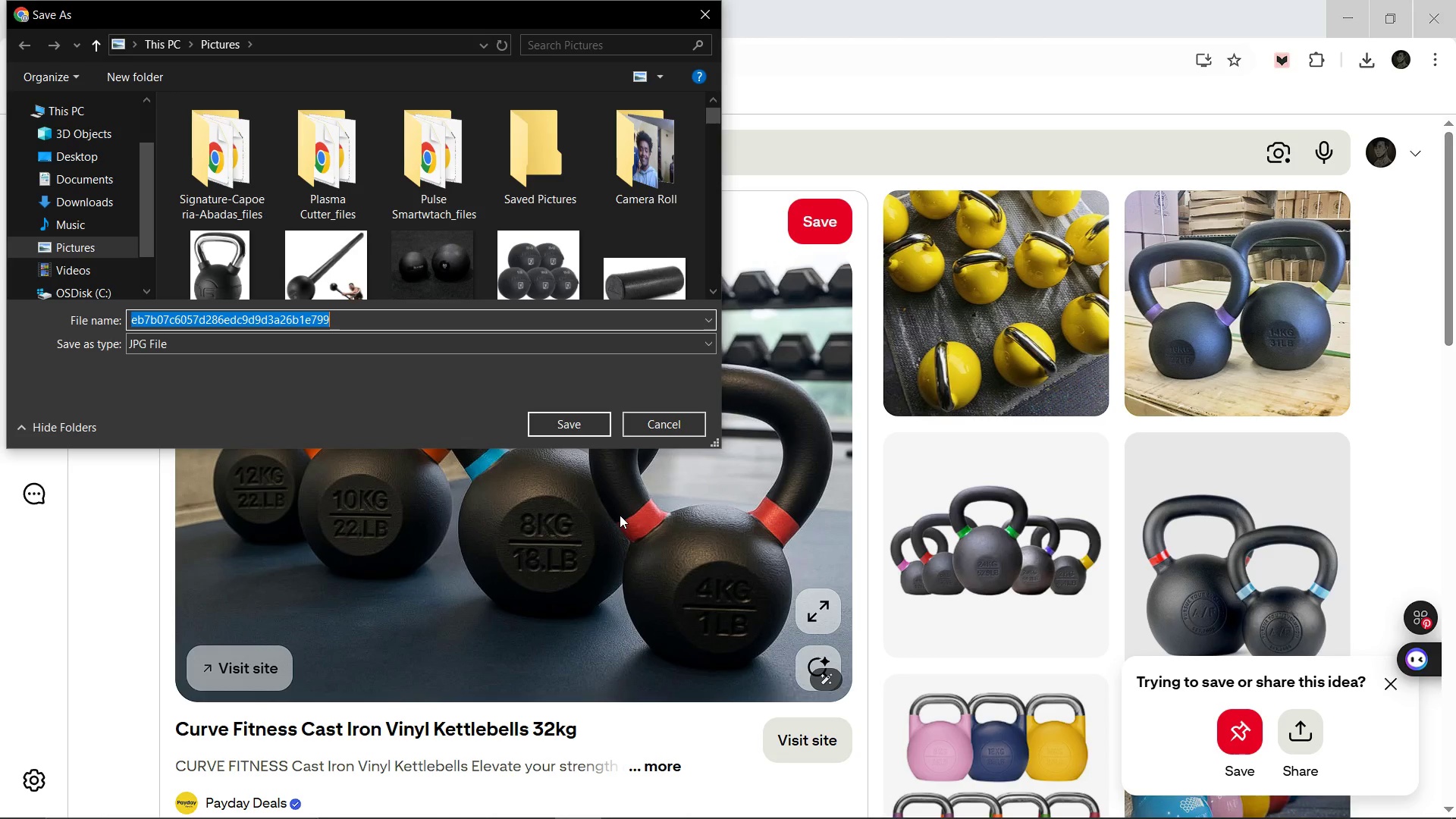 
wait(5.23)
 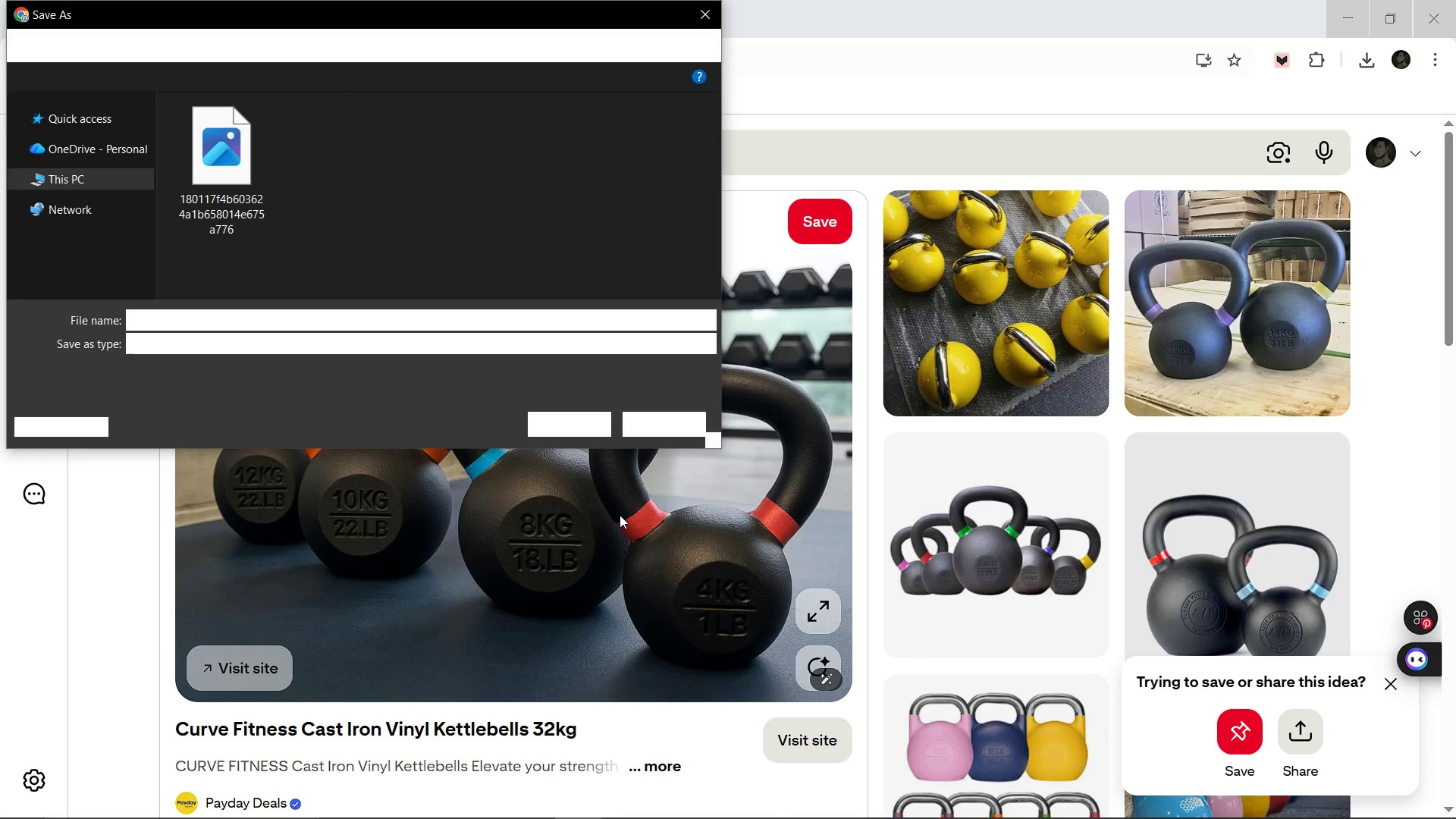 
type(Competition-Kettlebell-Pro)
 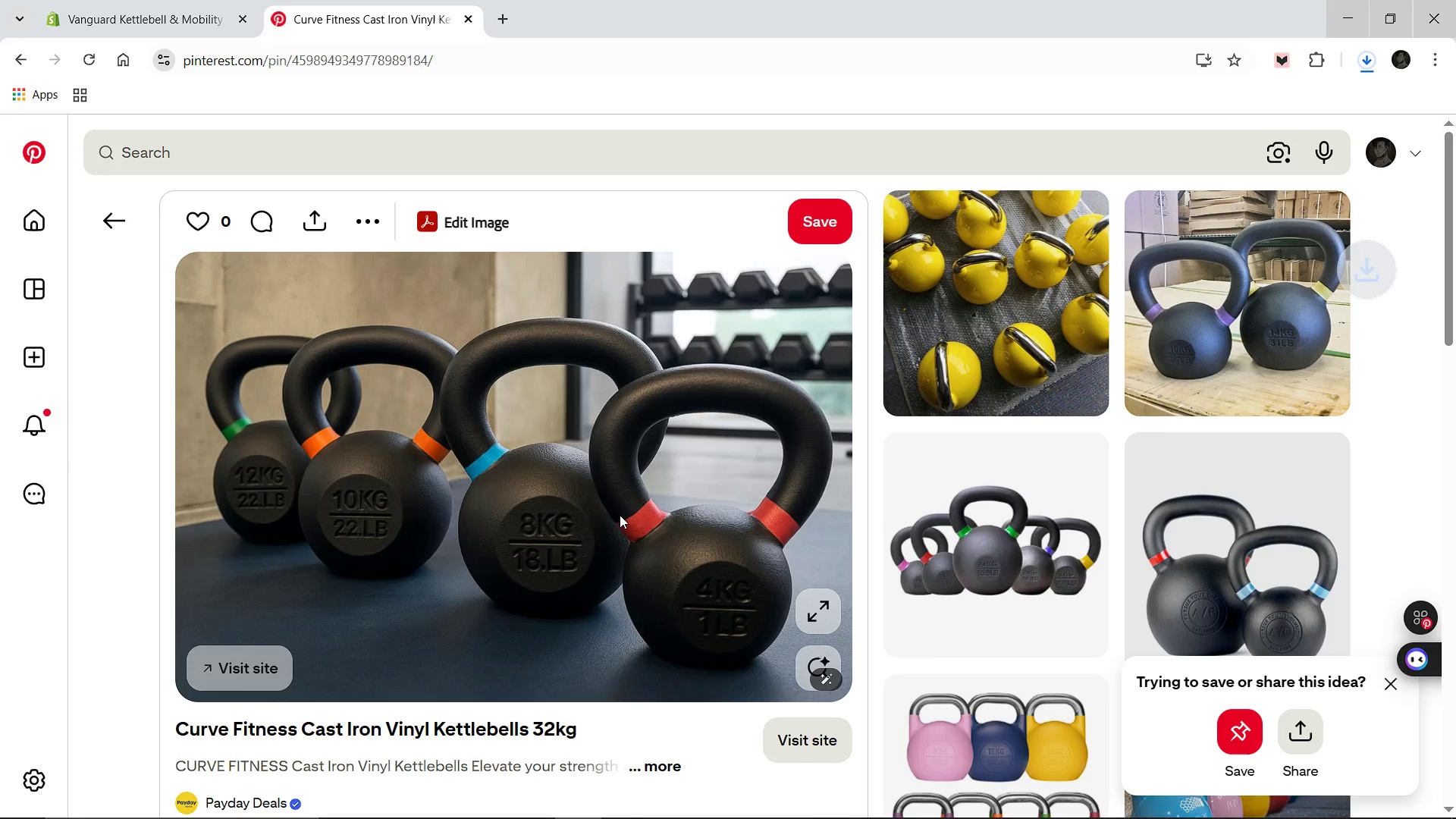 
 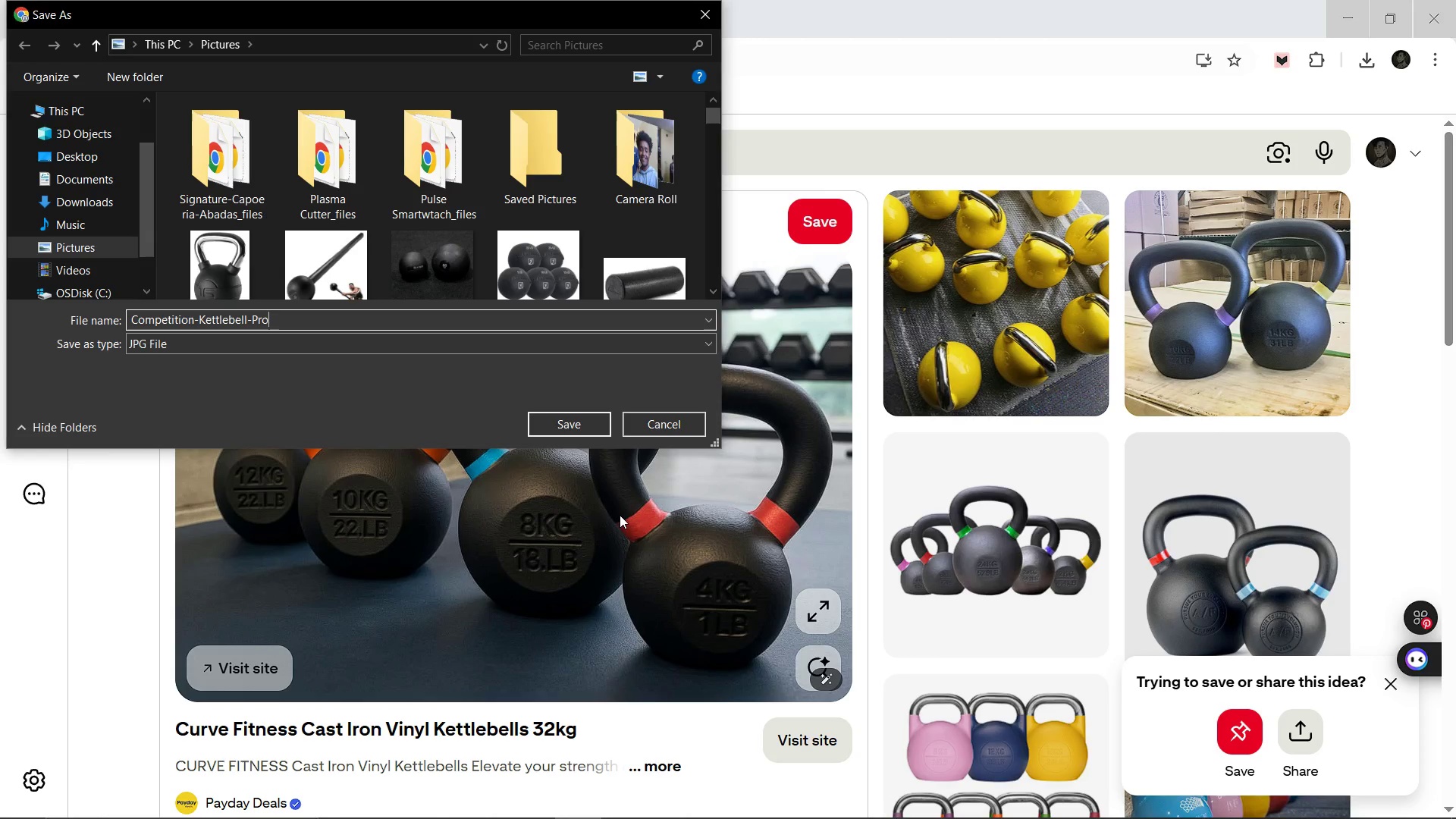 
key(Enter)
 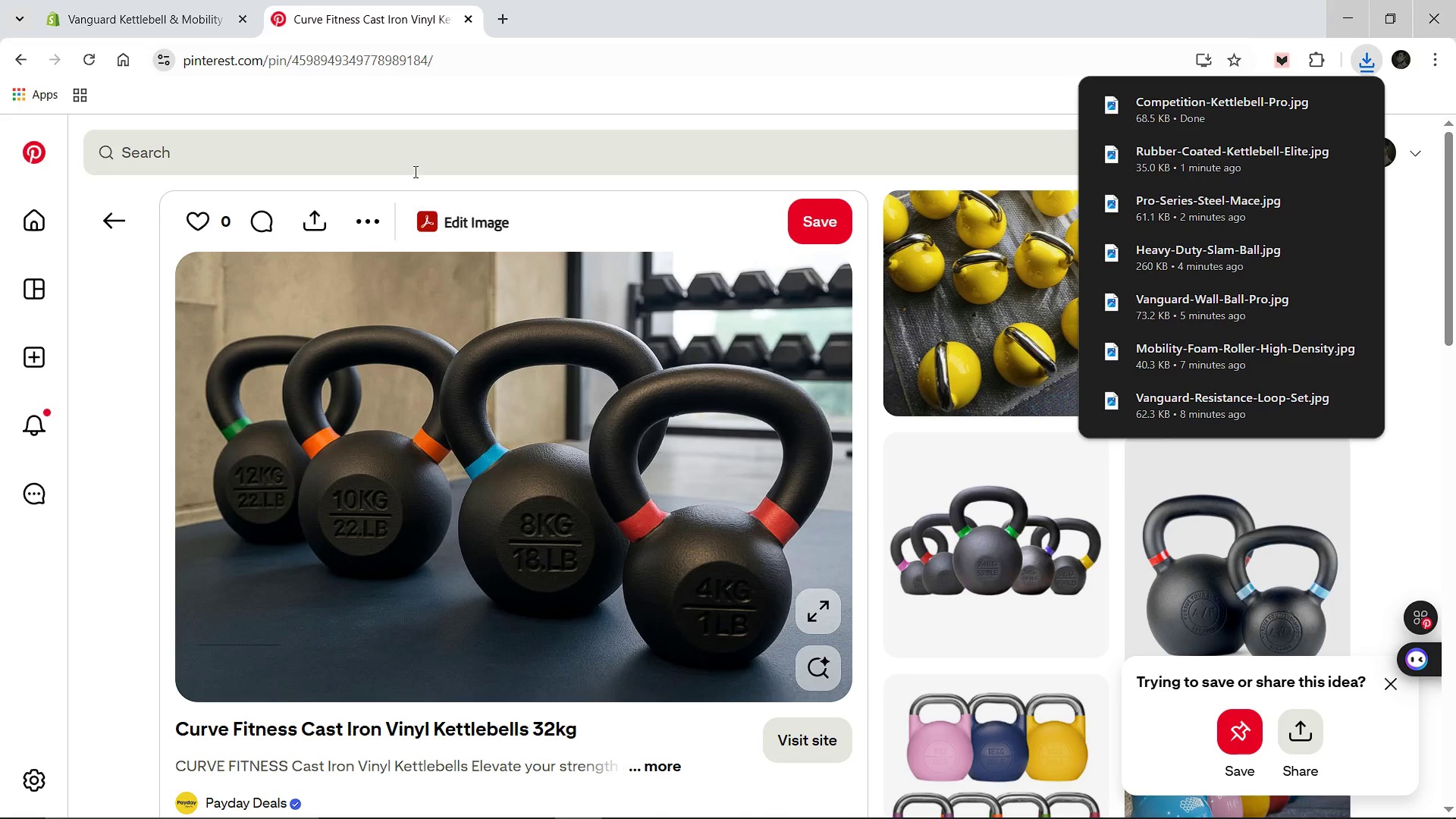 
left_click([412, 168])
 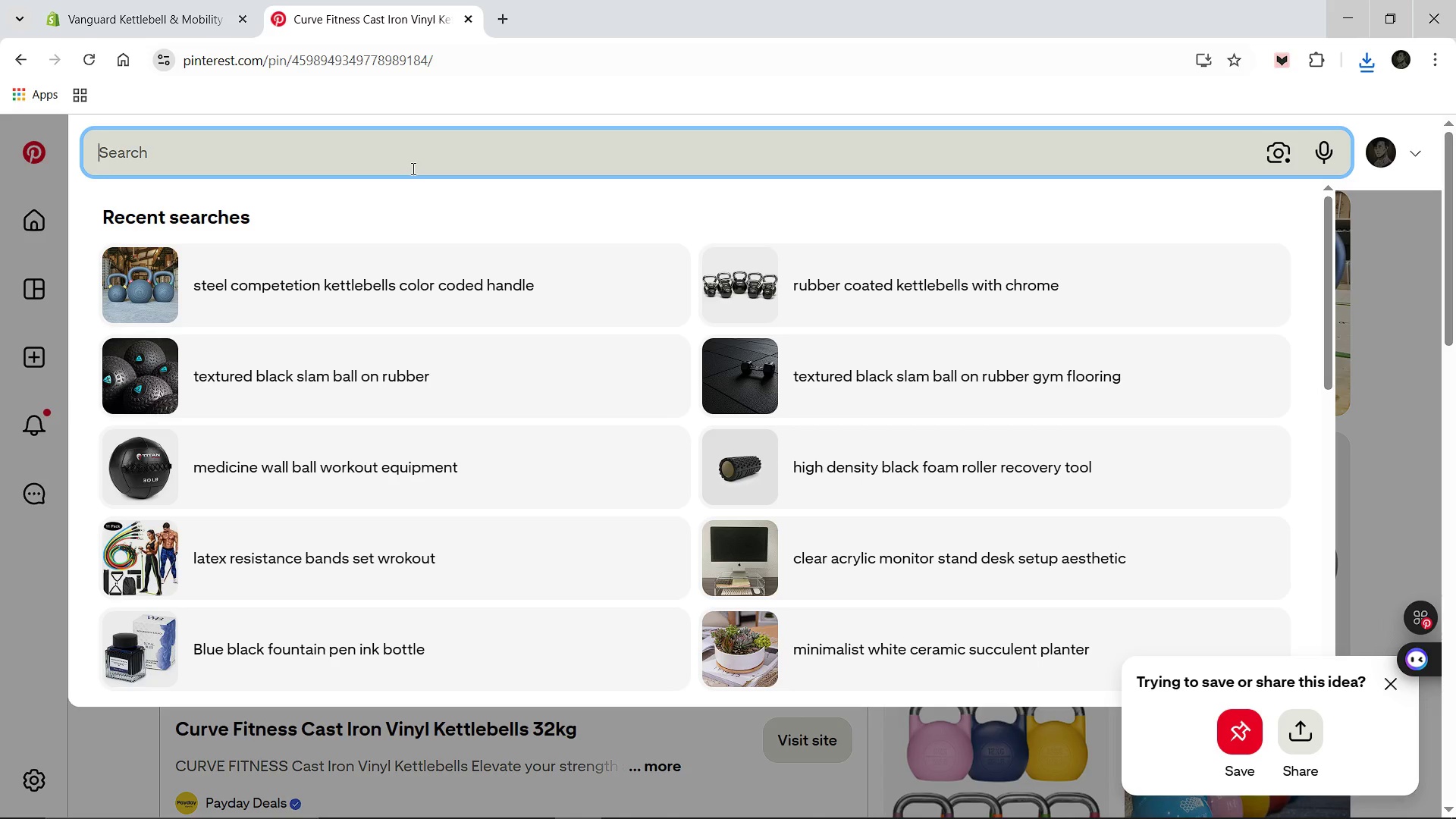 
wait(10.66)
 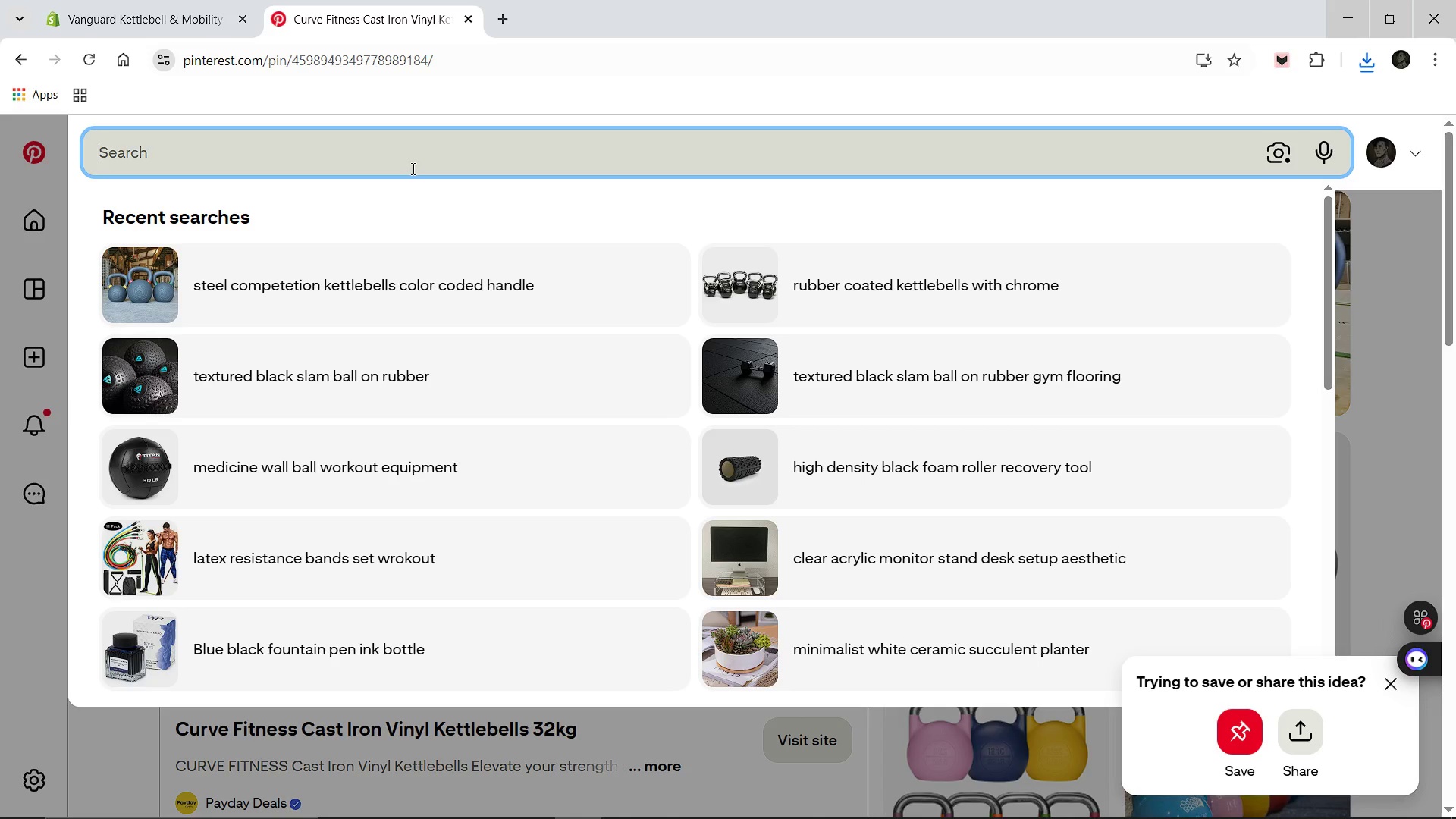 
type(black cast r)
key(Backspace)
type(iron kettlebell )
 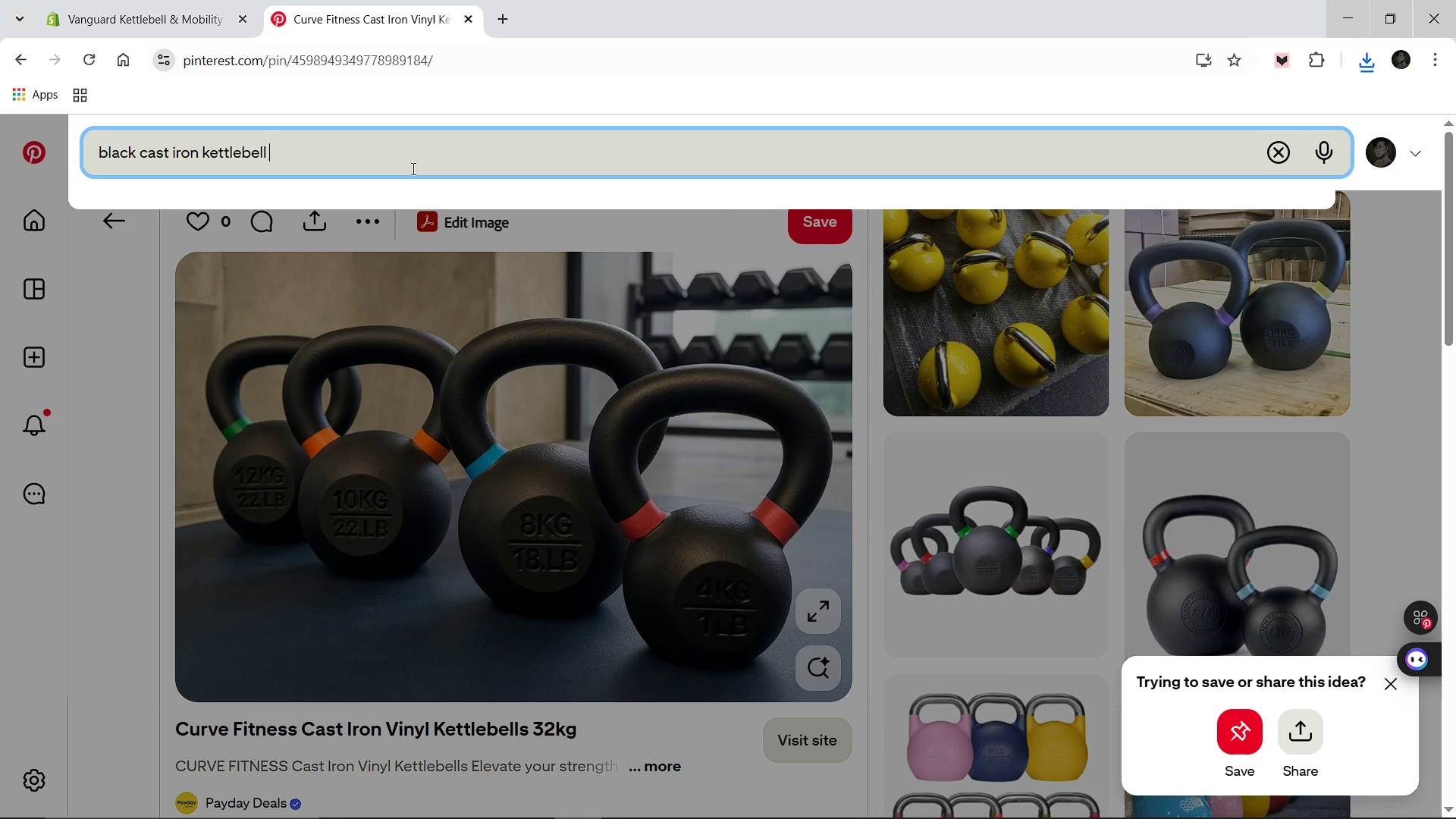 
key(Enter)
 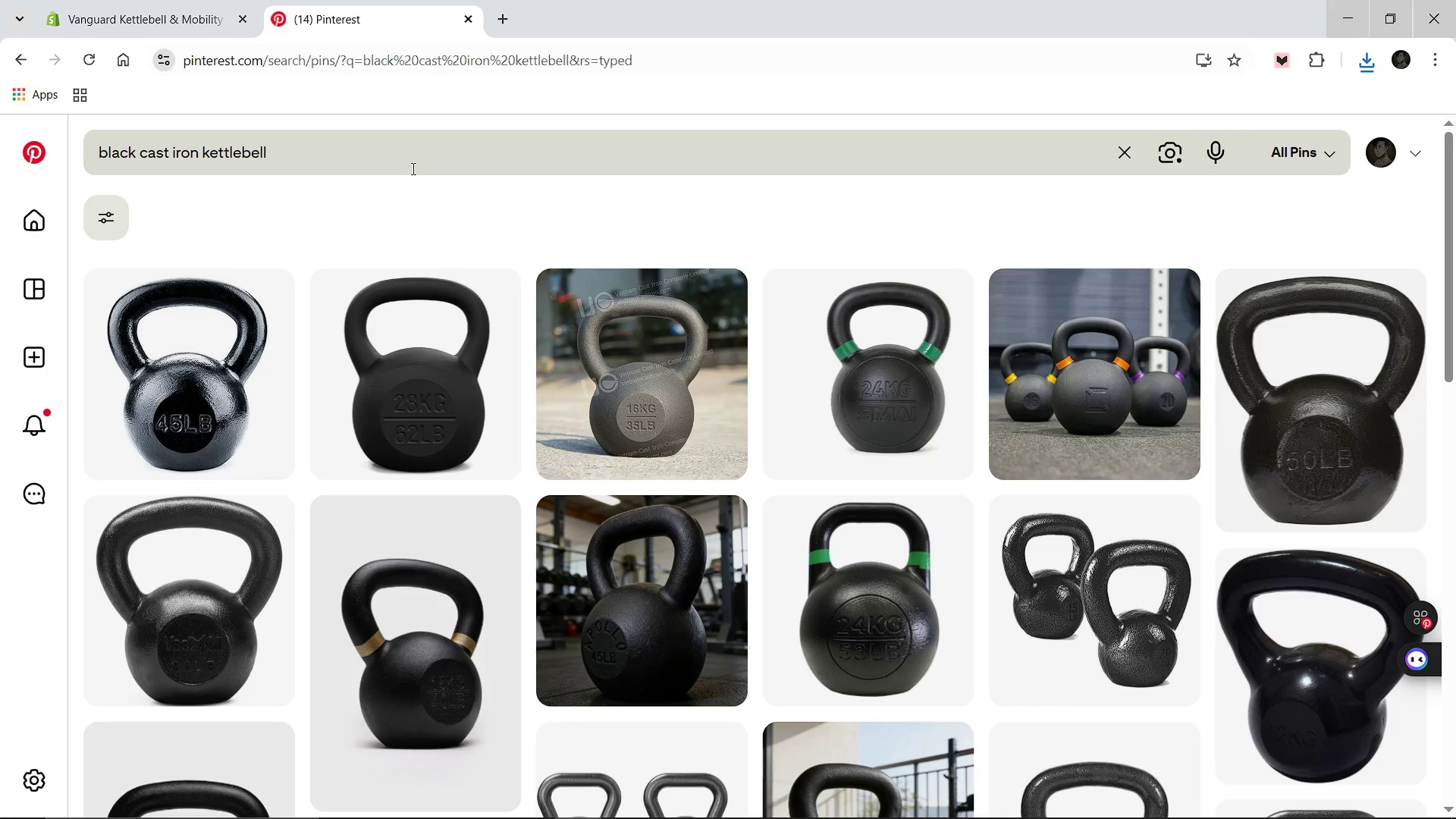 
wait(14.33)
 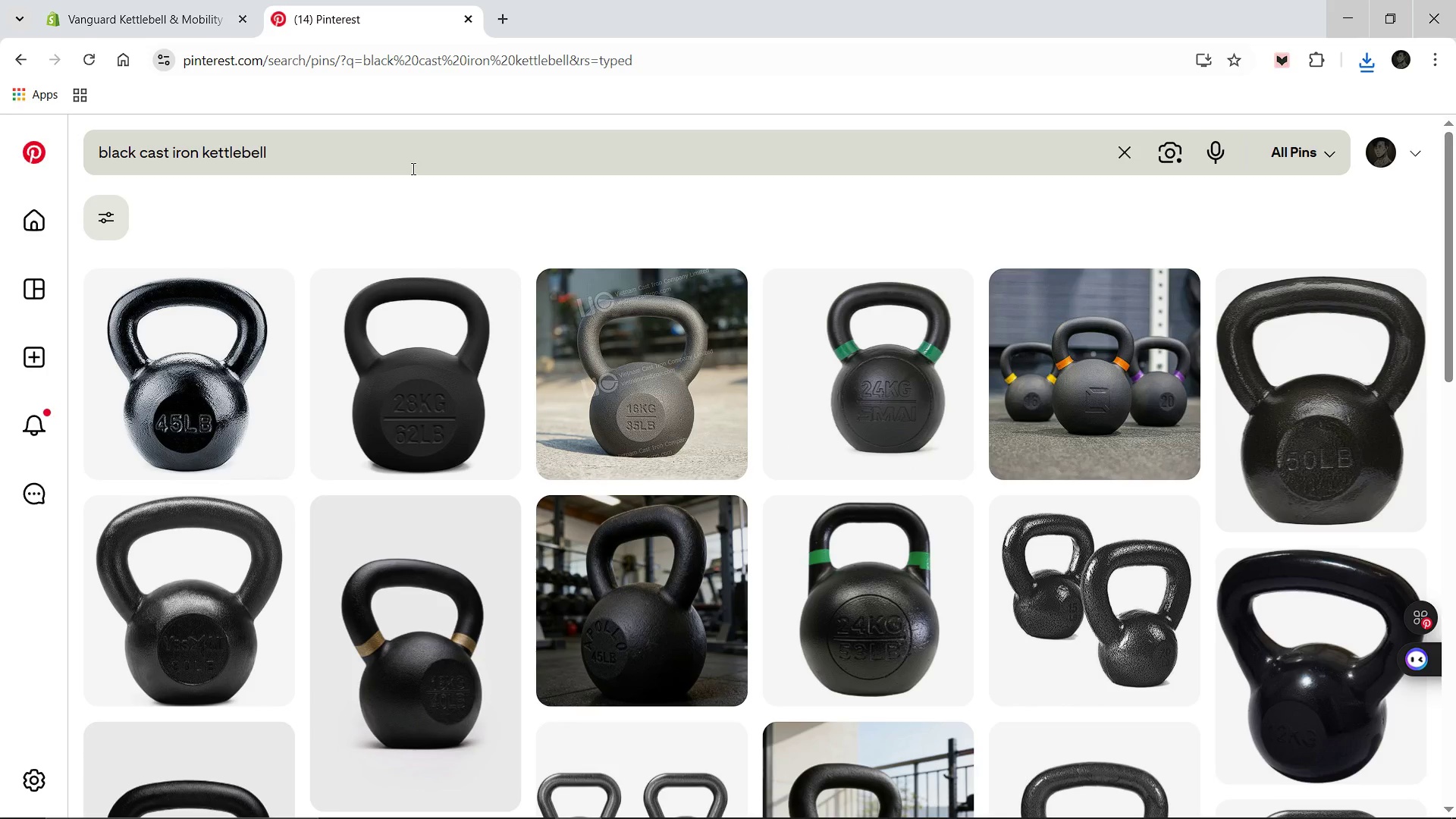 
left_click([165, 325])
 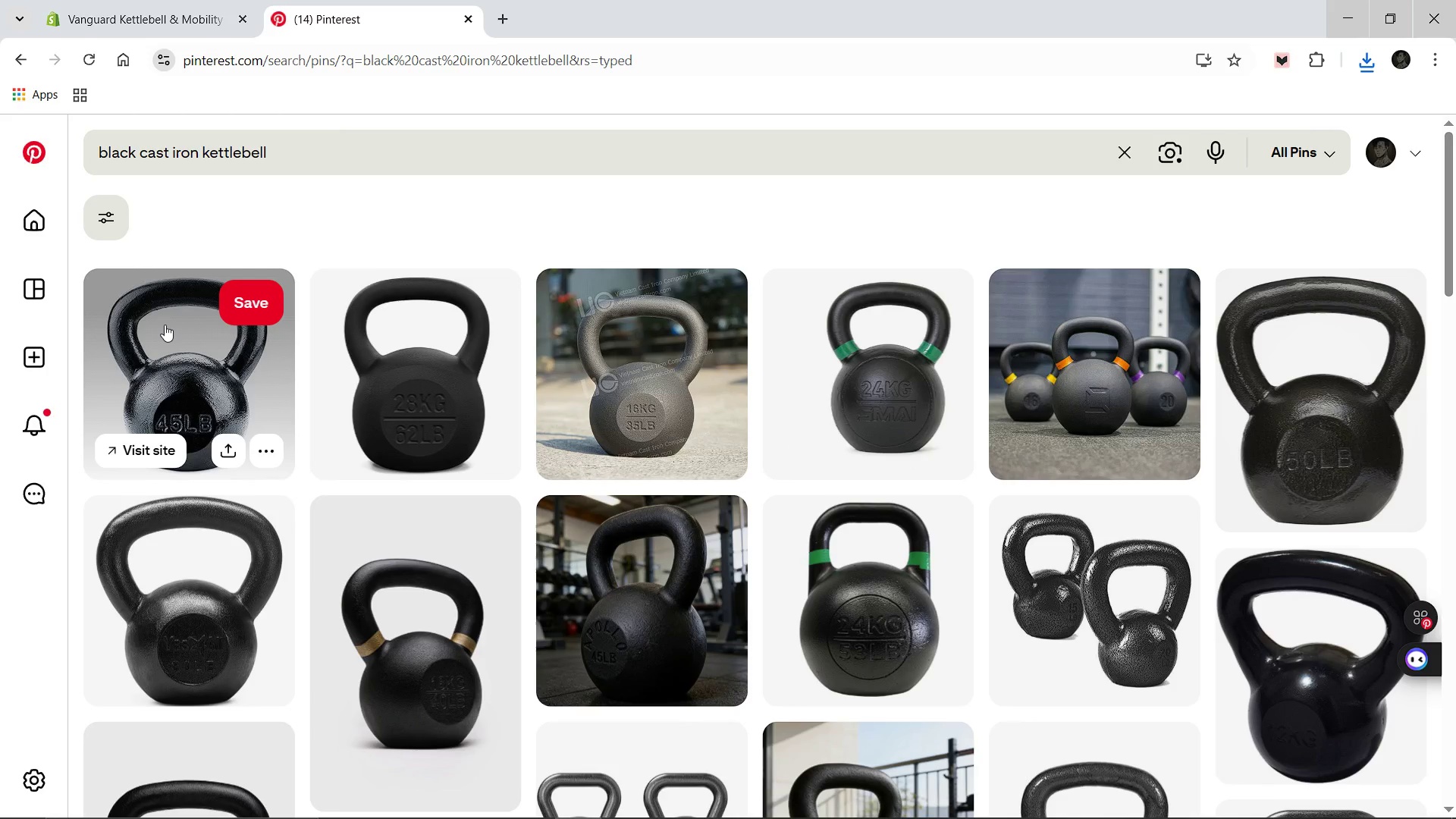 
wait(7.64)
 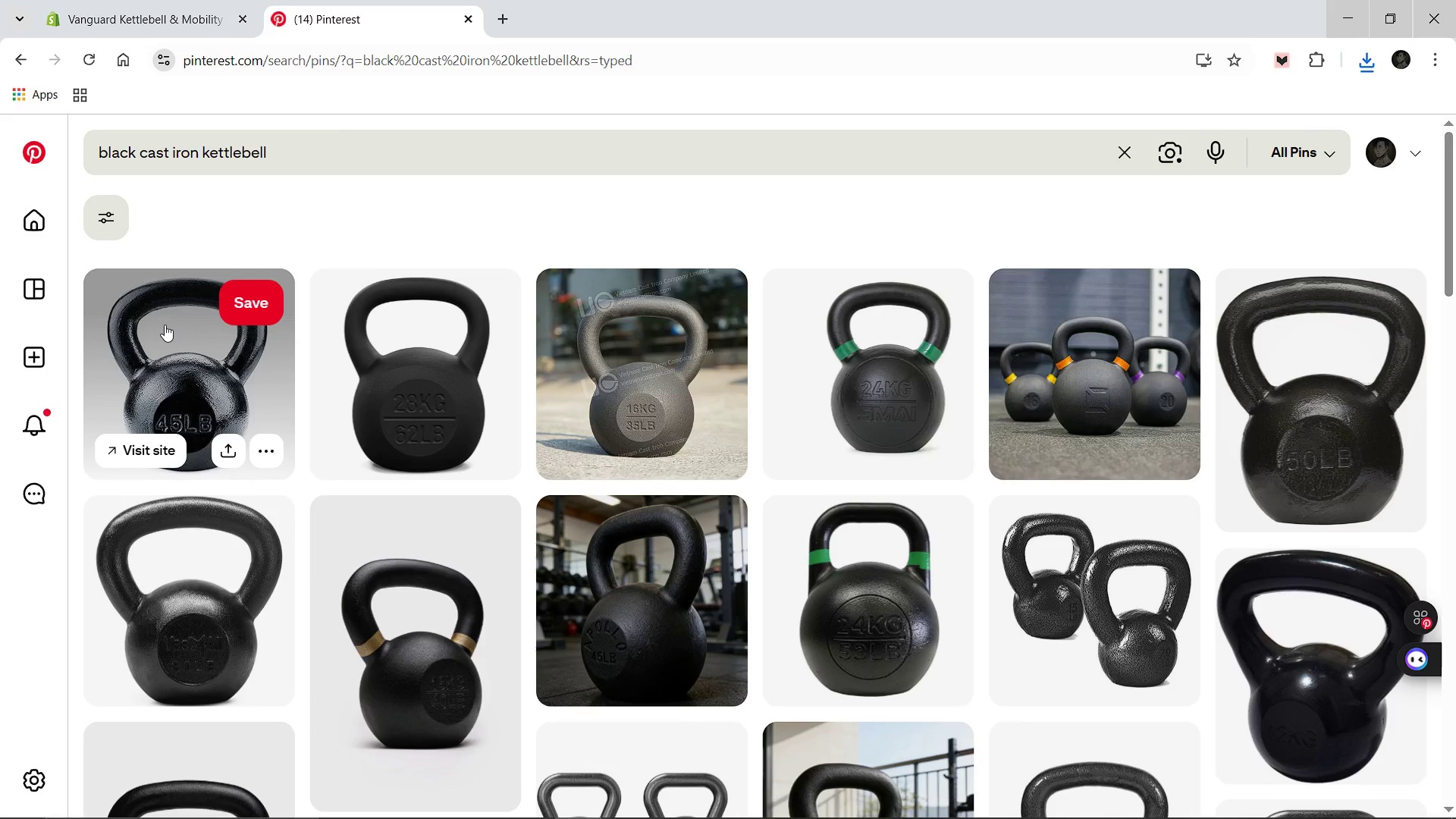 
double_click([165, 325])
 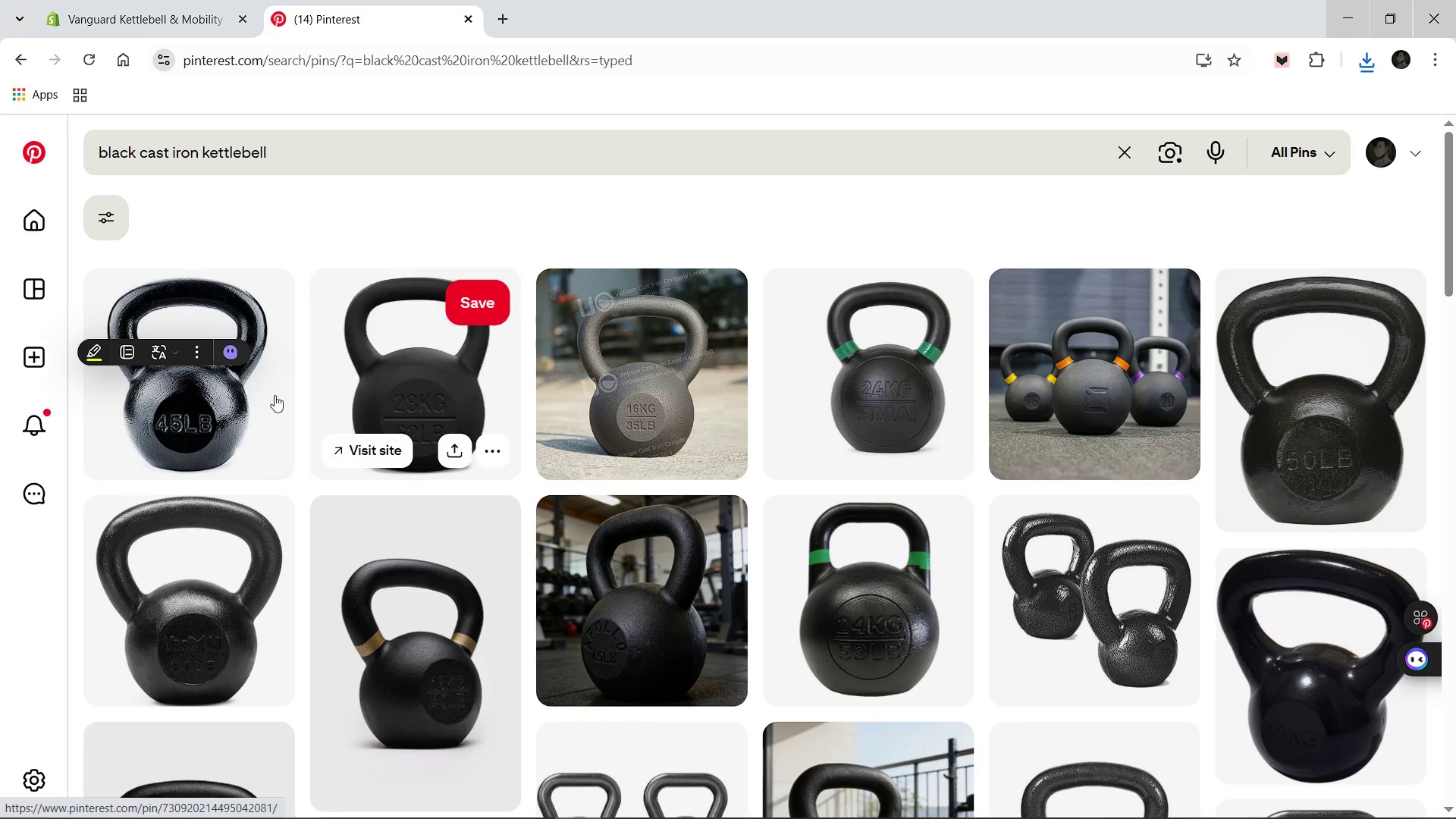 
left_click([266, 395])
 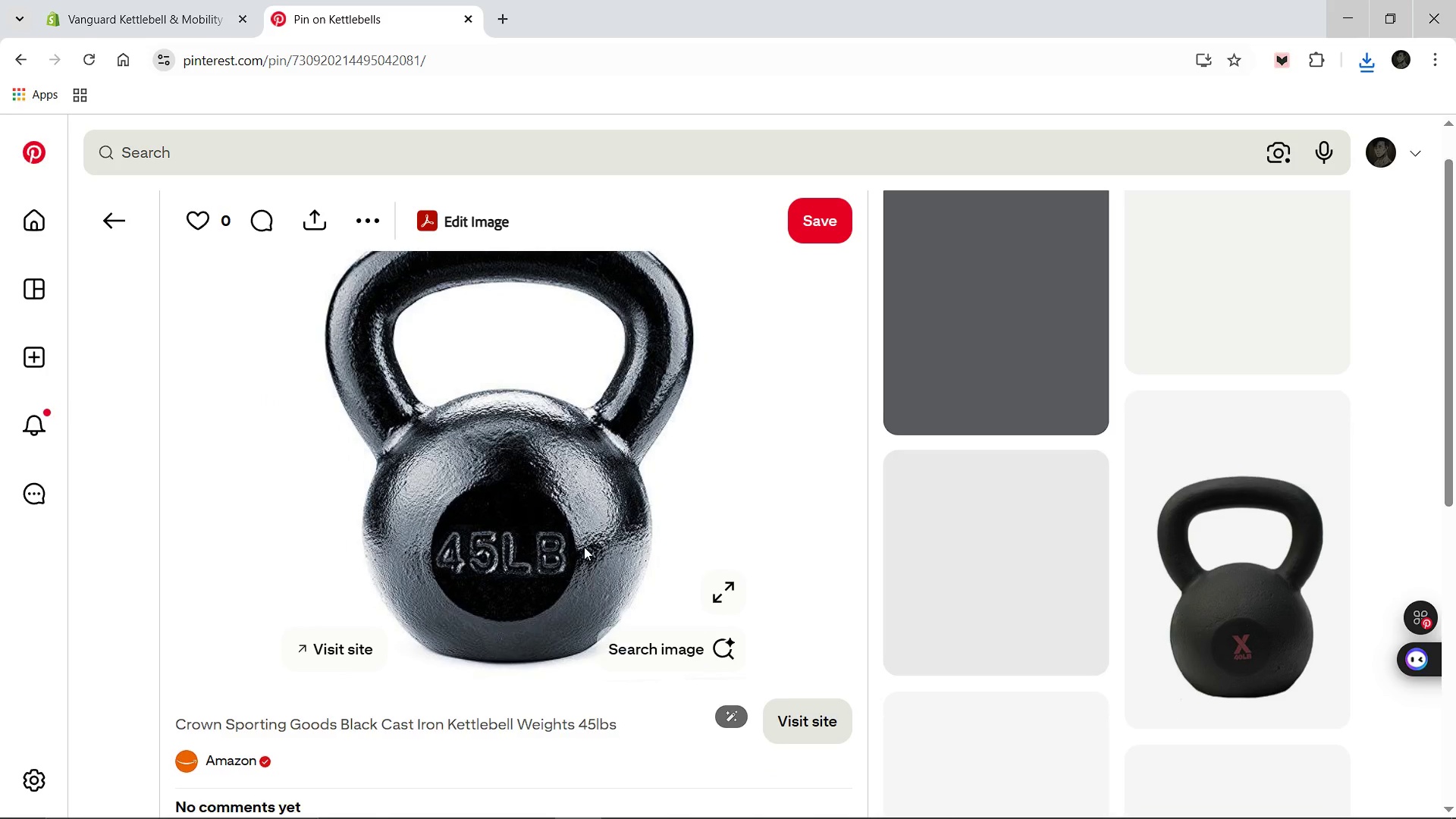 
right_click([584, 547])
 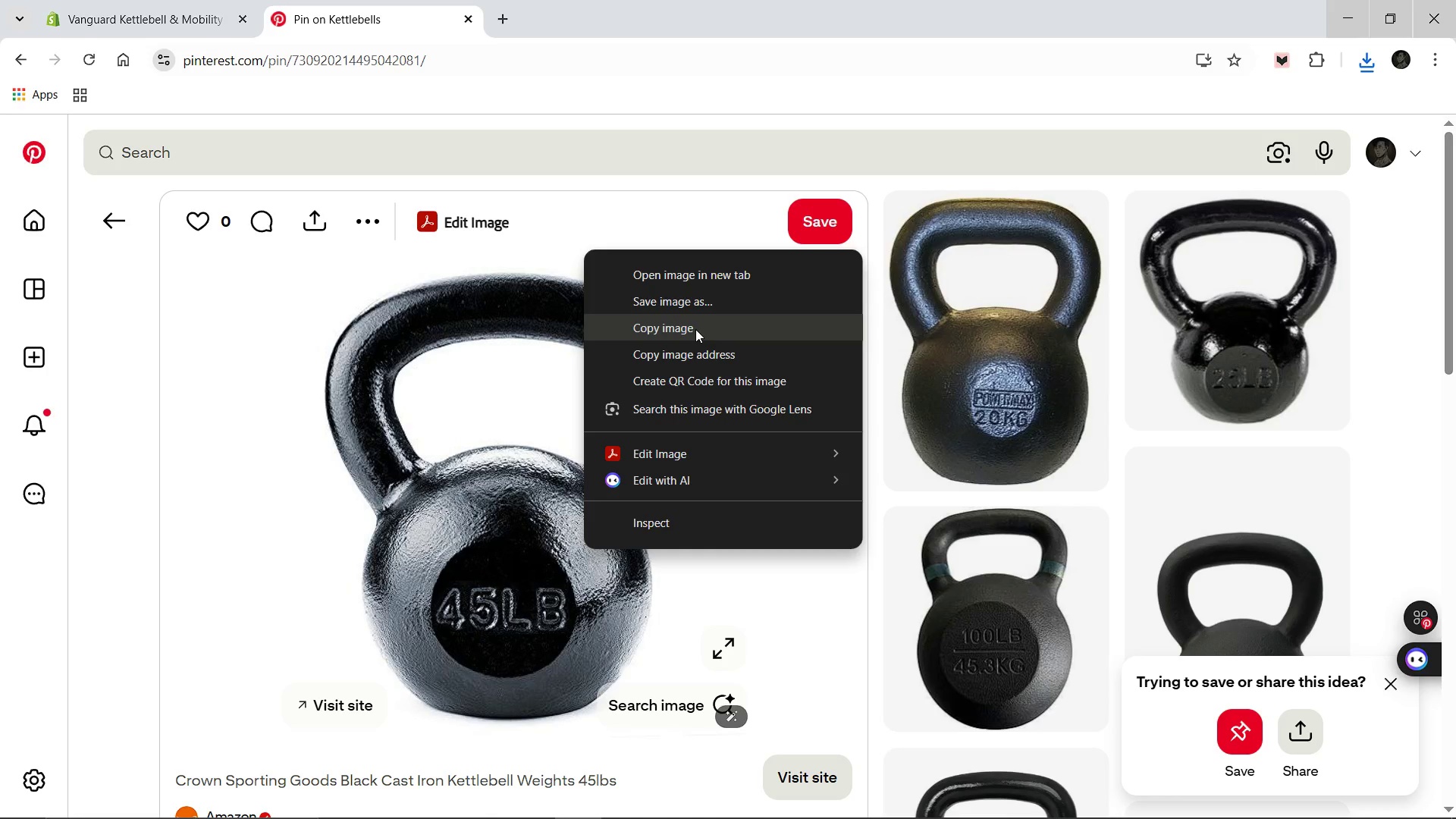 
left_click([695, 297])
 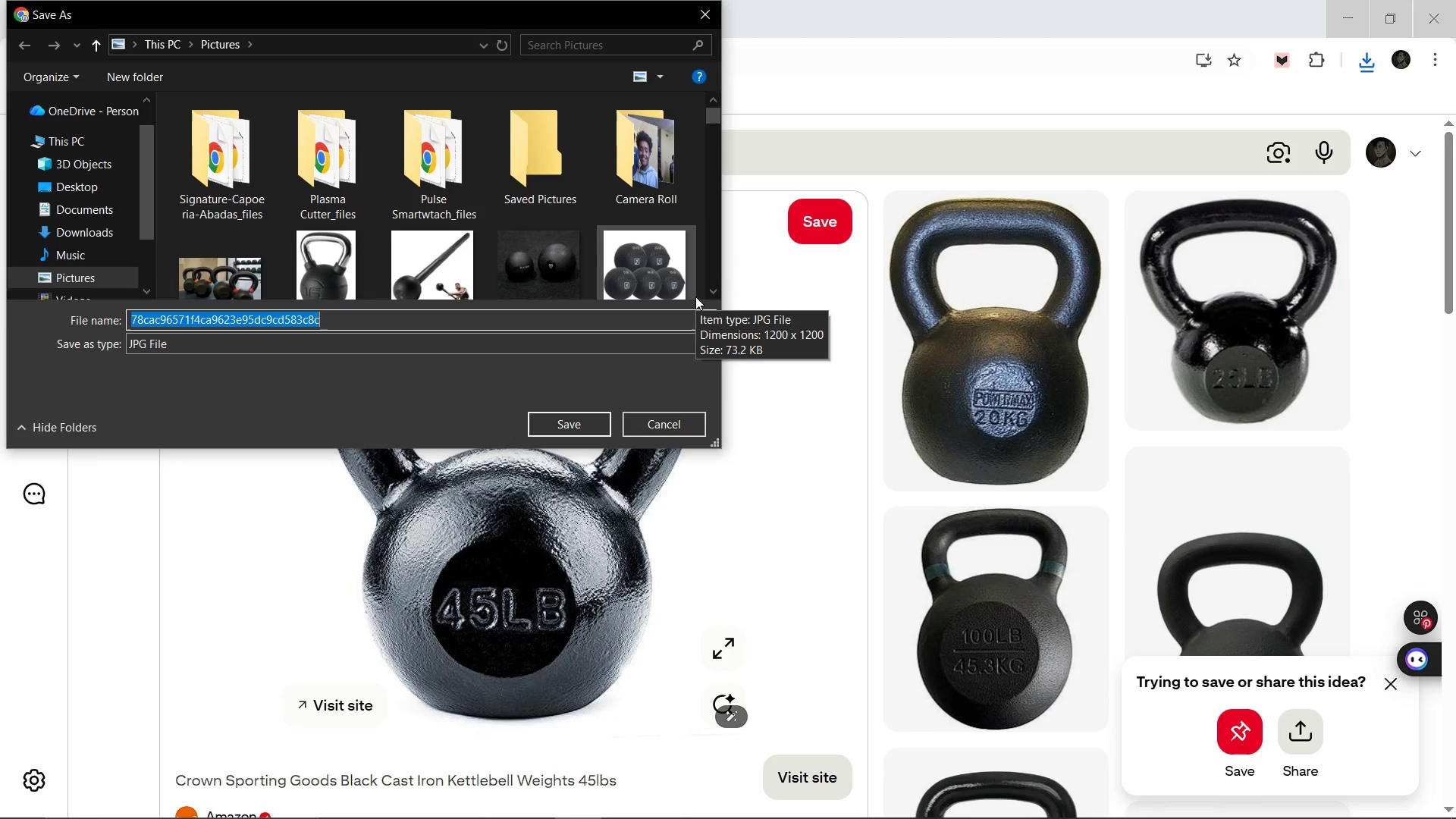 
wait(7.08)
 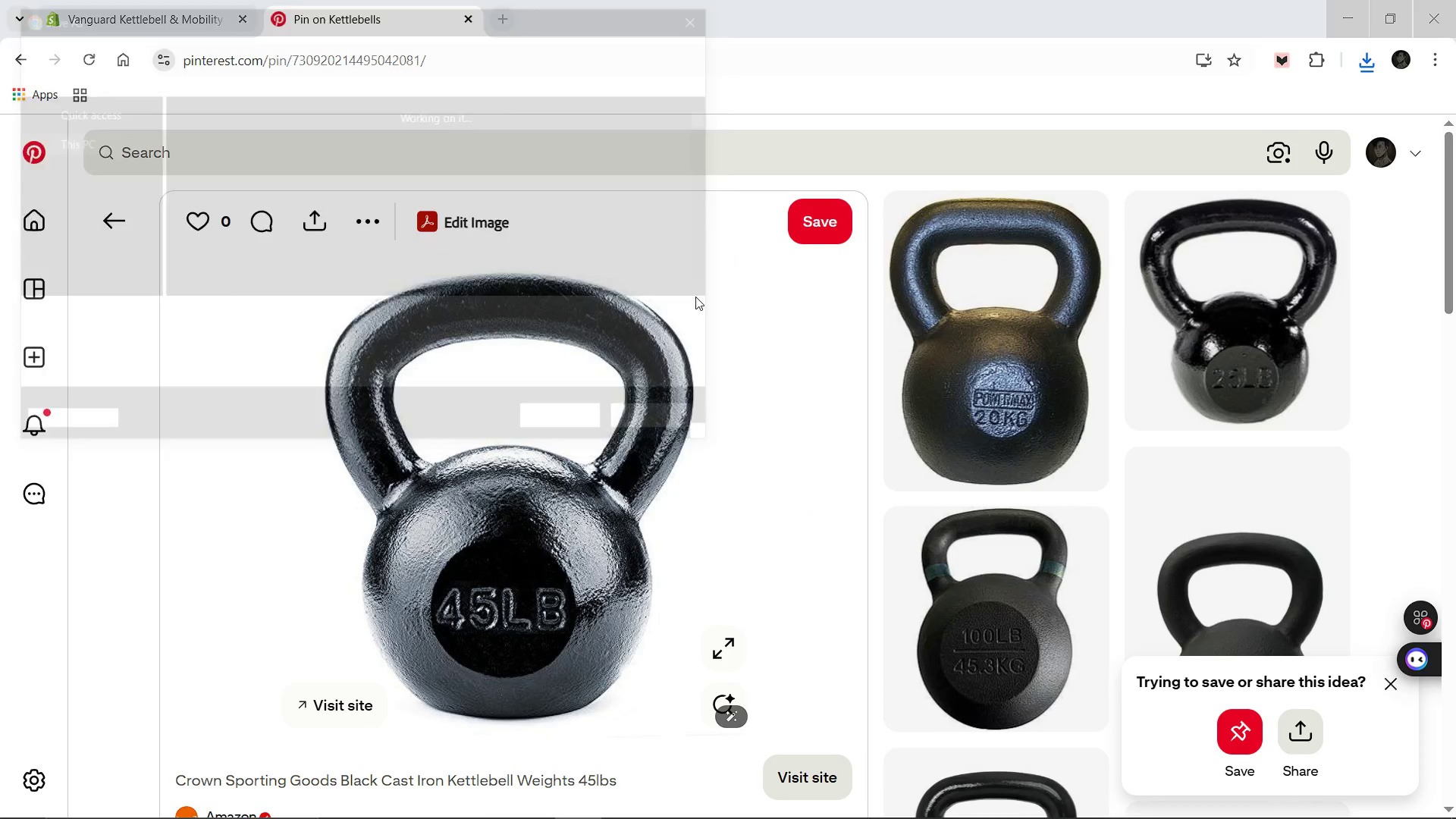 
type(Pro-Series-Cast-Iron-Kettlebell)
 